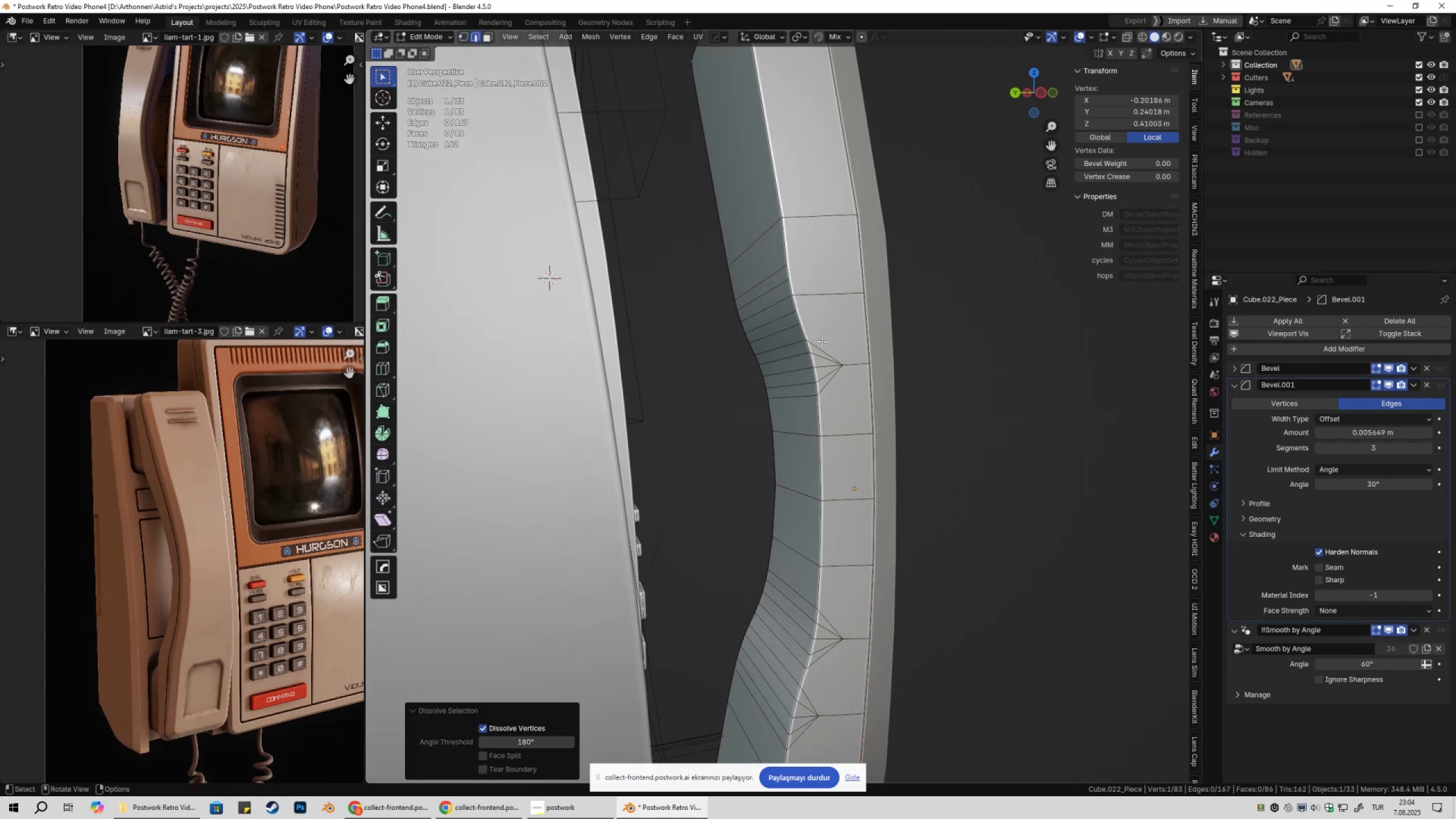 
key(Control+ControlLeft)
 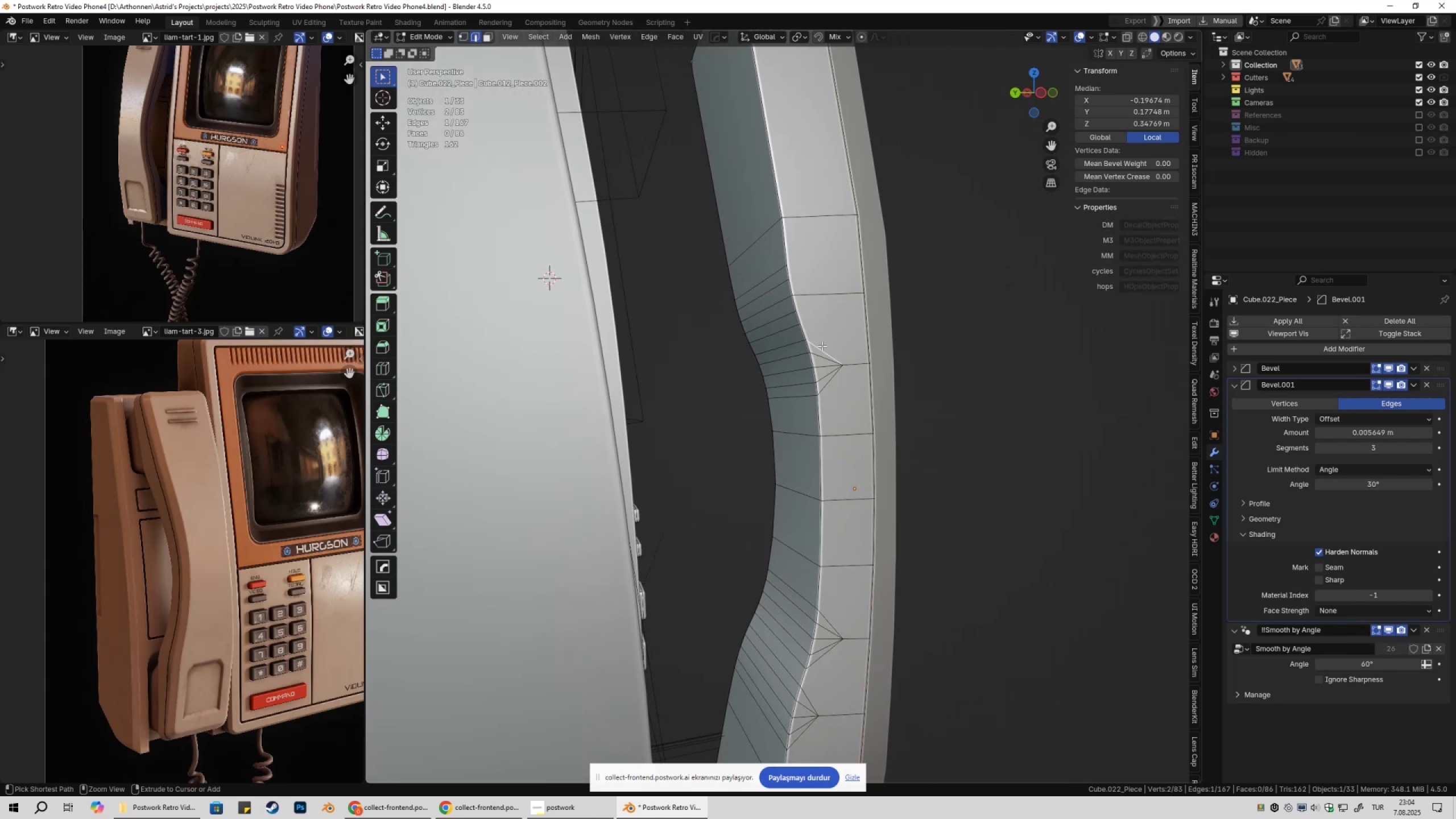 
key(Control+X)
 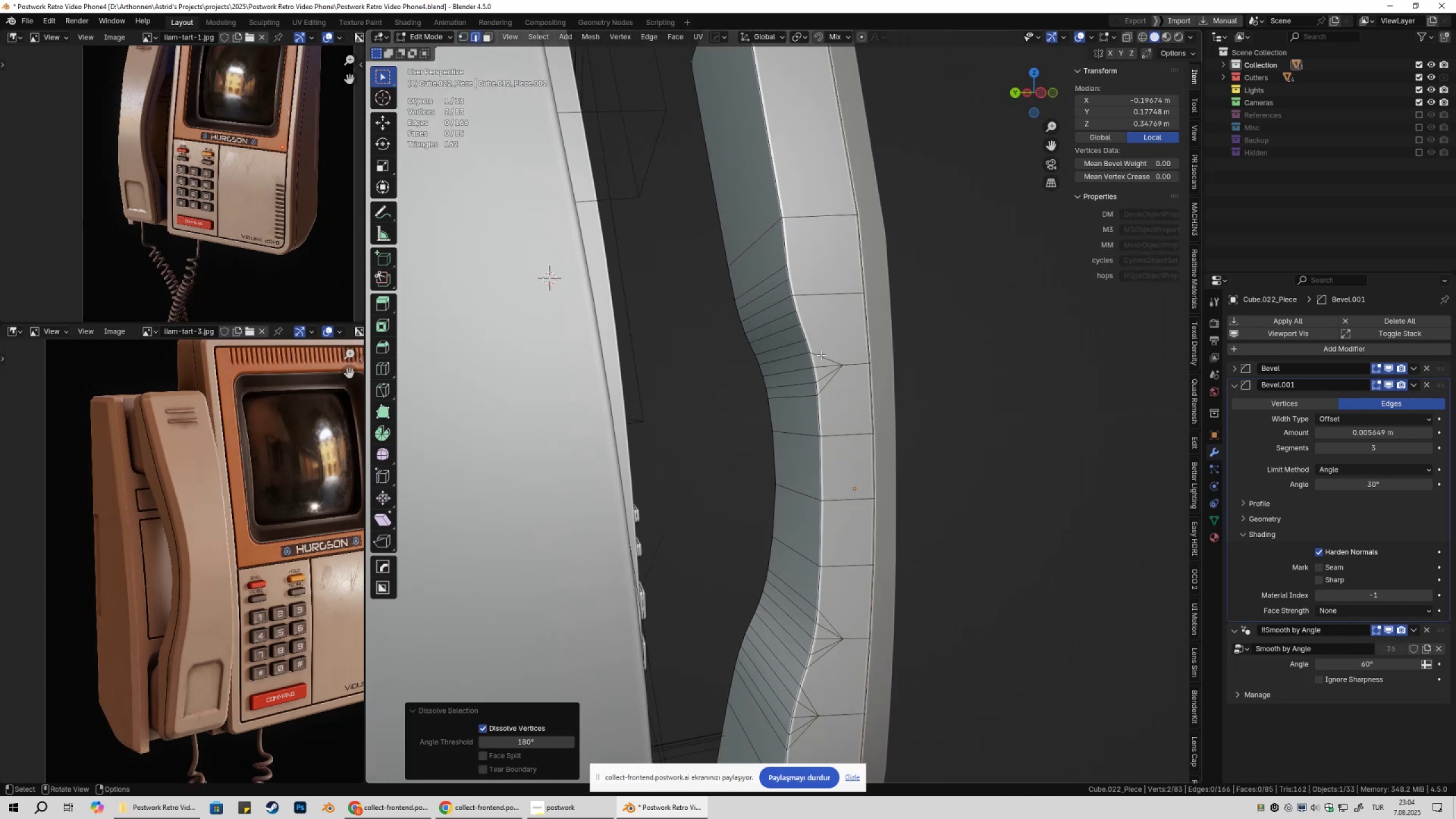 
key(Control+ControlLeft)
 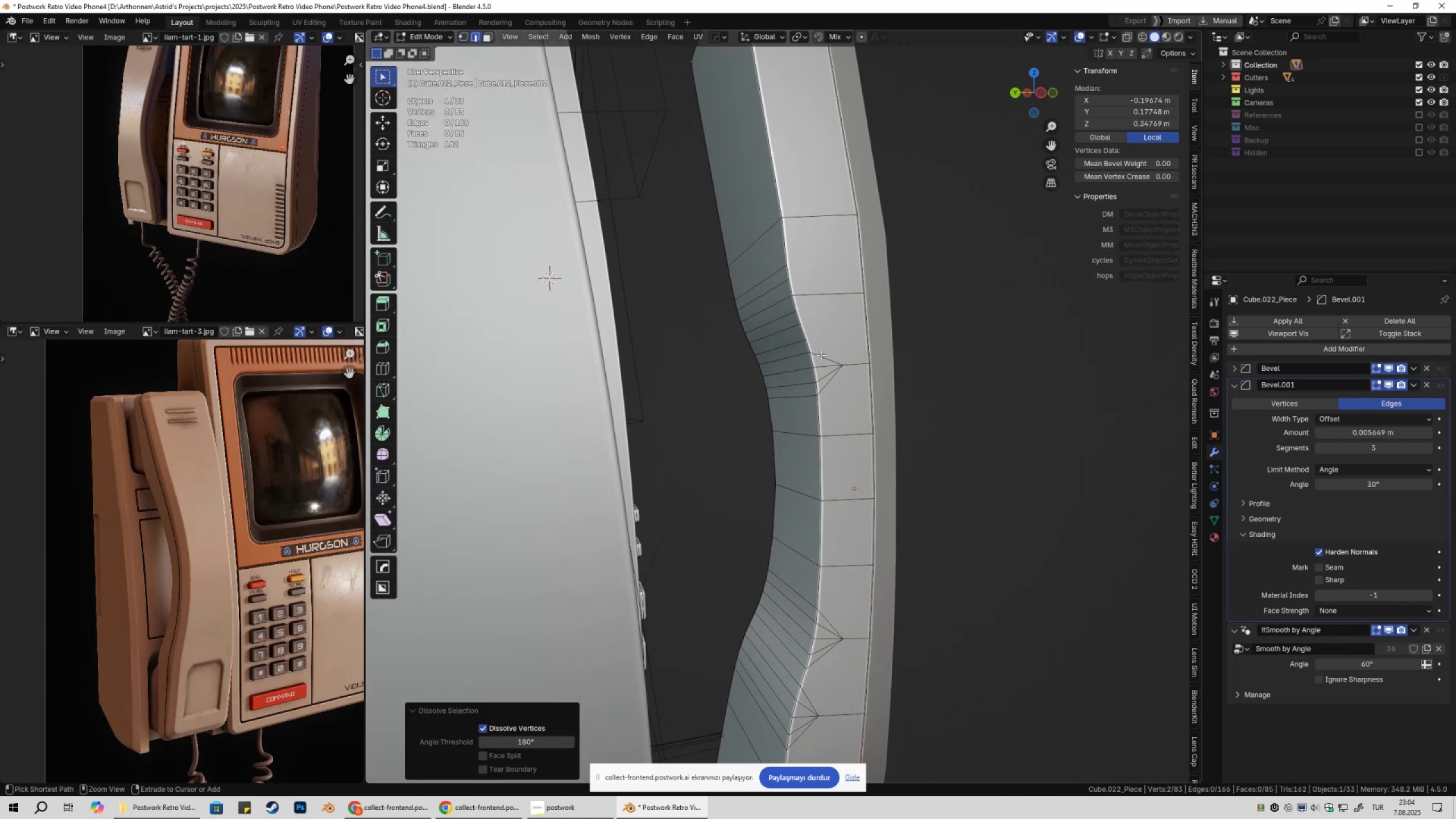 
triple_click([821, 355])
 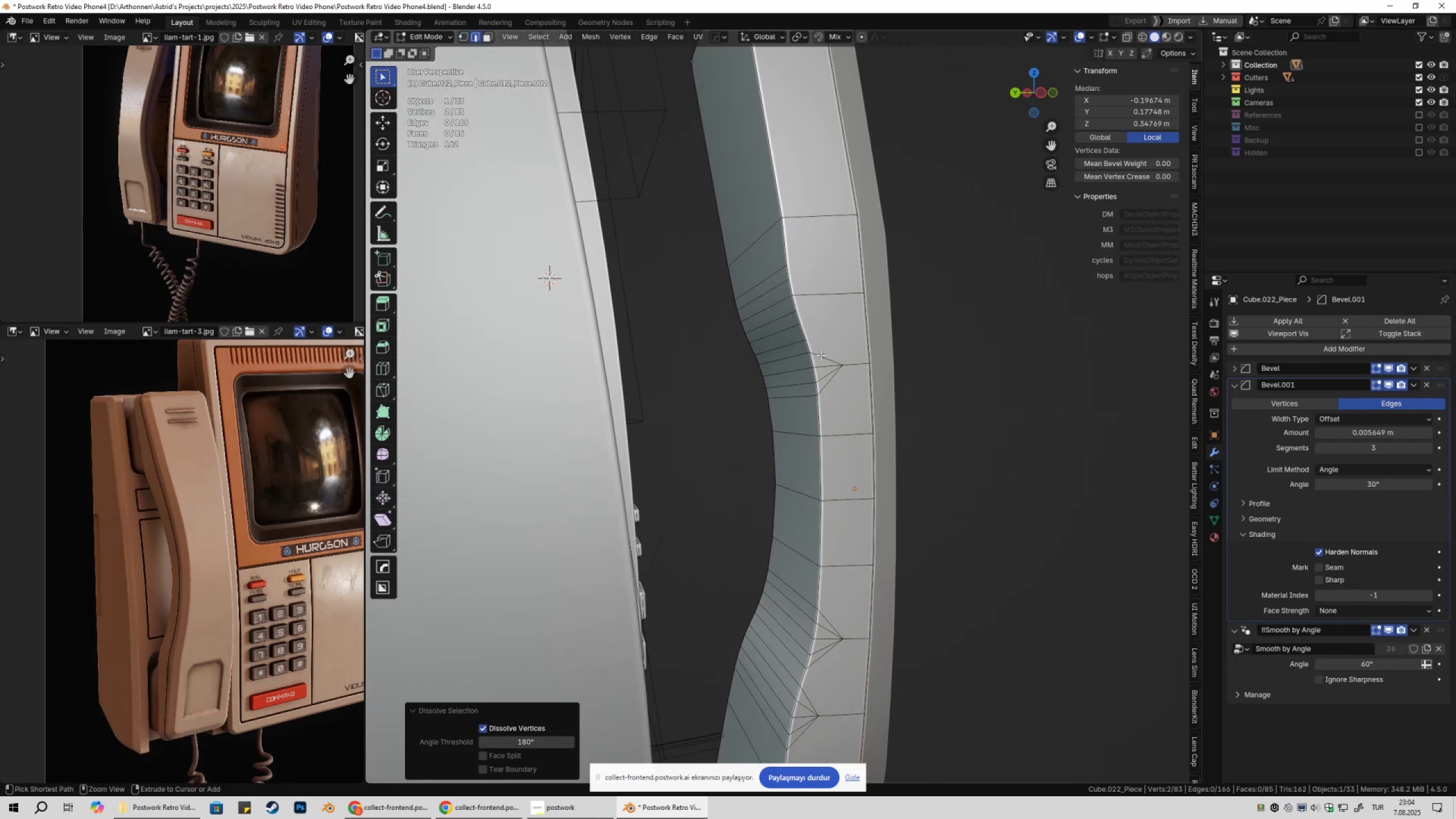 
key(Control+X)
 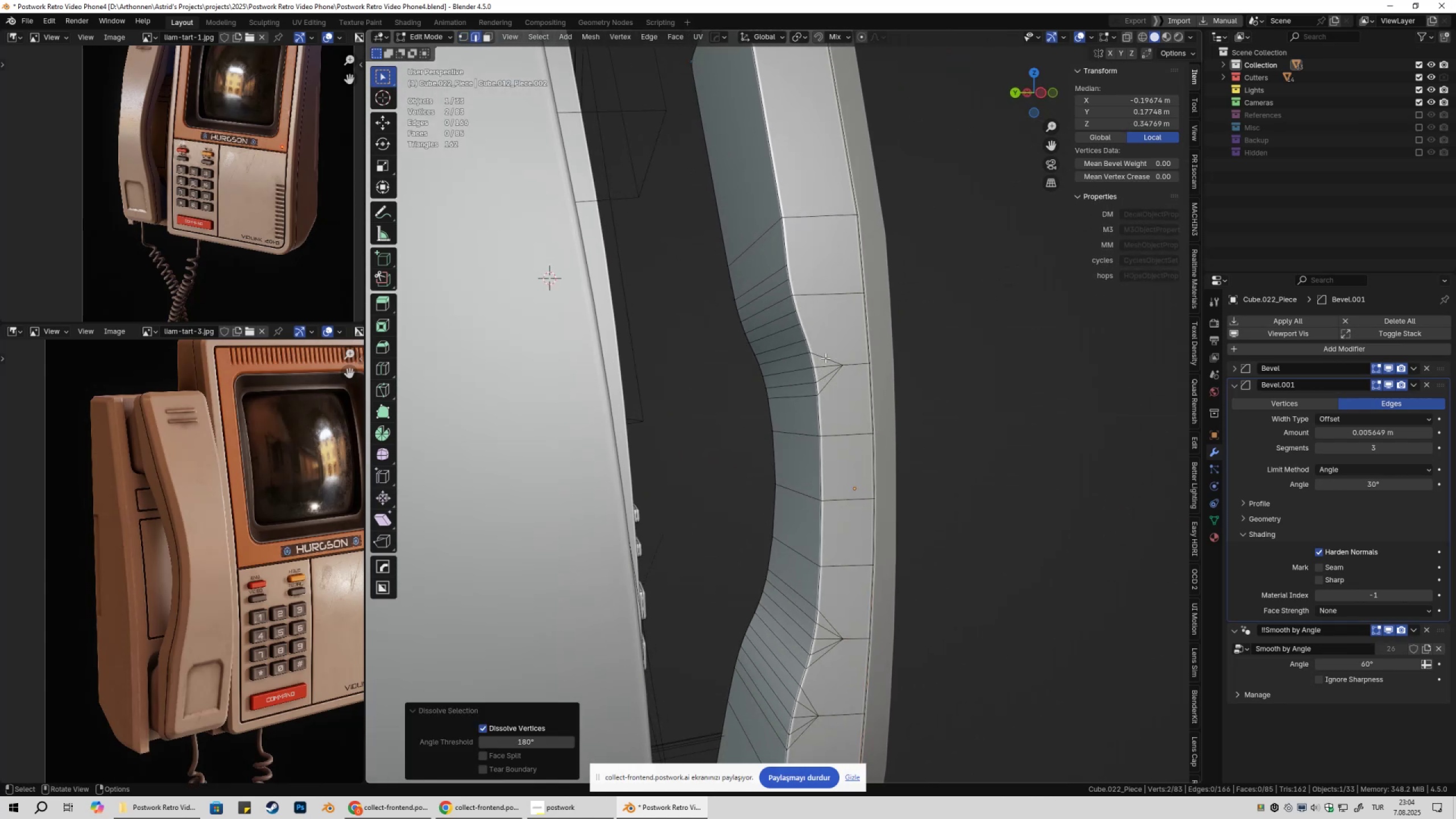 
left_click([825, 355])
 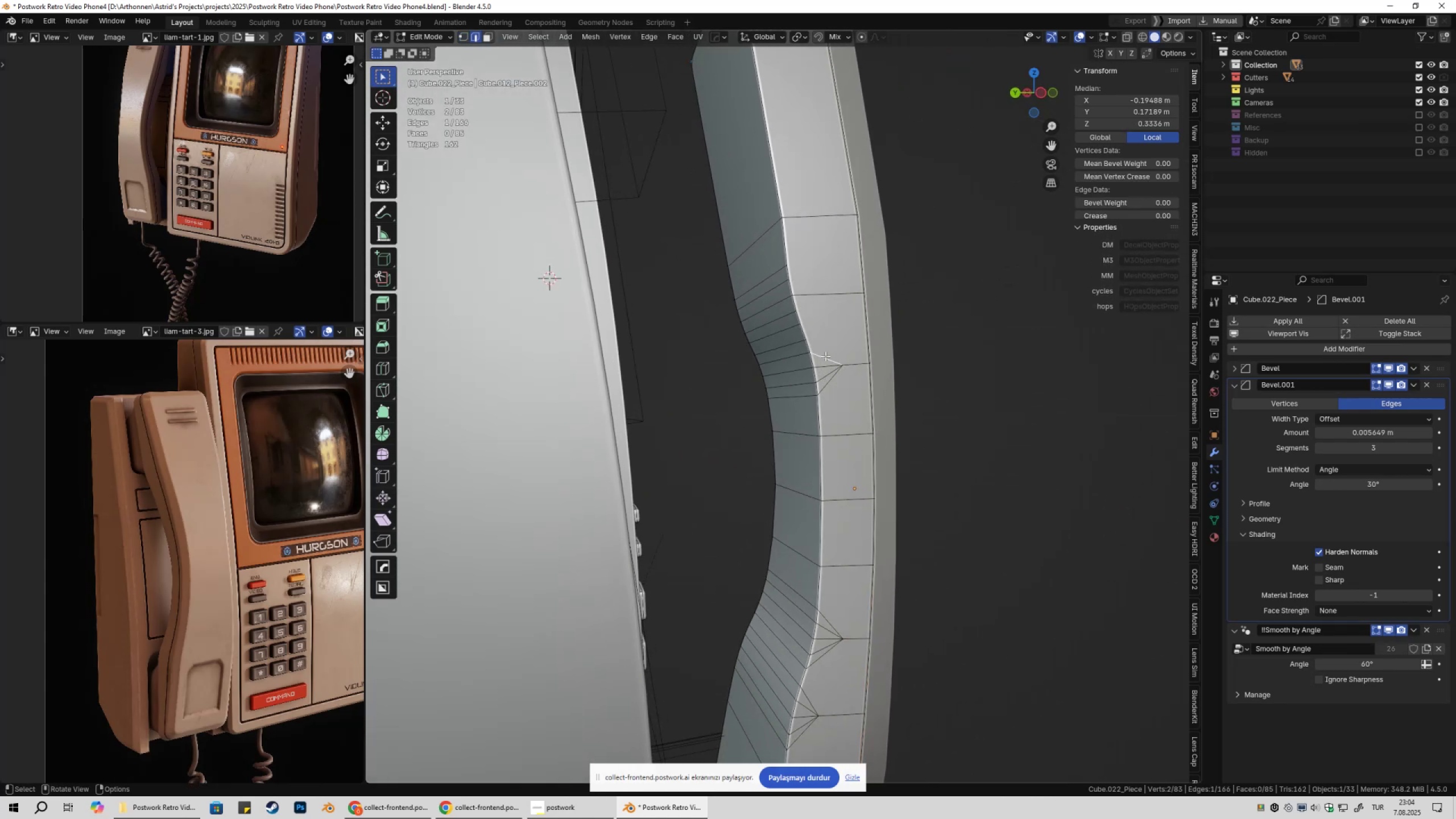 
key(Control+ControlLeft)
 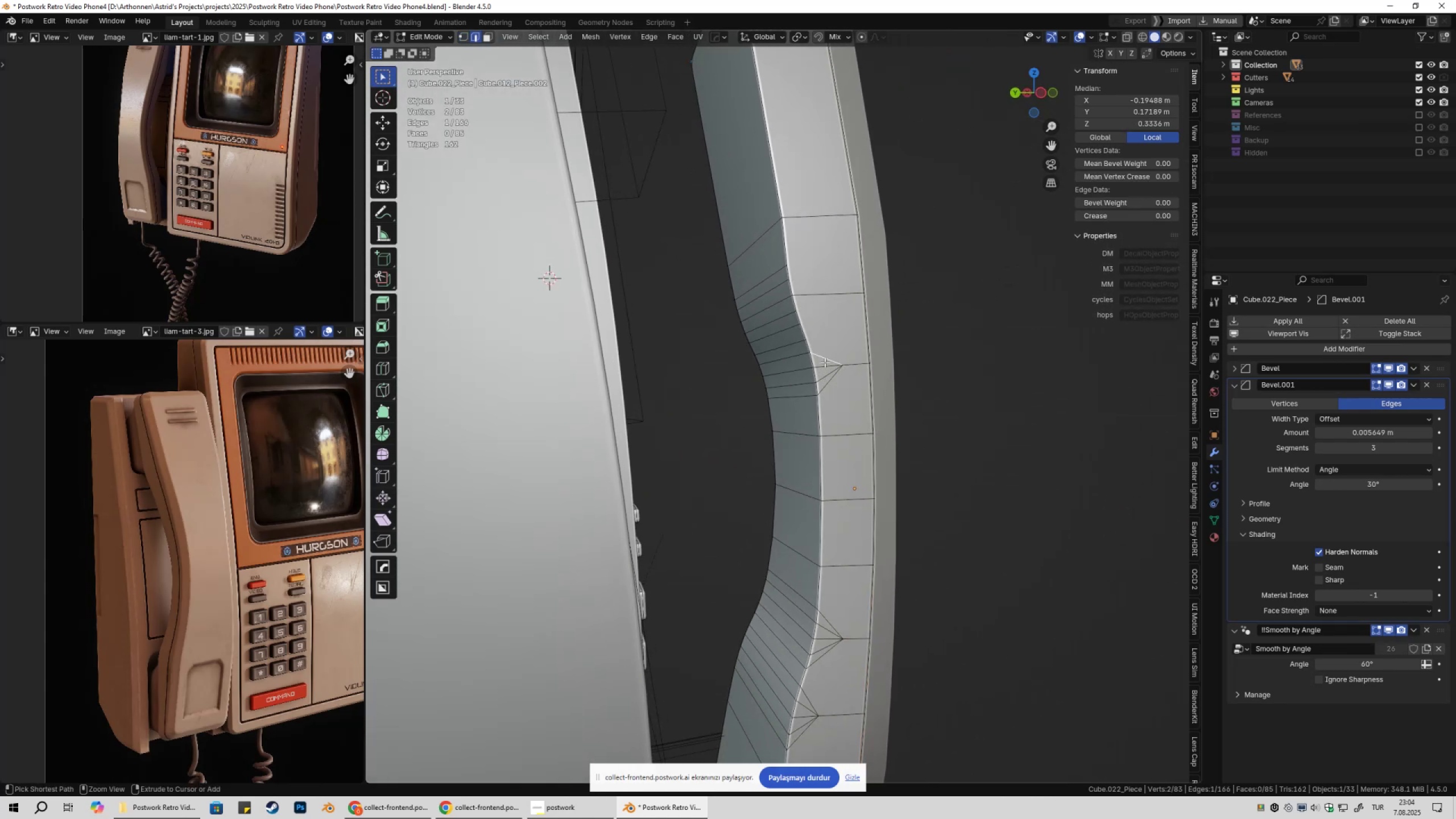 
key(Control+X)
 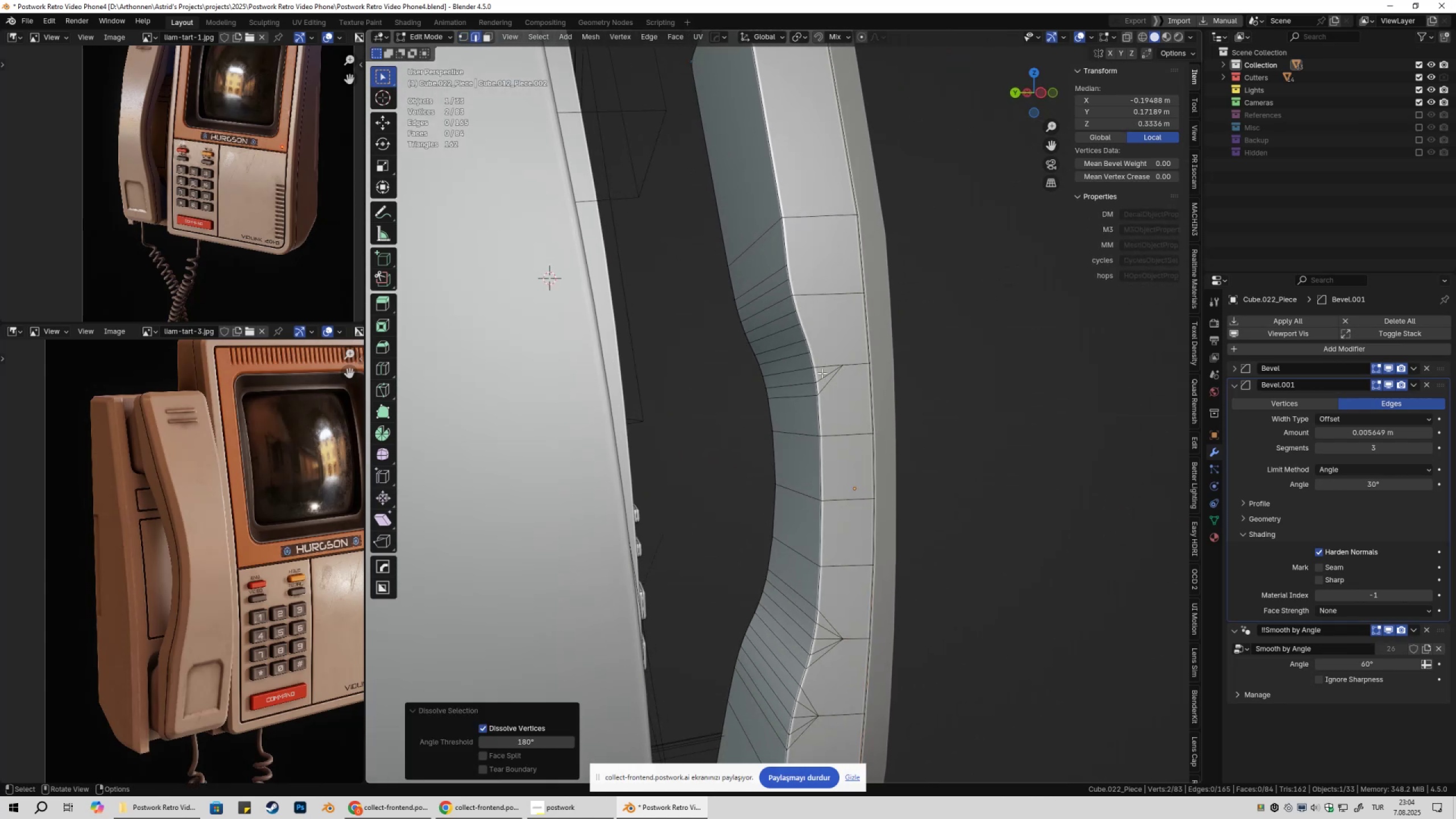 
left_click([822, 373])
 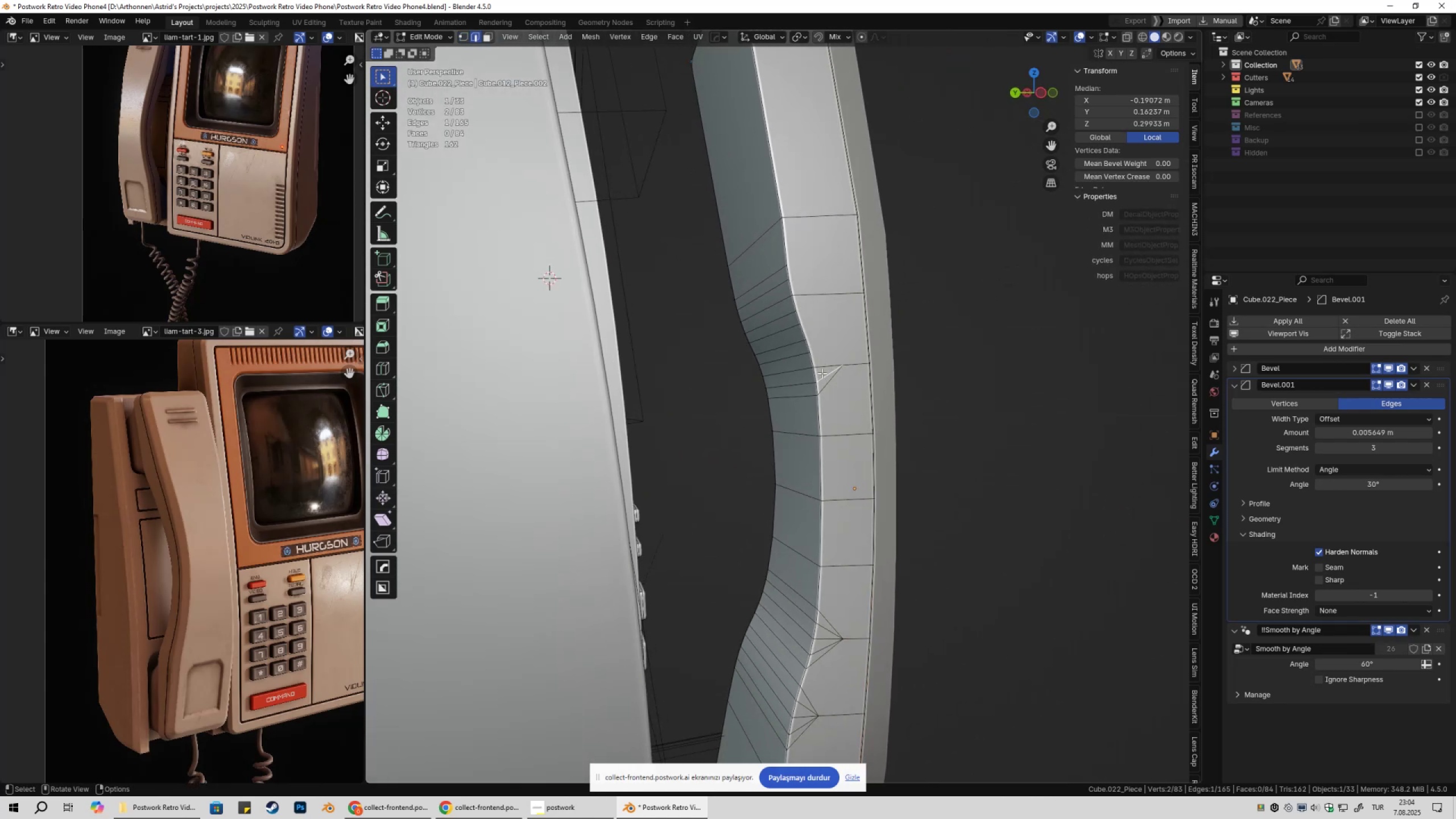 
key(Control+ControlLeft)
 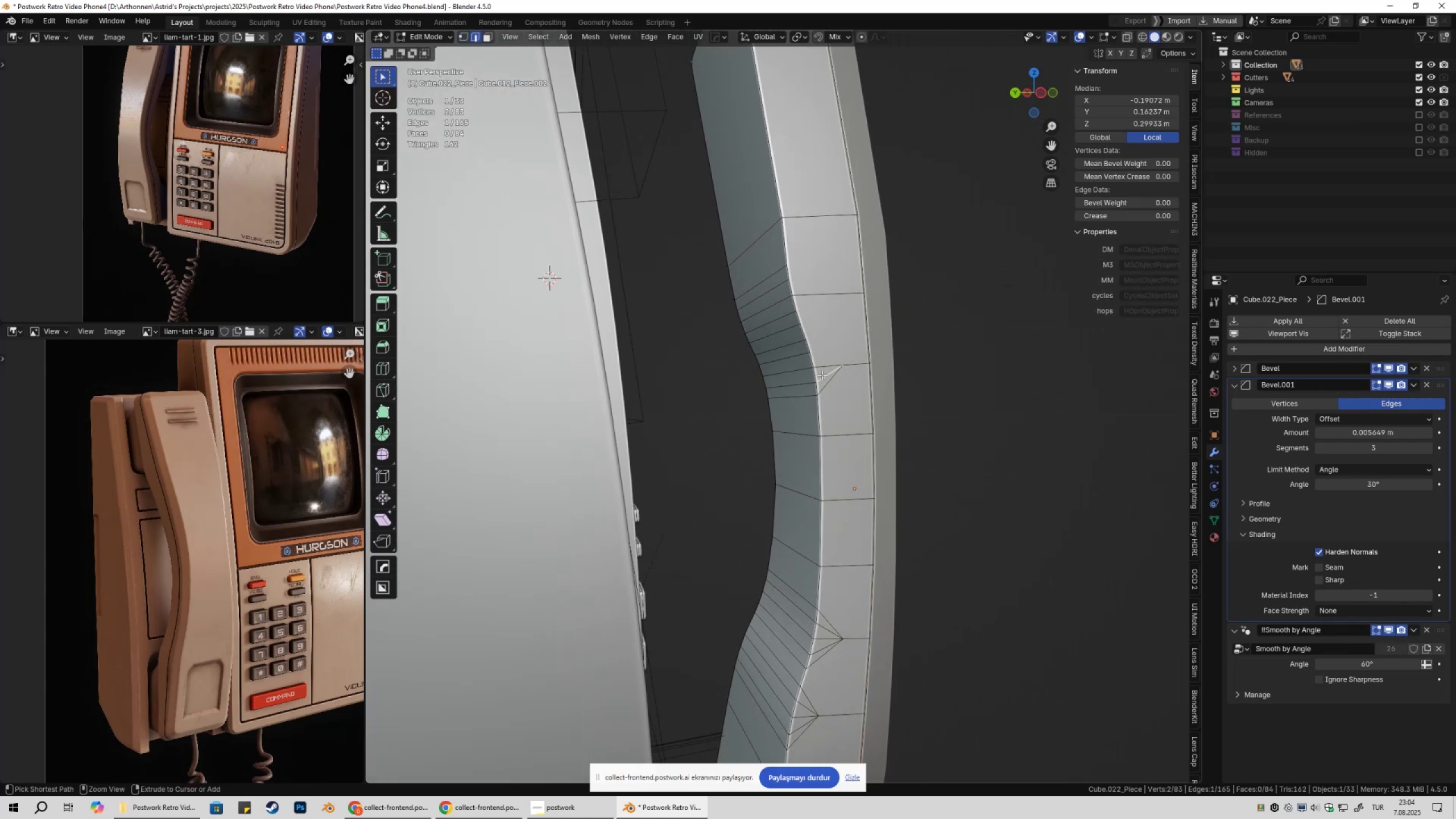 
key(Control+X)
 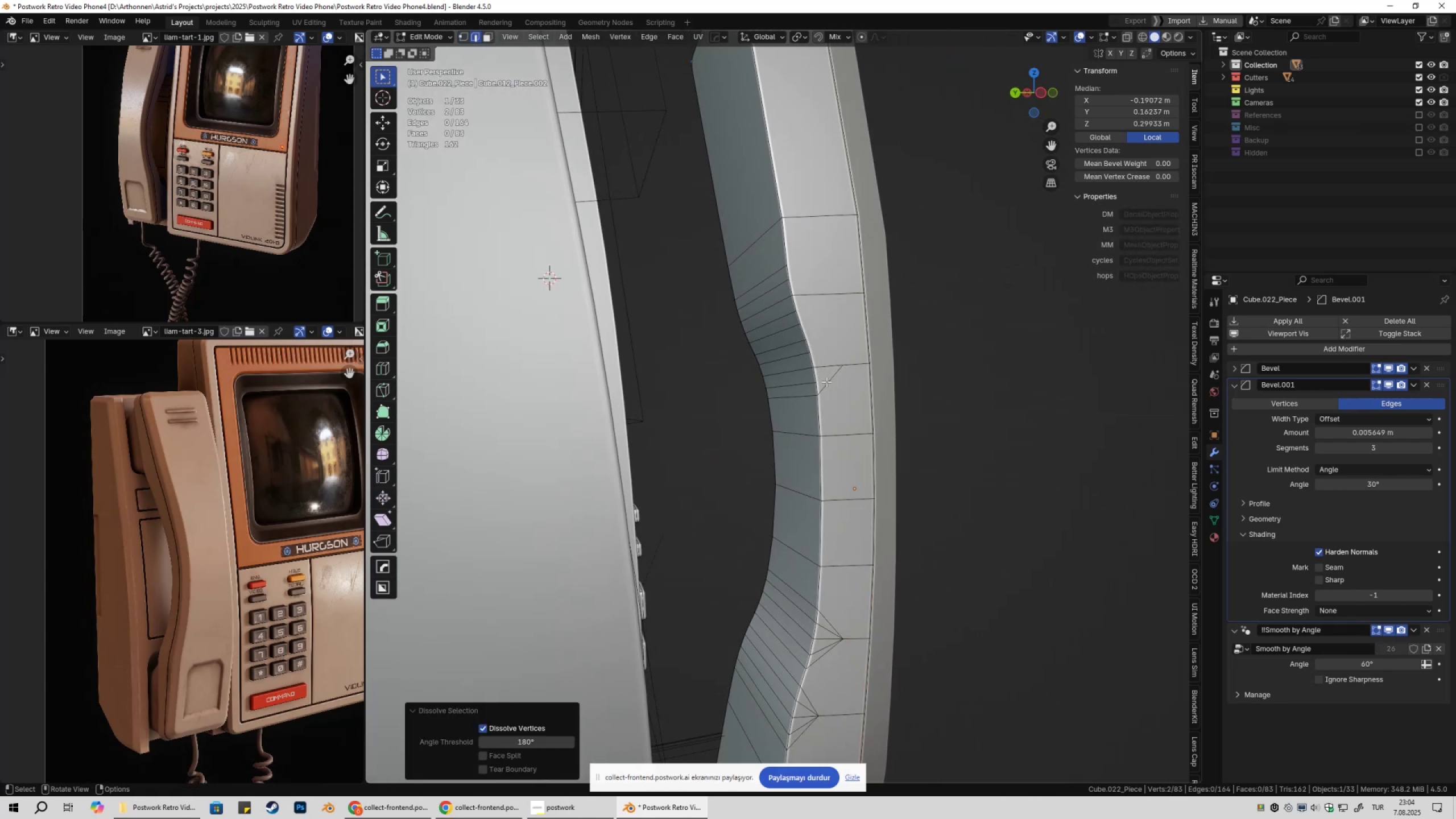 
key(Control+ControlLeft)
 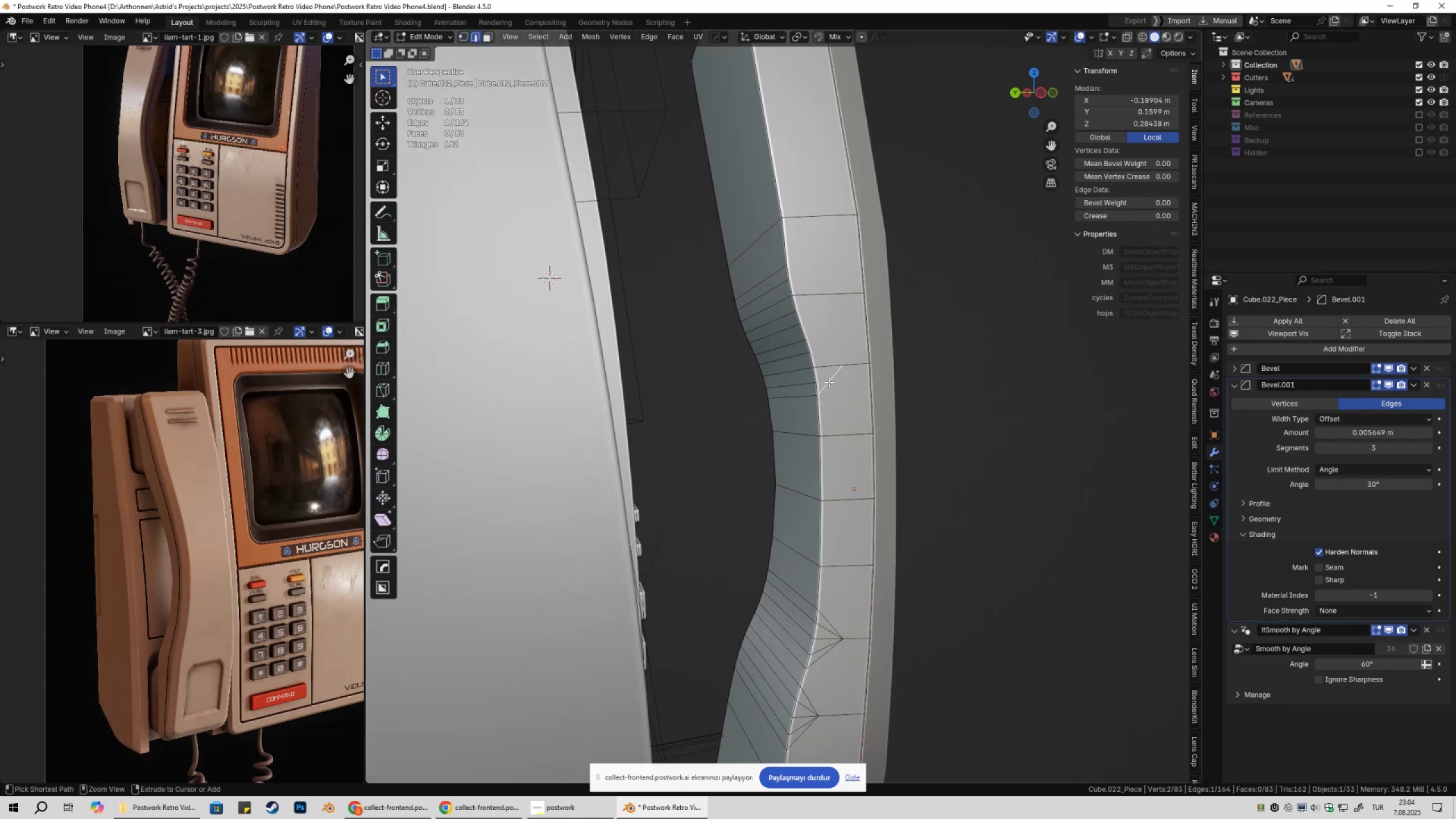 
key(Control+X)
 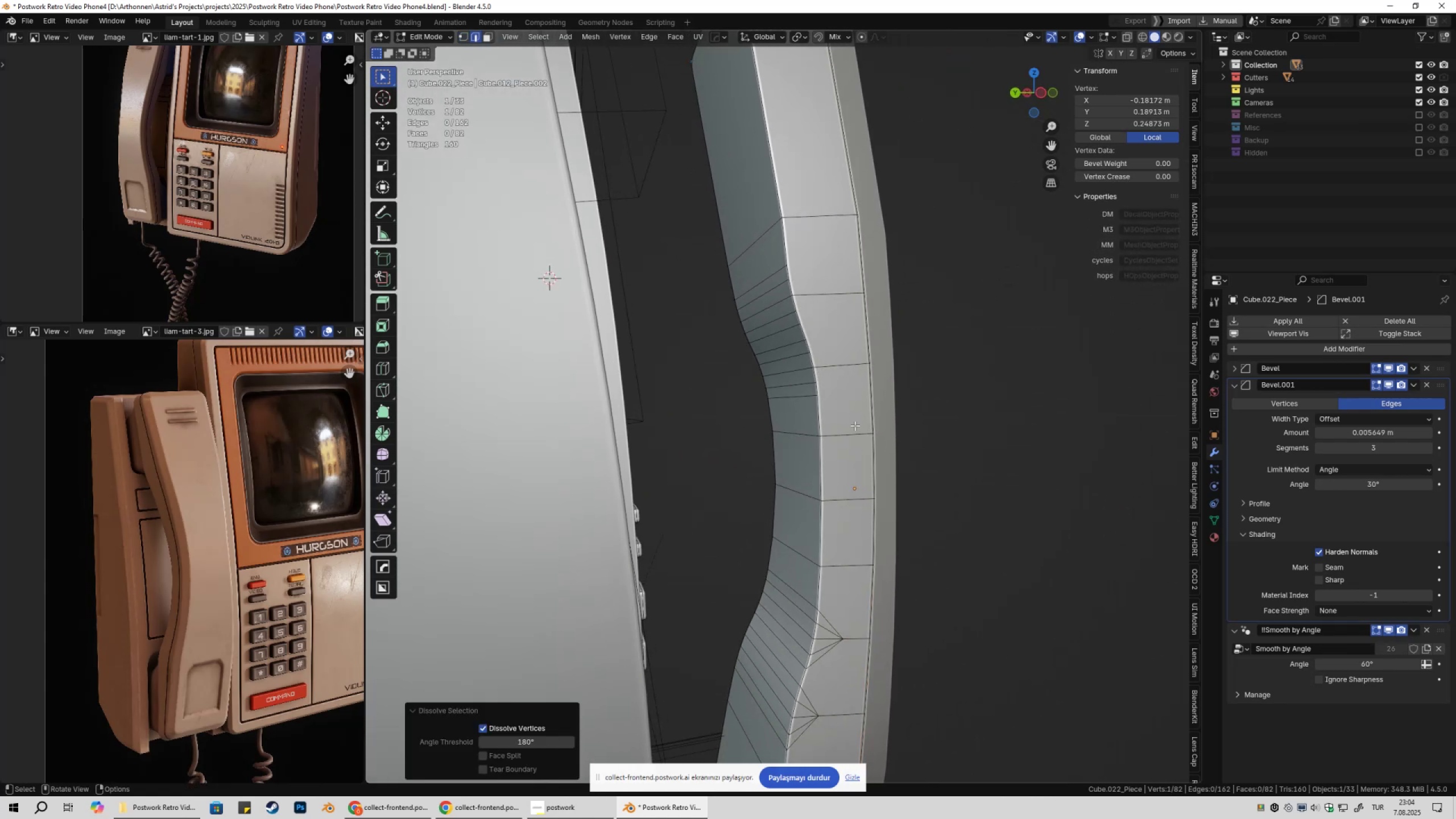 
hold_key(key=ShiftLeft, duration=0.47)
 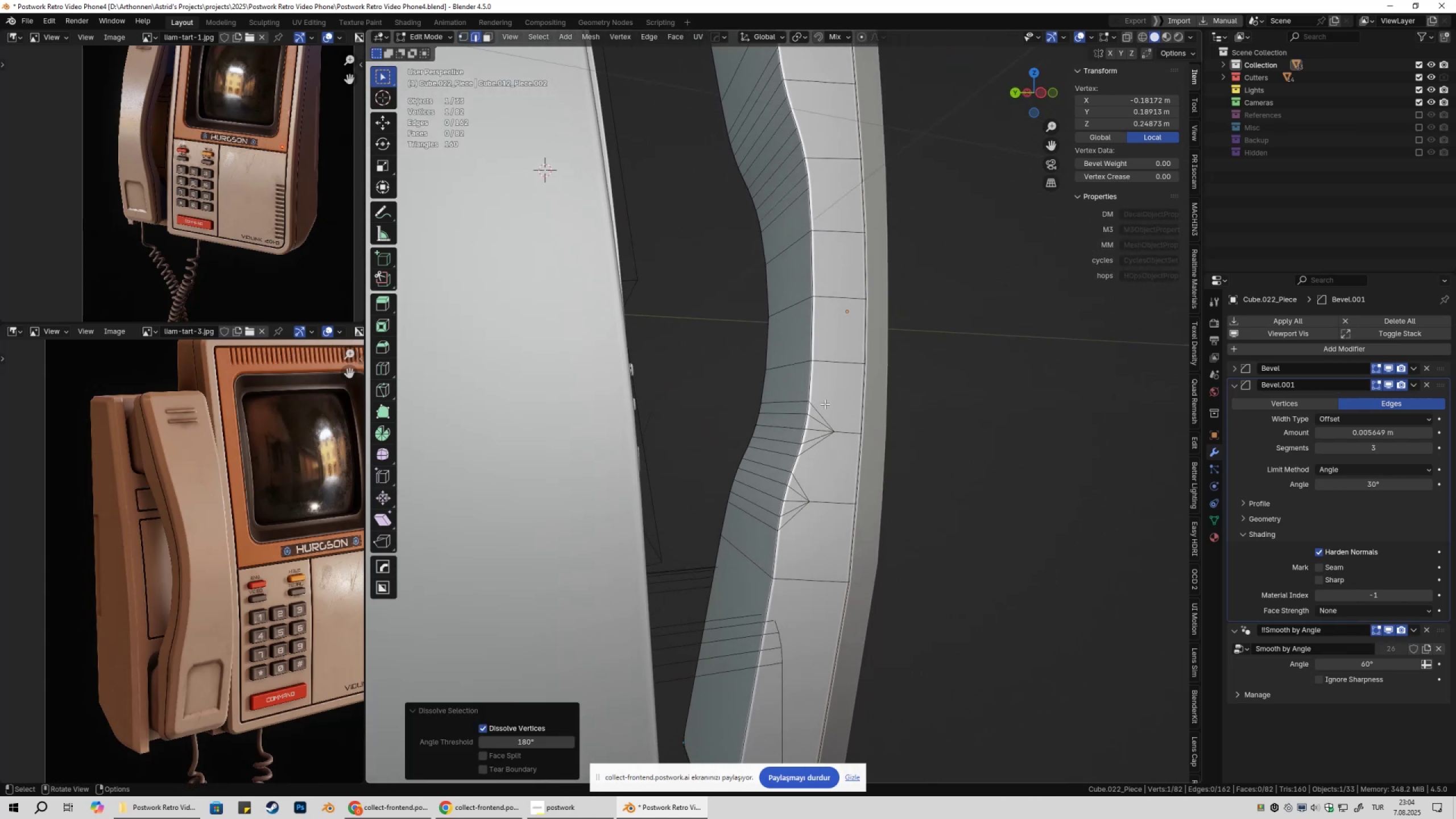 
left_click([825, 404])
 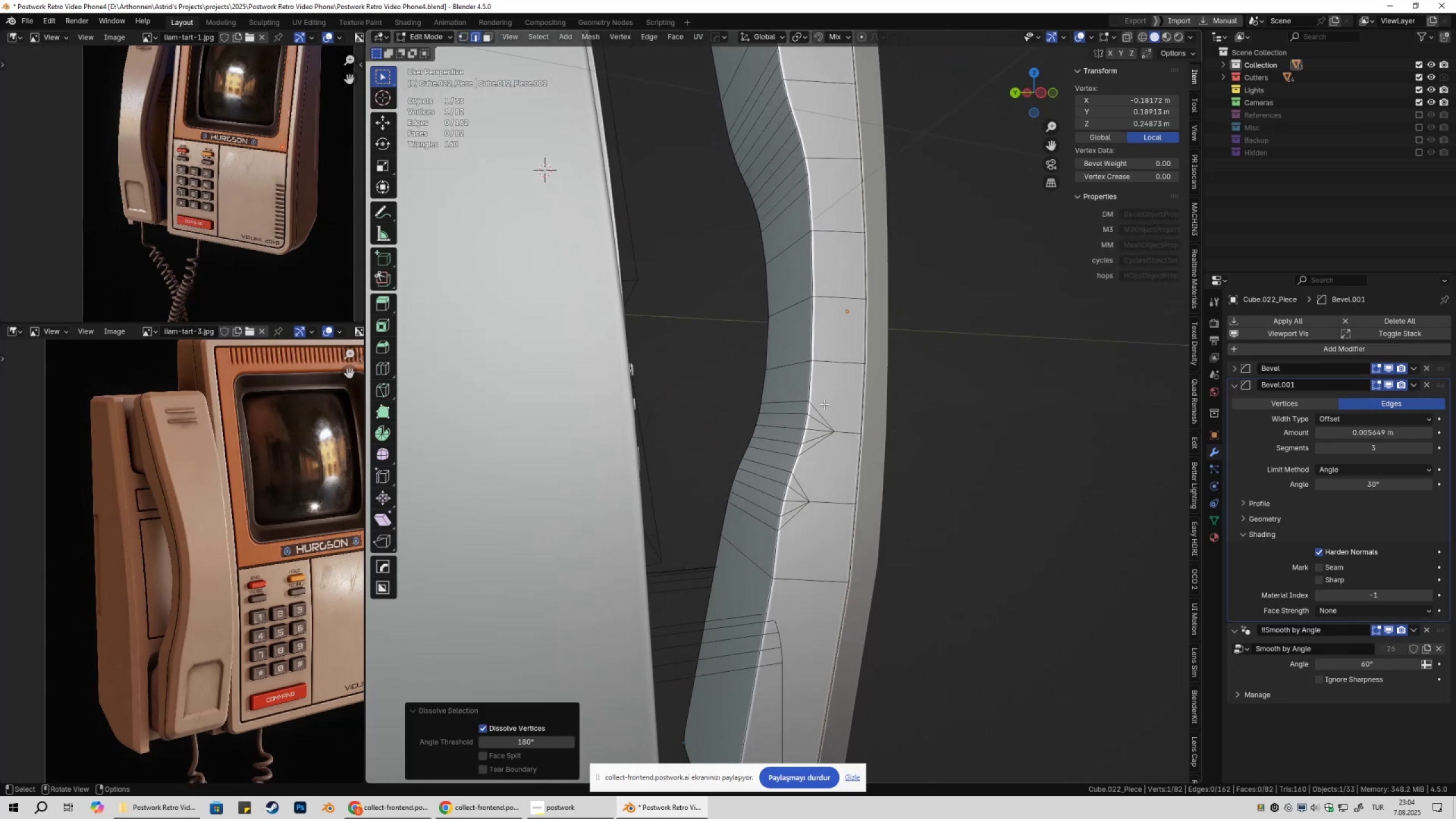 
hold_key(key=ShiftLeft, duration=0.5)
double_click([814, 420])
 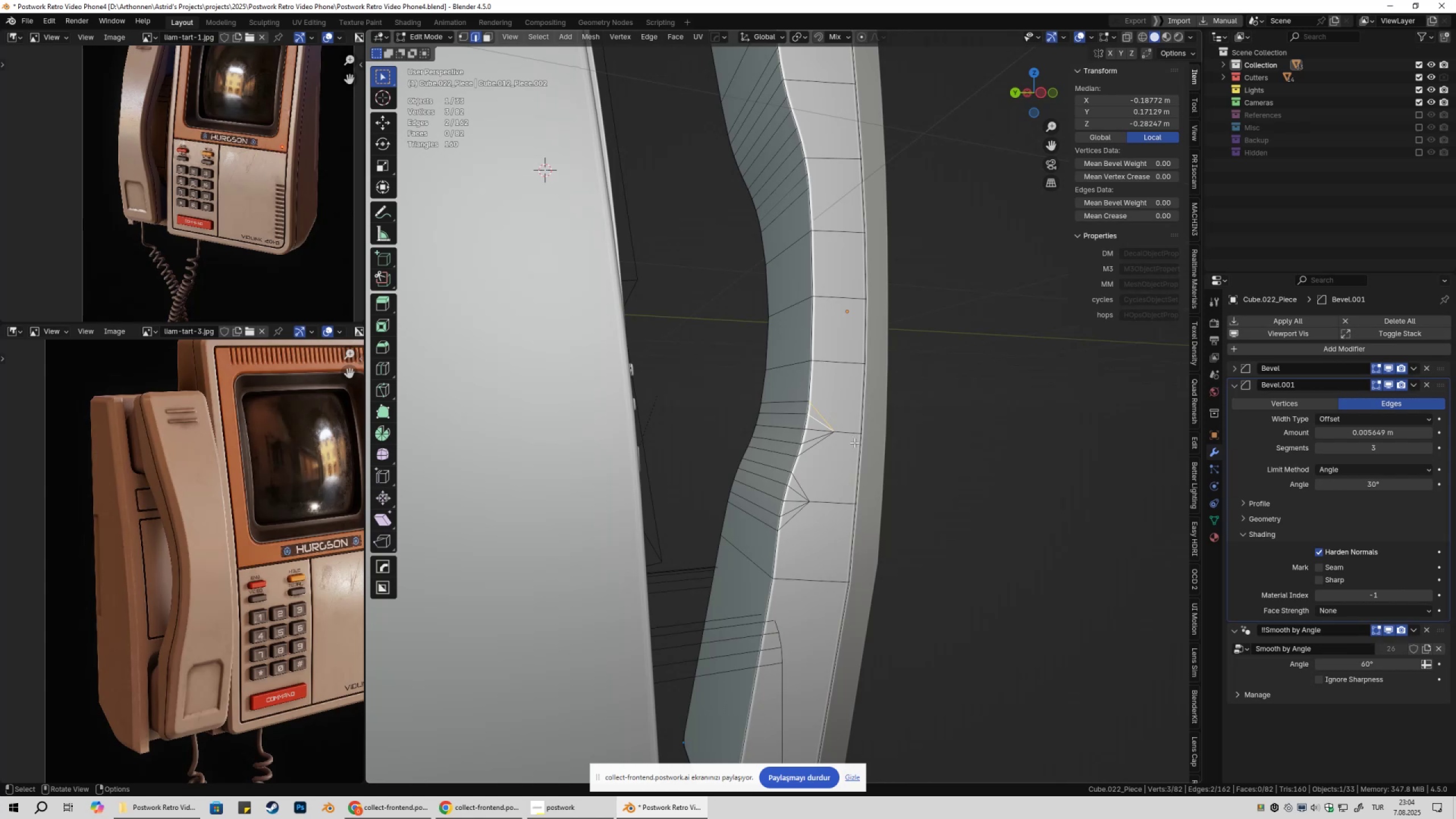 
key(Control+X)
 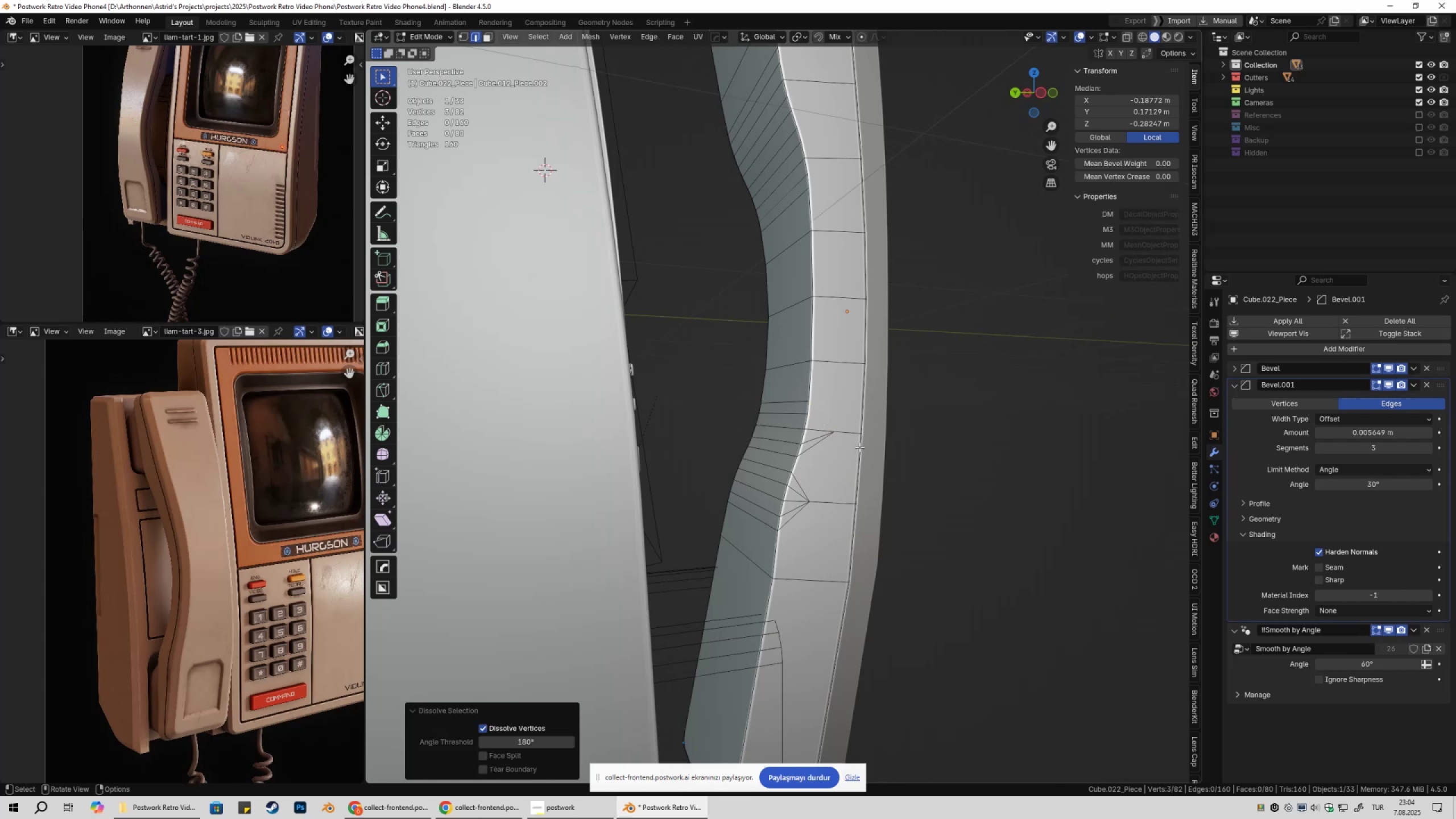 
hold_key(key=ShiftLeft, duration=0.31)
 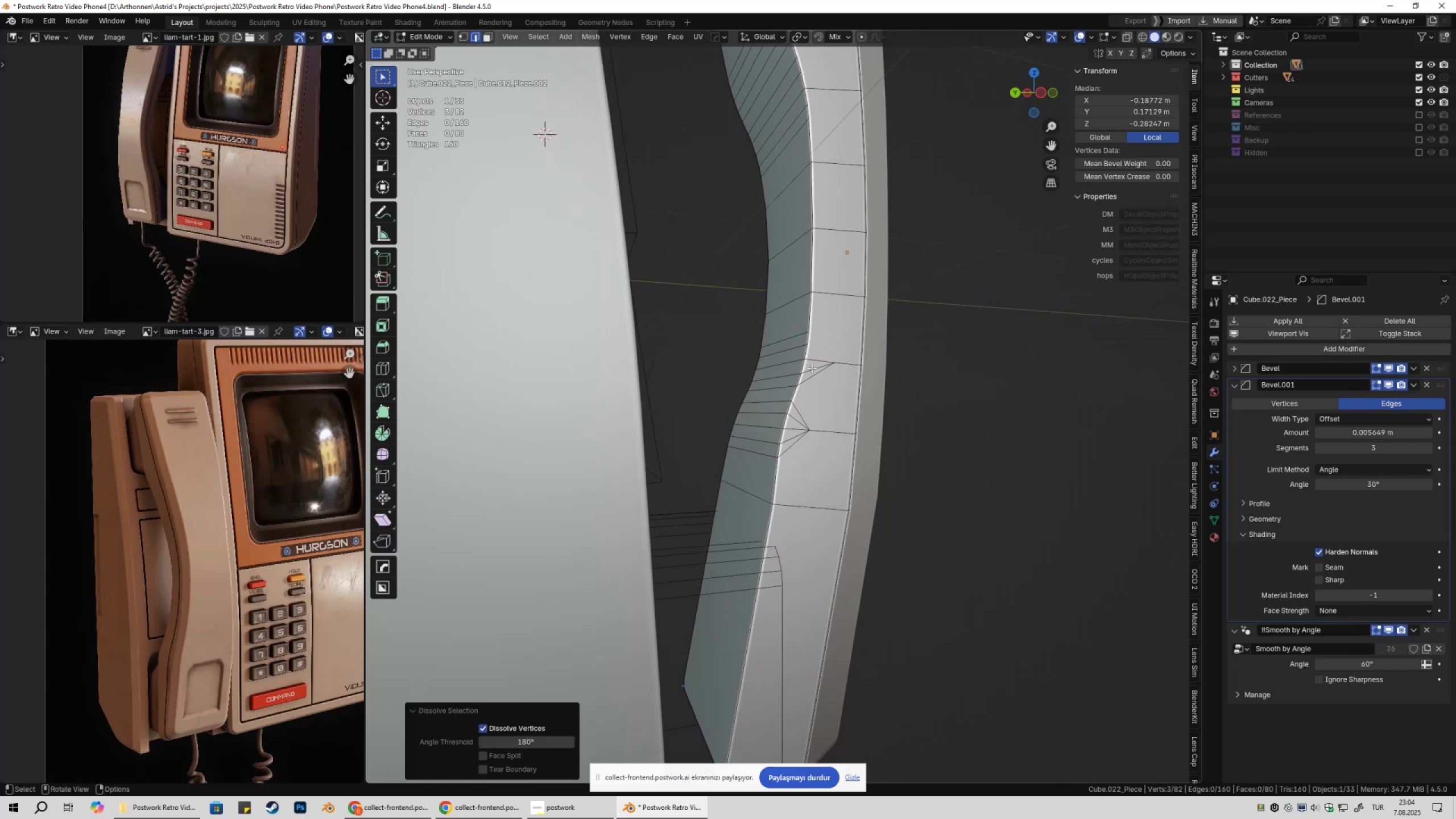 
left_click([812, 367])
 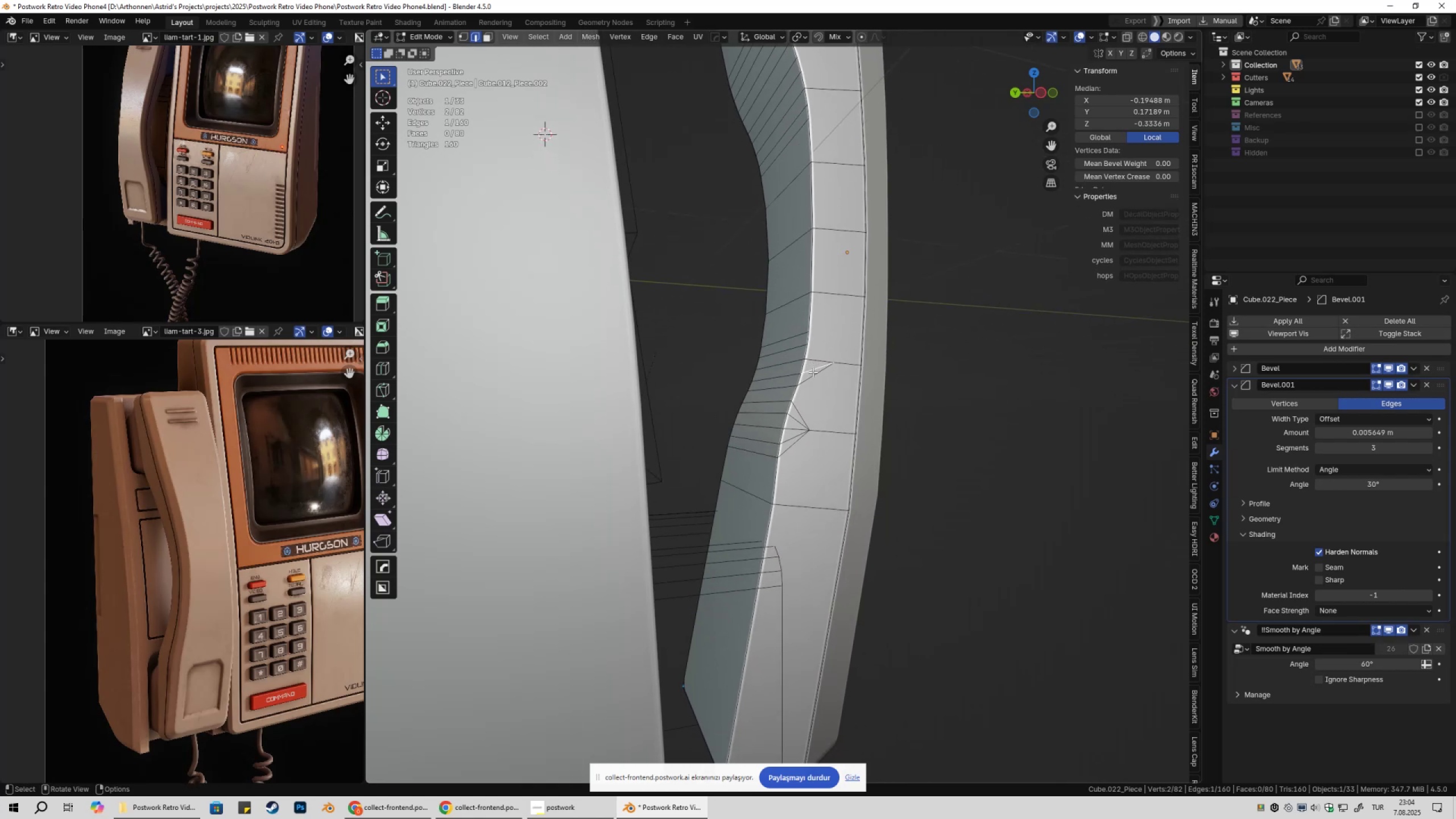 
hold_key(key=ShiftLeft, duration=0.32)
double_click([814, 378])
 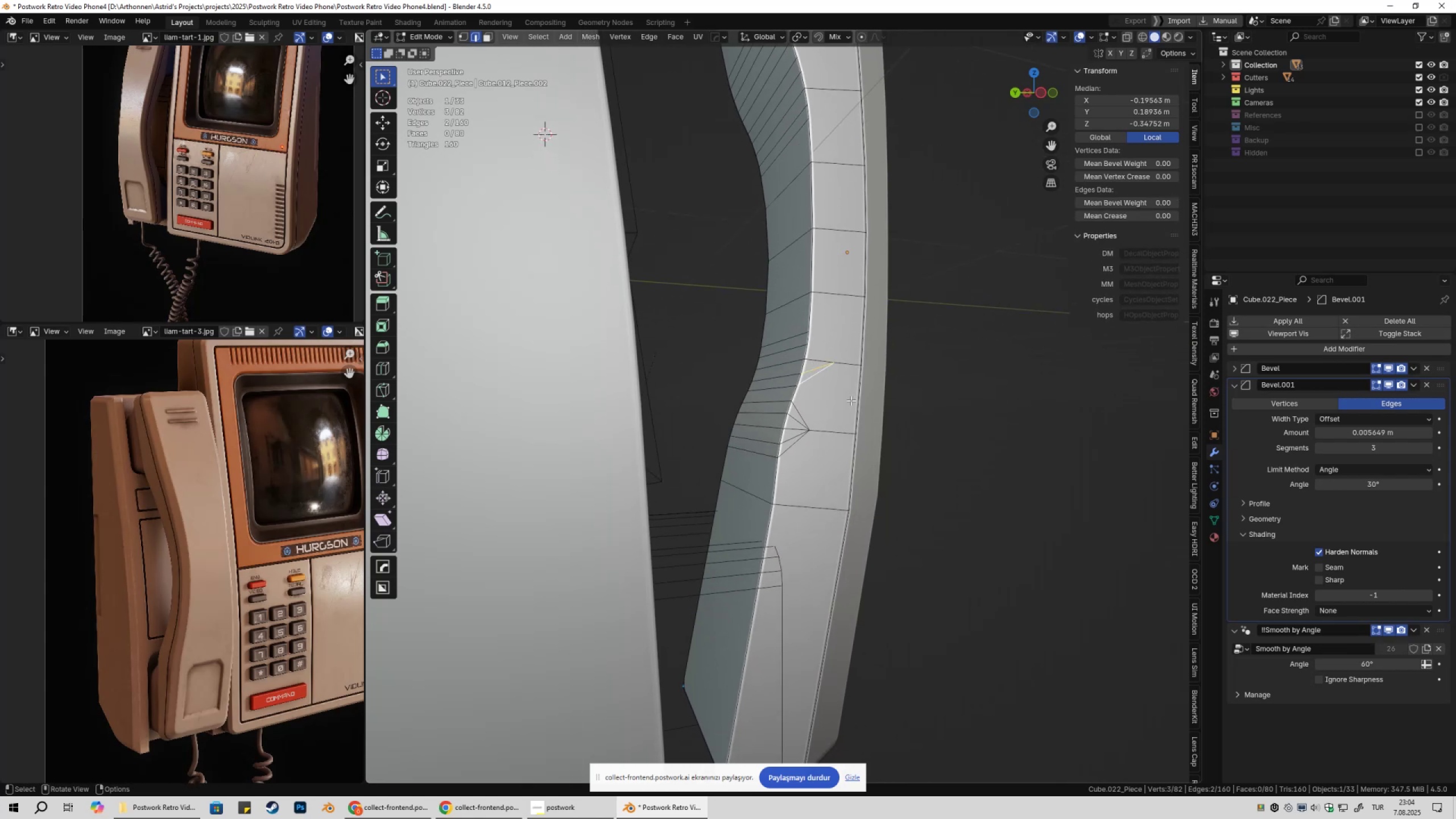 
key(Control+ControlLeft)
 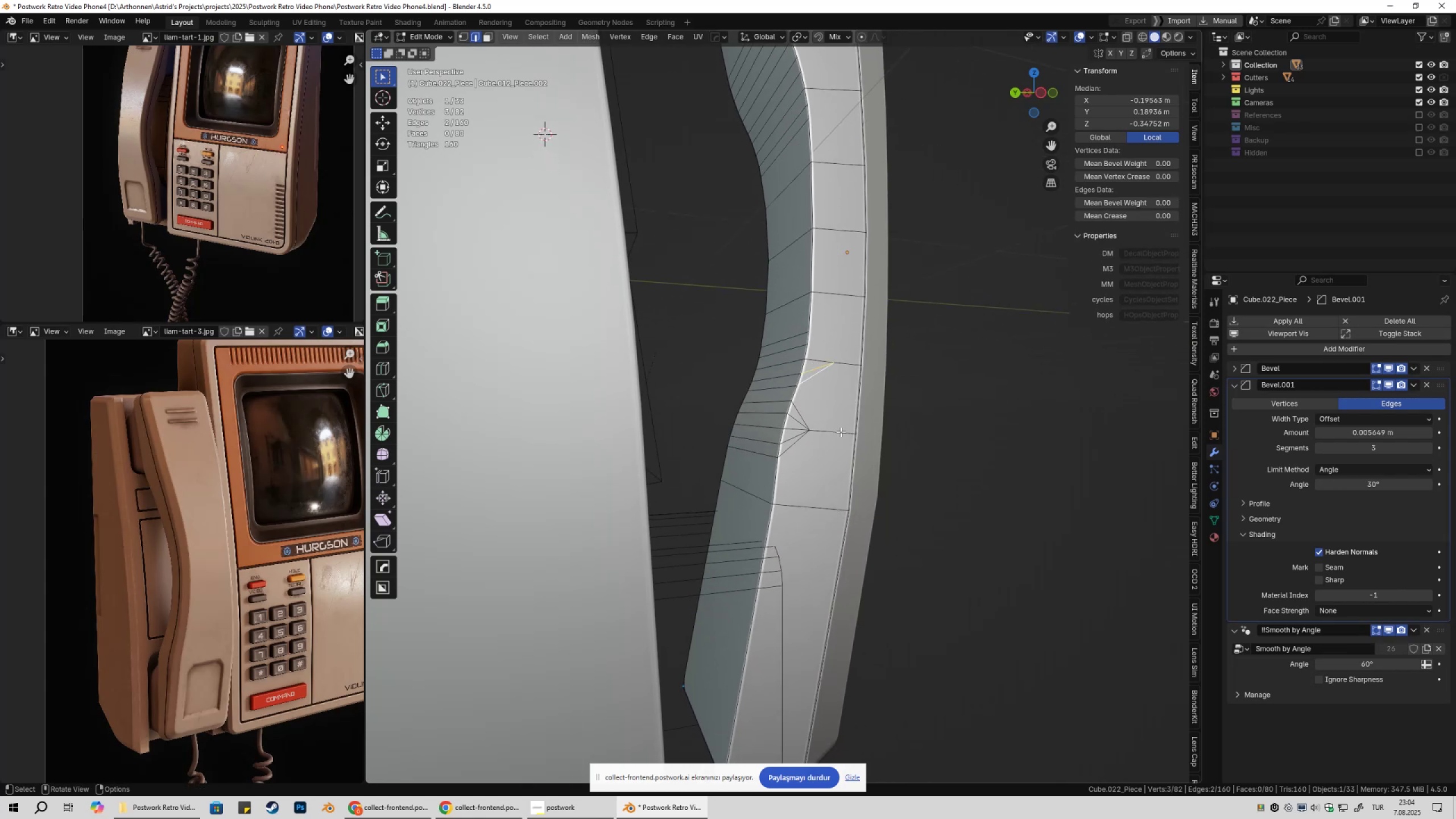 
key(Control+ControlLeft)
 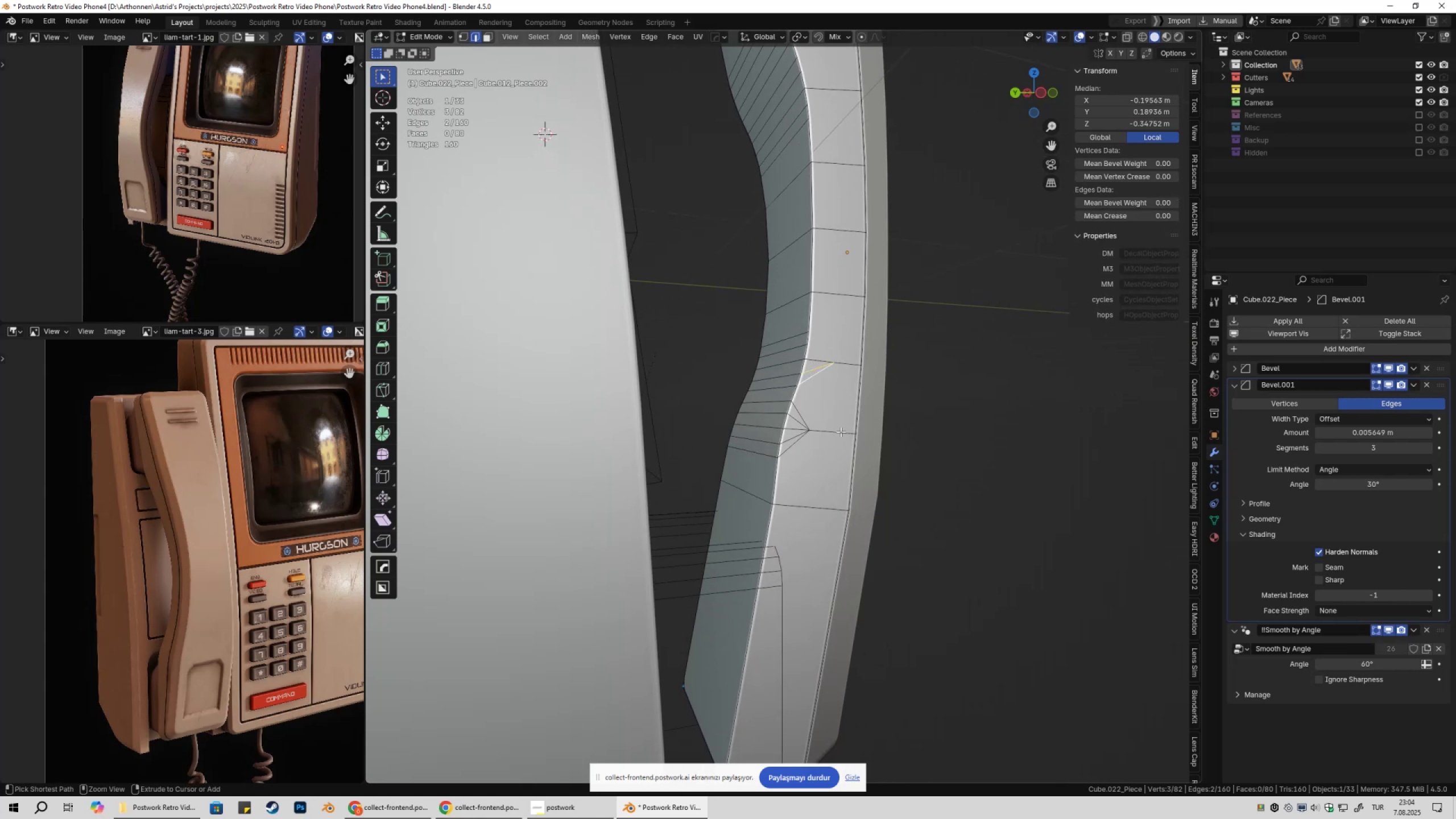 
key(Control+X)
 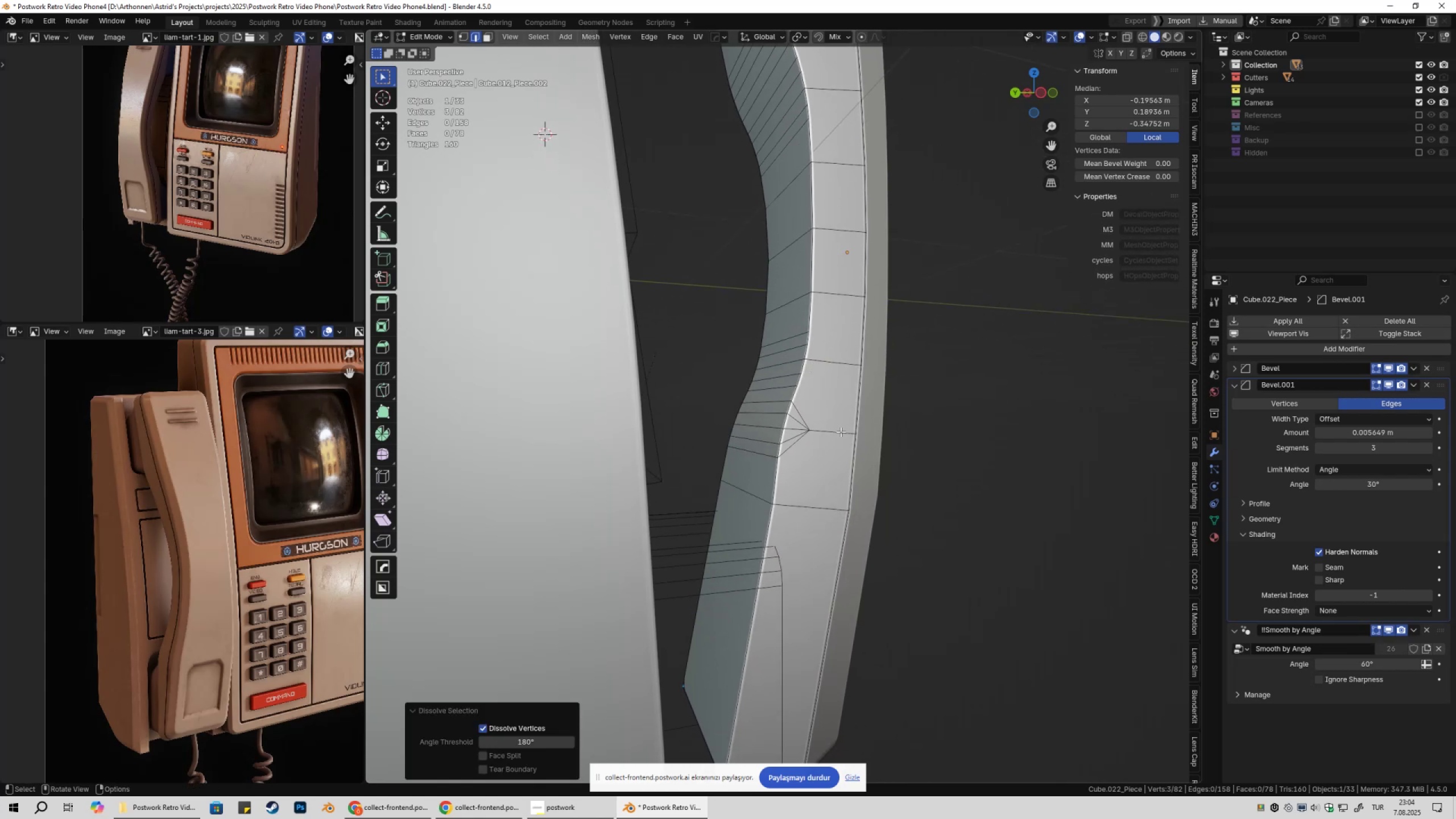 
scroll: coordinate [833, 437], scroll_direction: up, amount: 1.0
 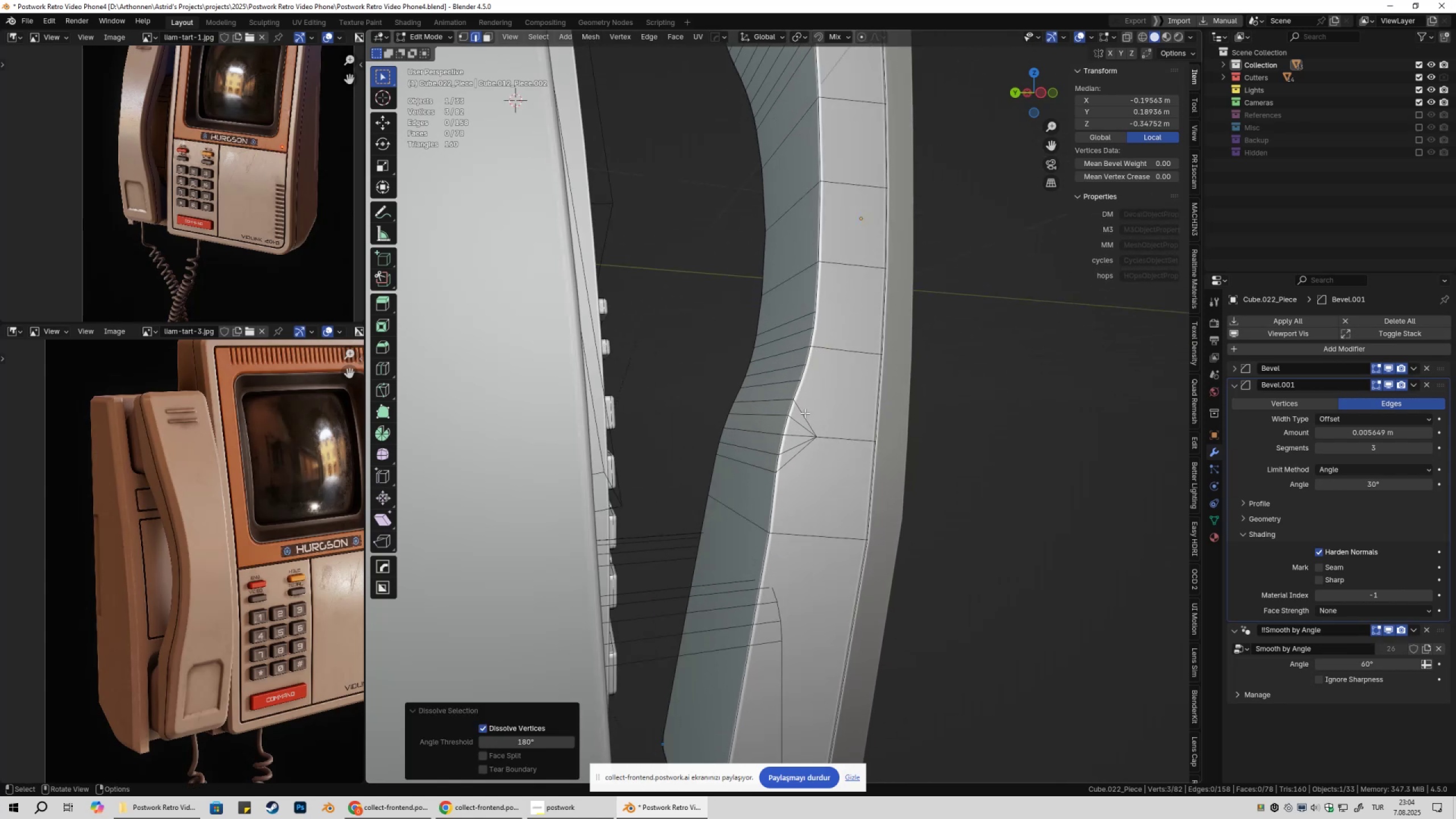 
left_click([805, 413])
 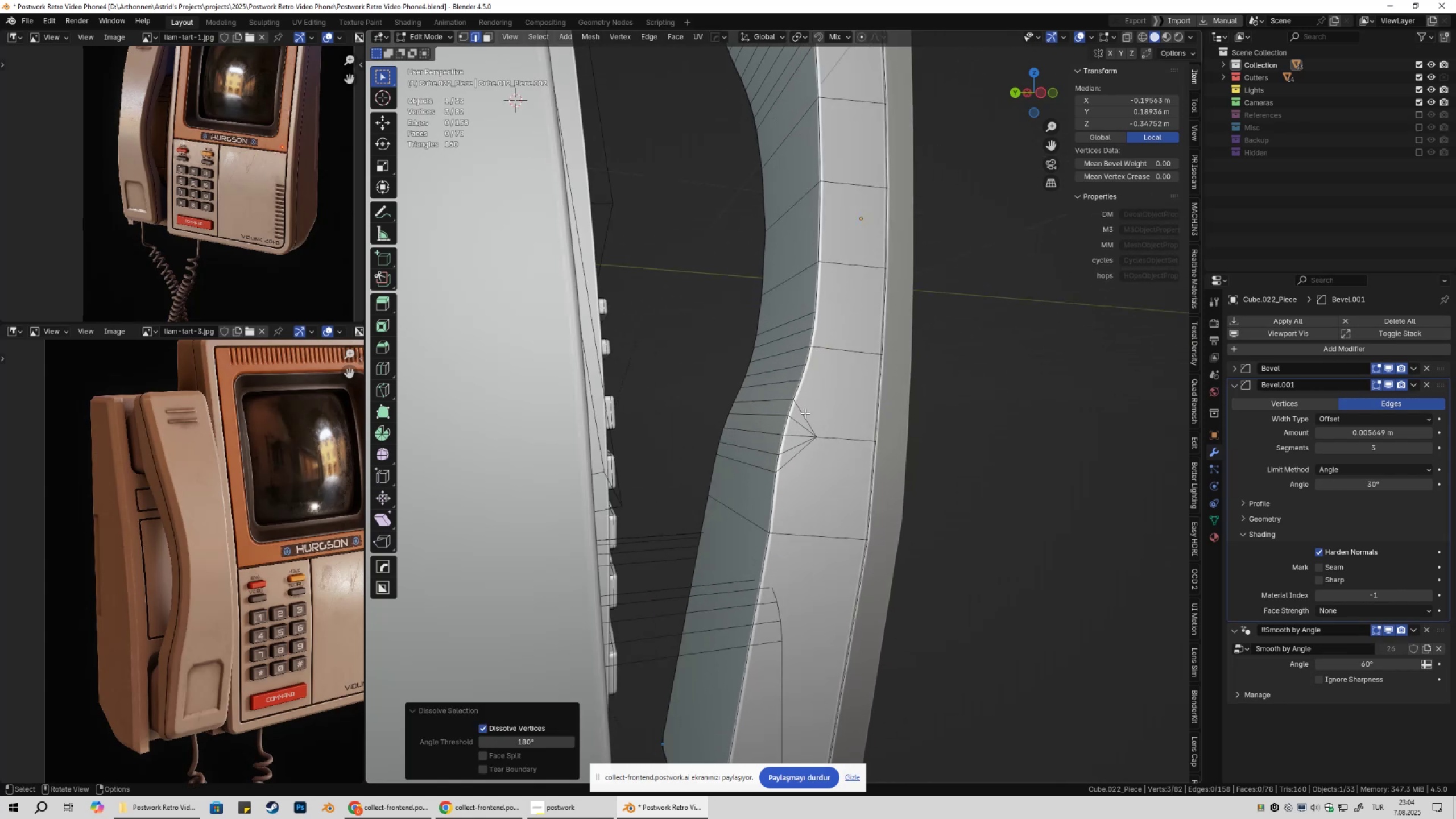 
hold_key(key=ShiftLeft, duration=1.11)
double_click([797, 422])
 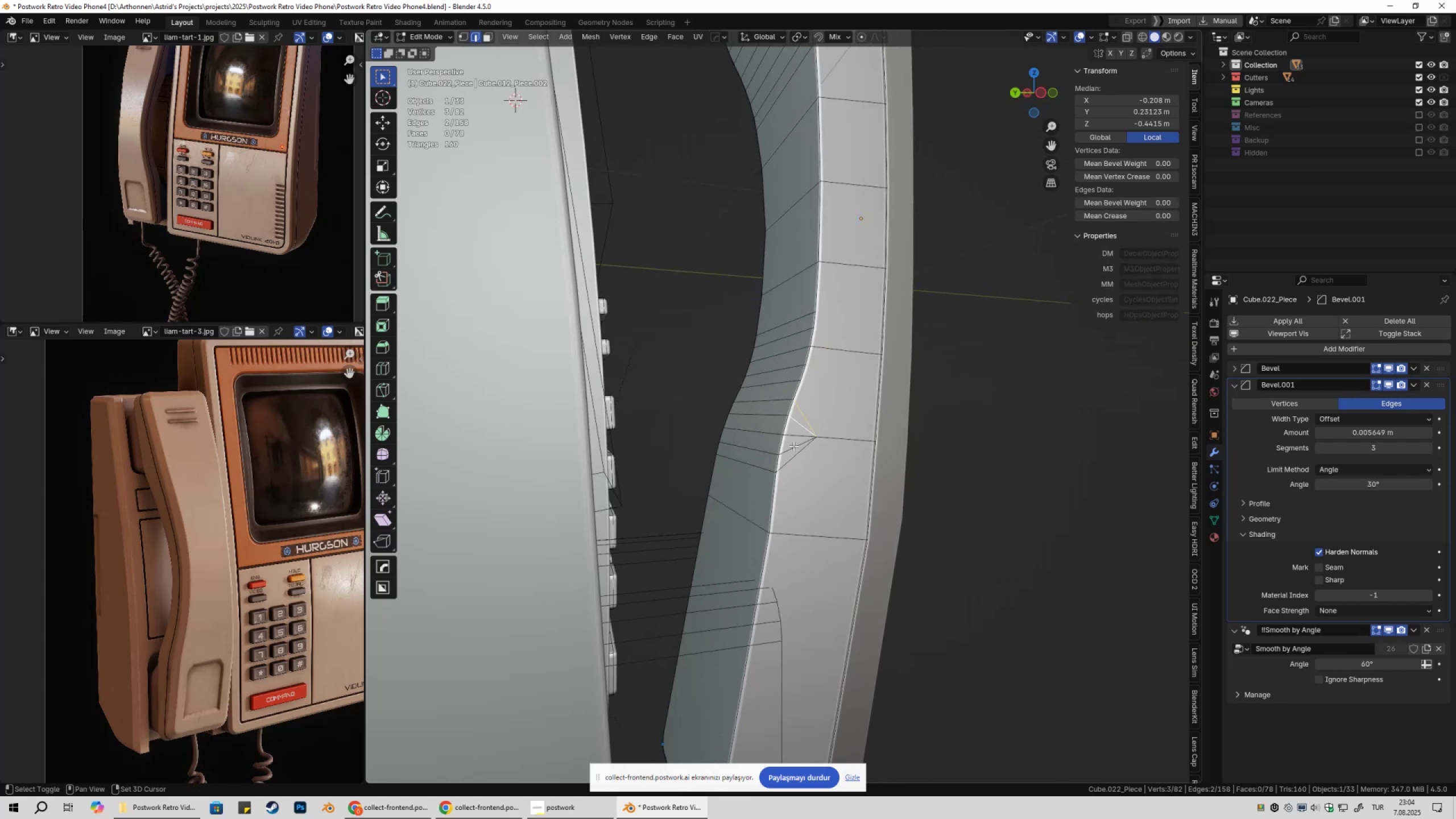 
triple_click([793, 446])
 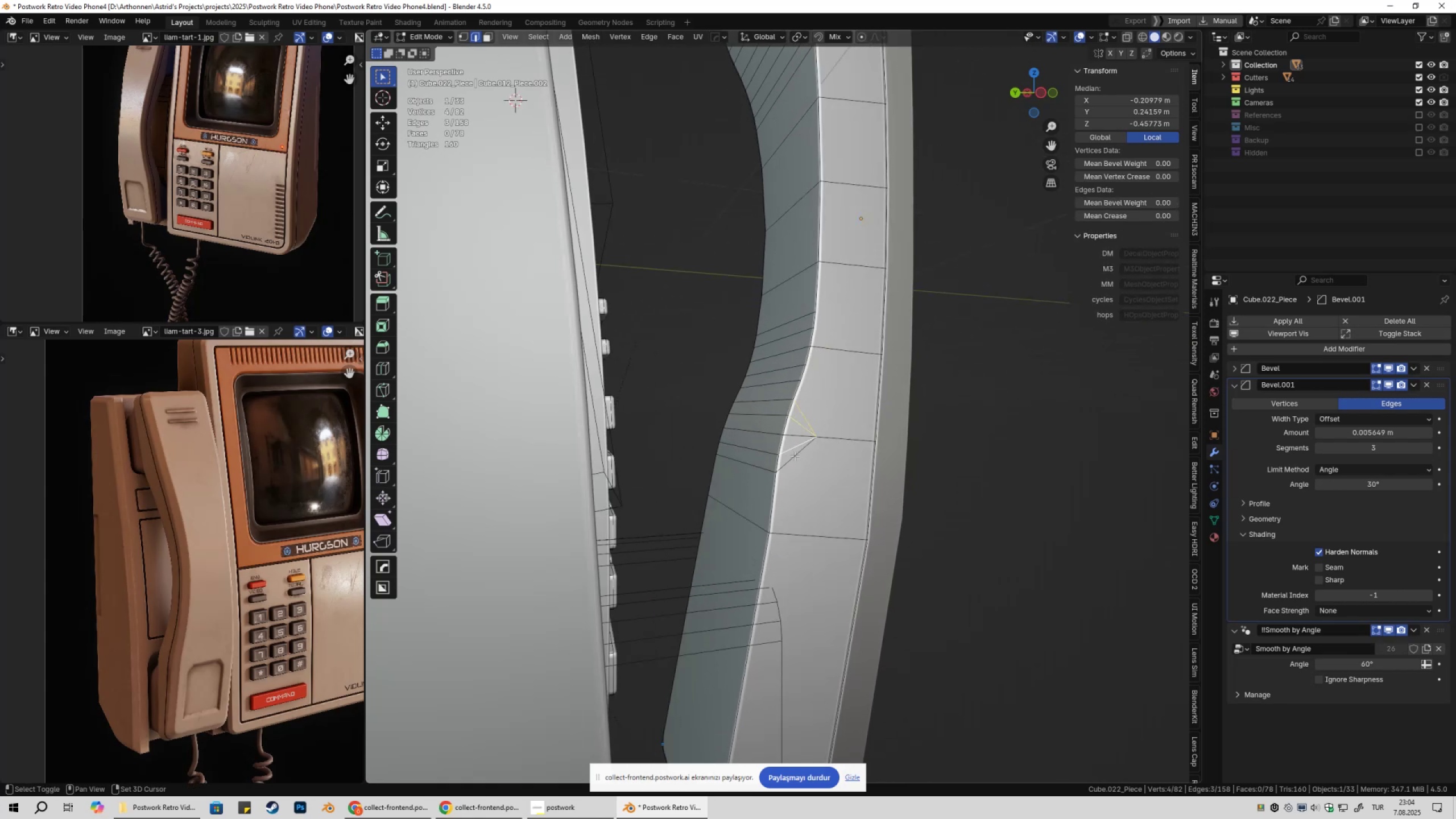 
triple_click([795, 456])
 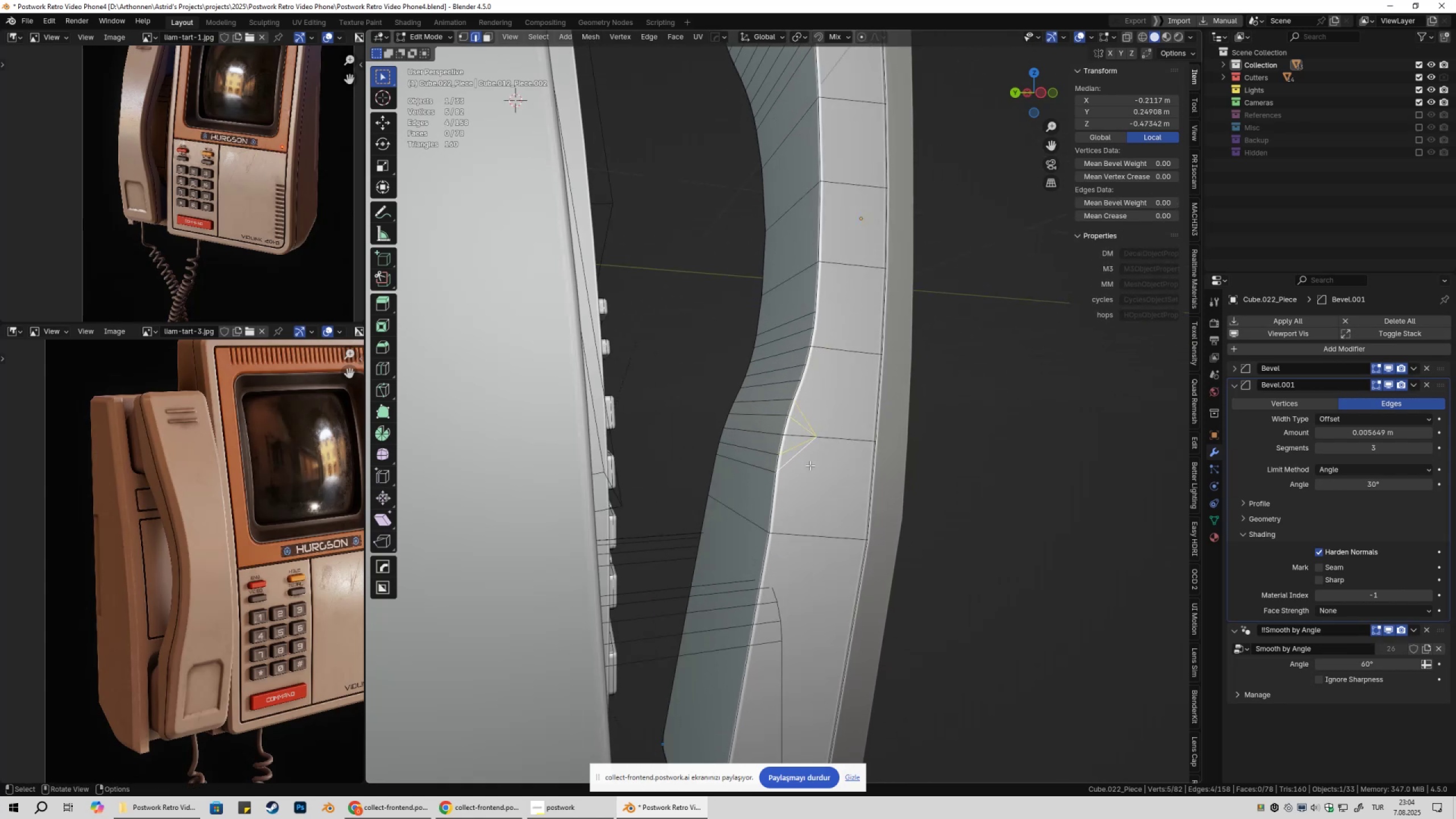 
key(Control+ControlLeft)
 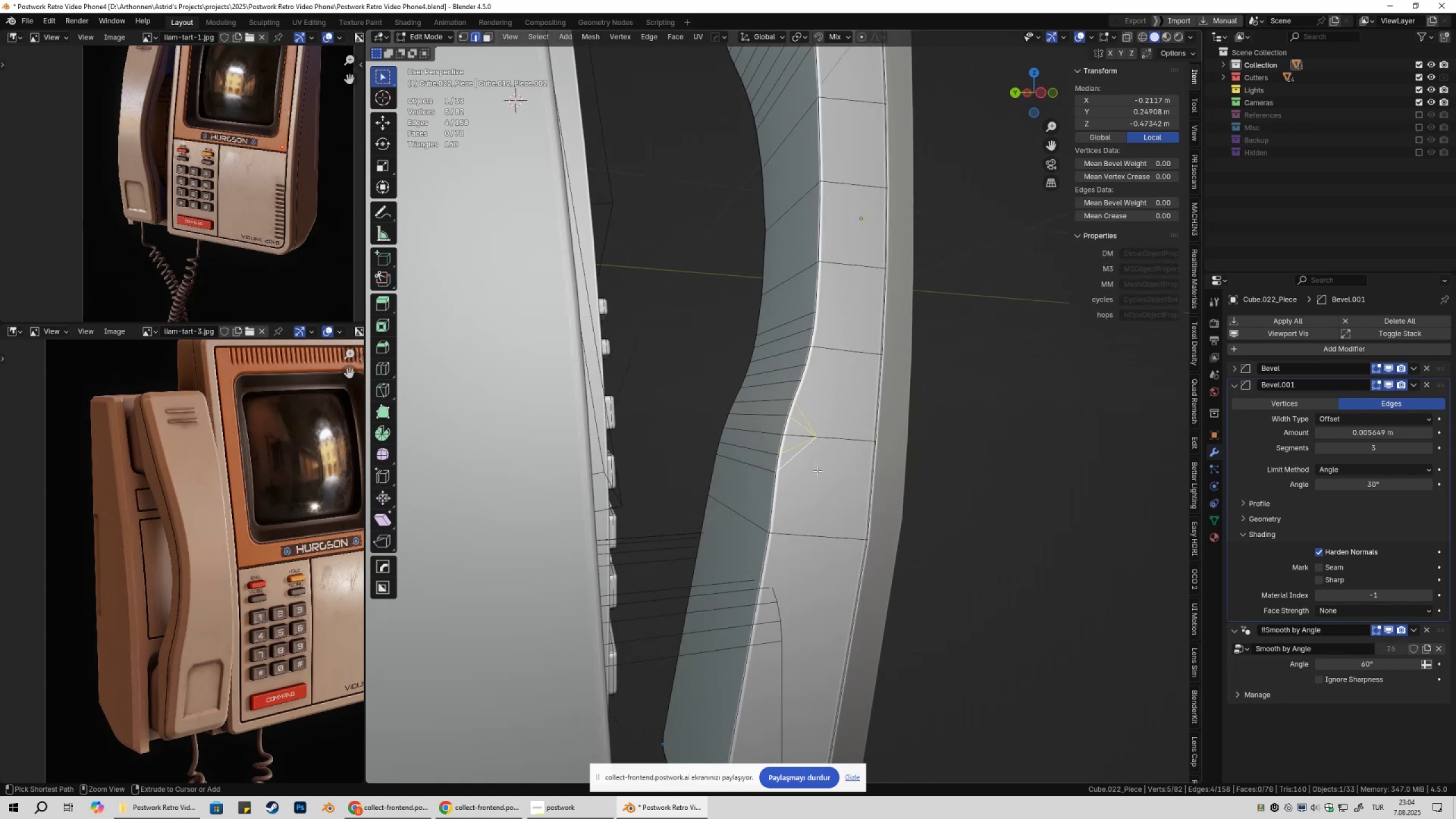 
key(Control+X)
 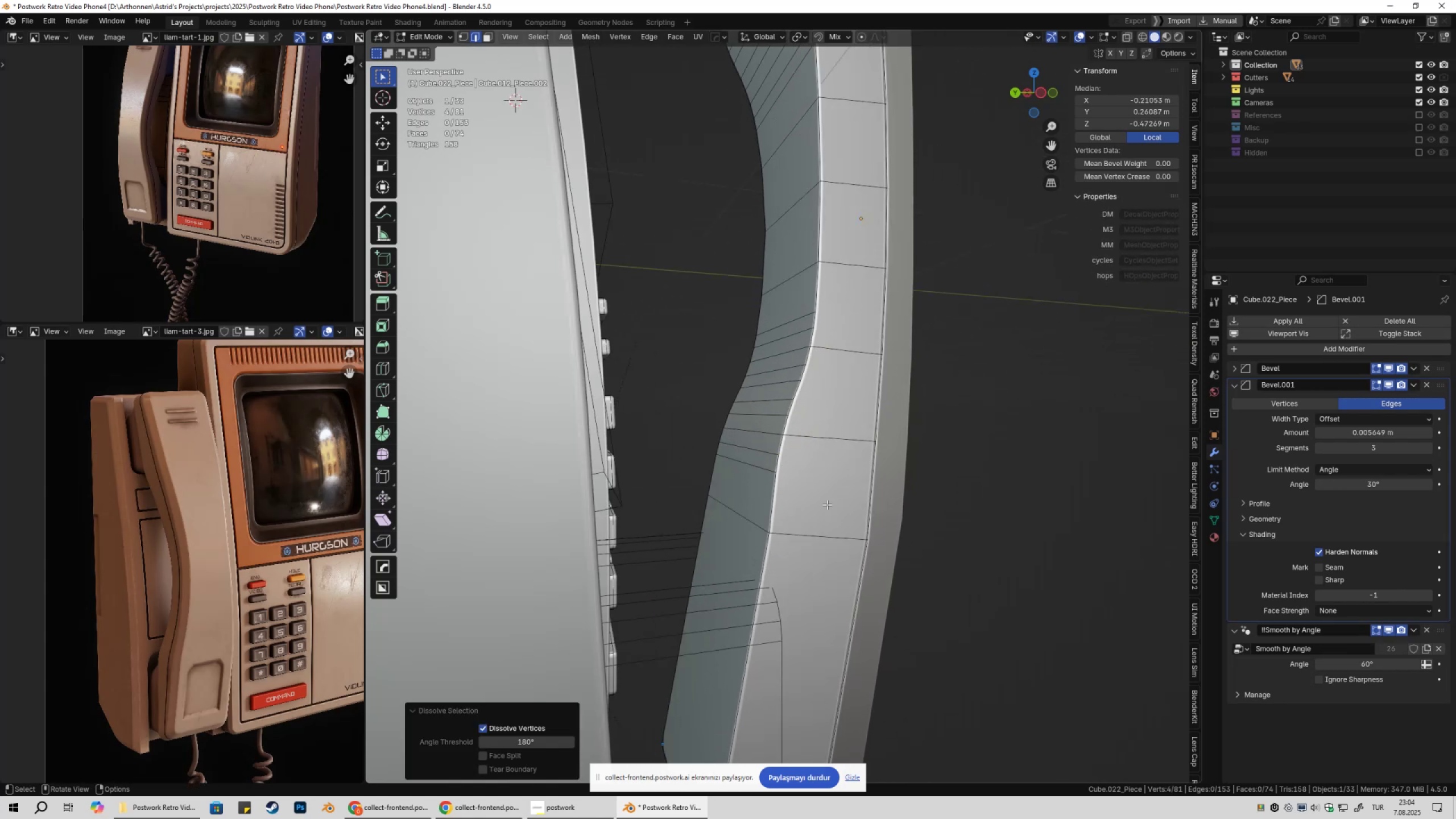 
hold_key(key=ShiftLeft, duration=0.45)
 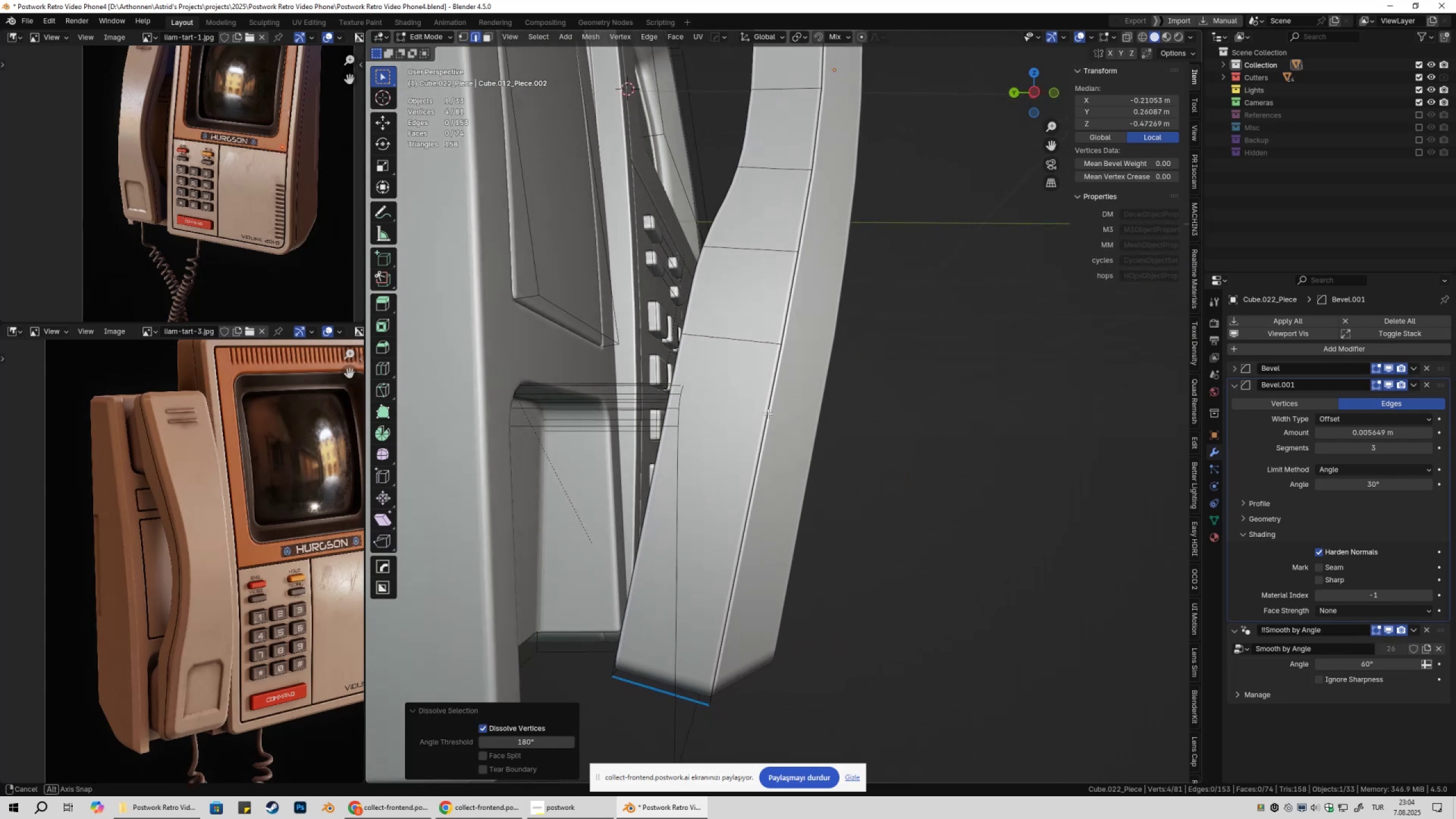 
key(Tab)
 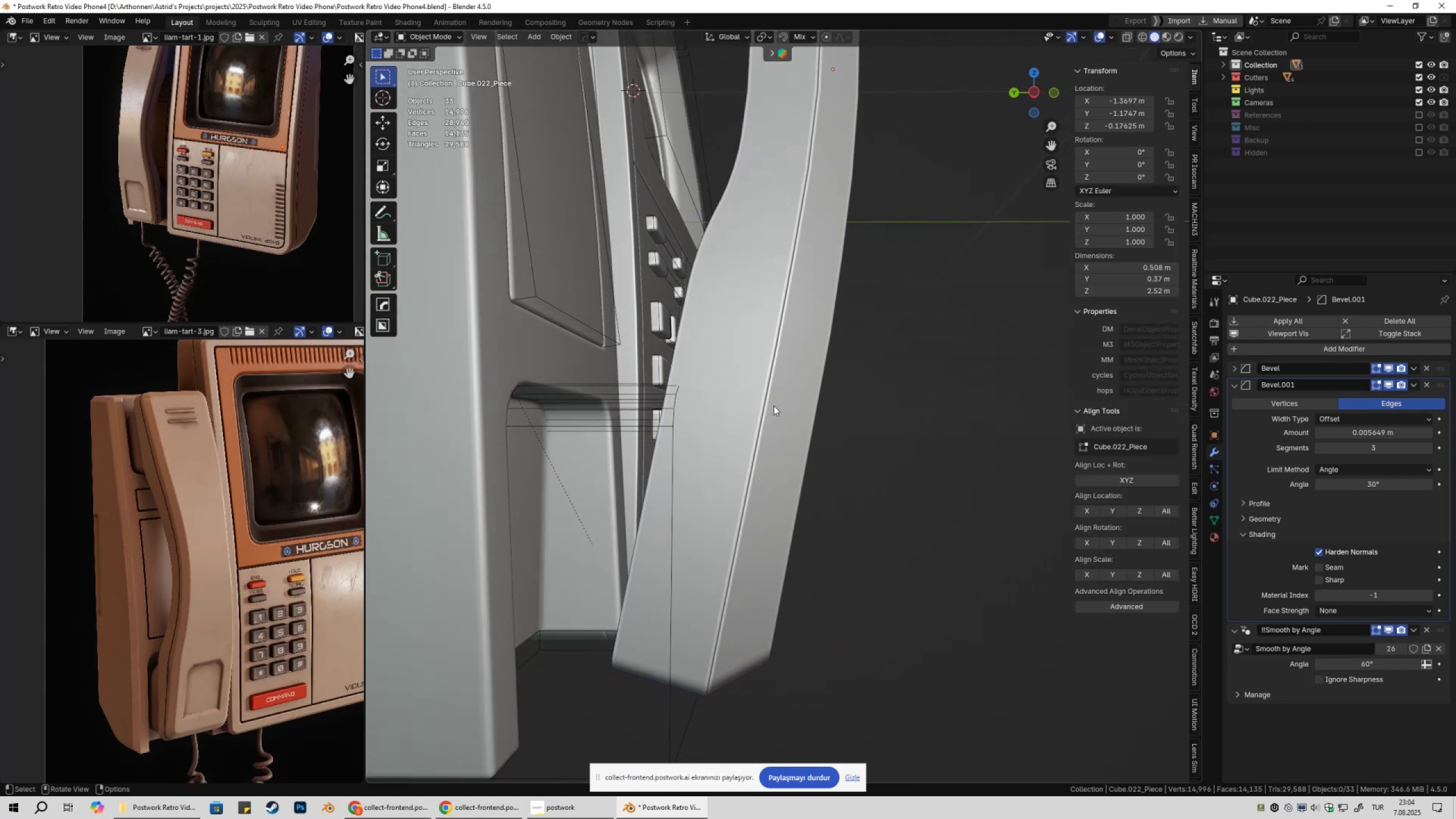 
scroll: coordinate [775, 423], scroll_direction: down, amount: 3.0
 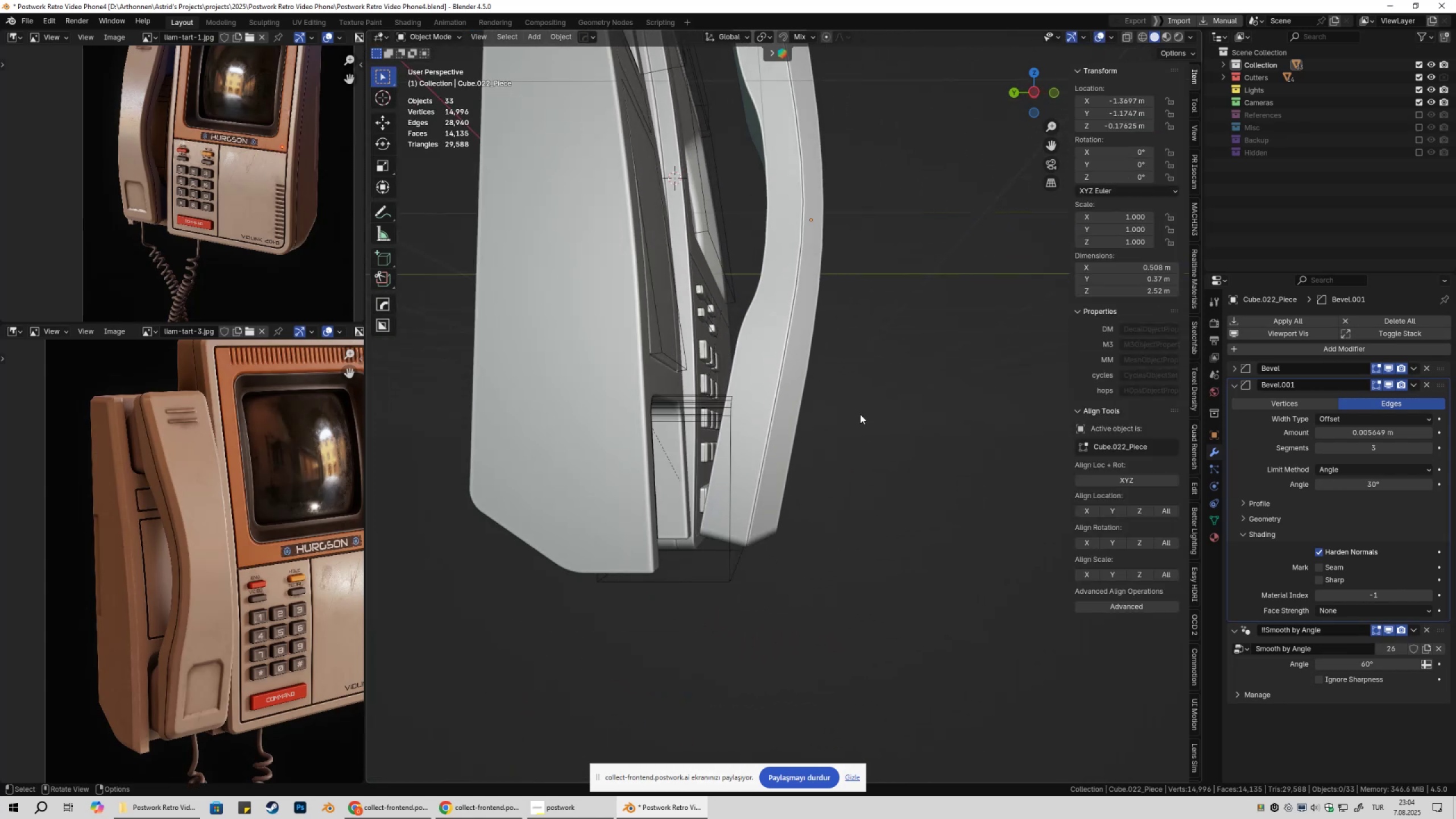 
left_click([860, 414])
 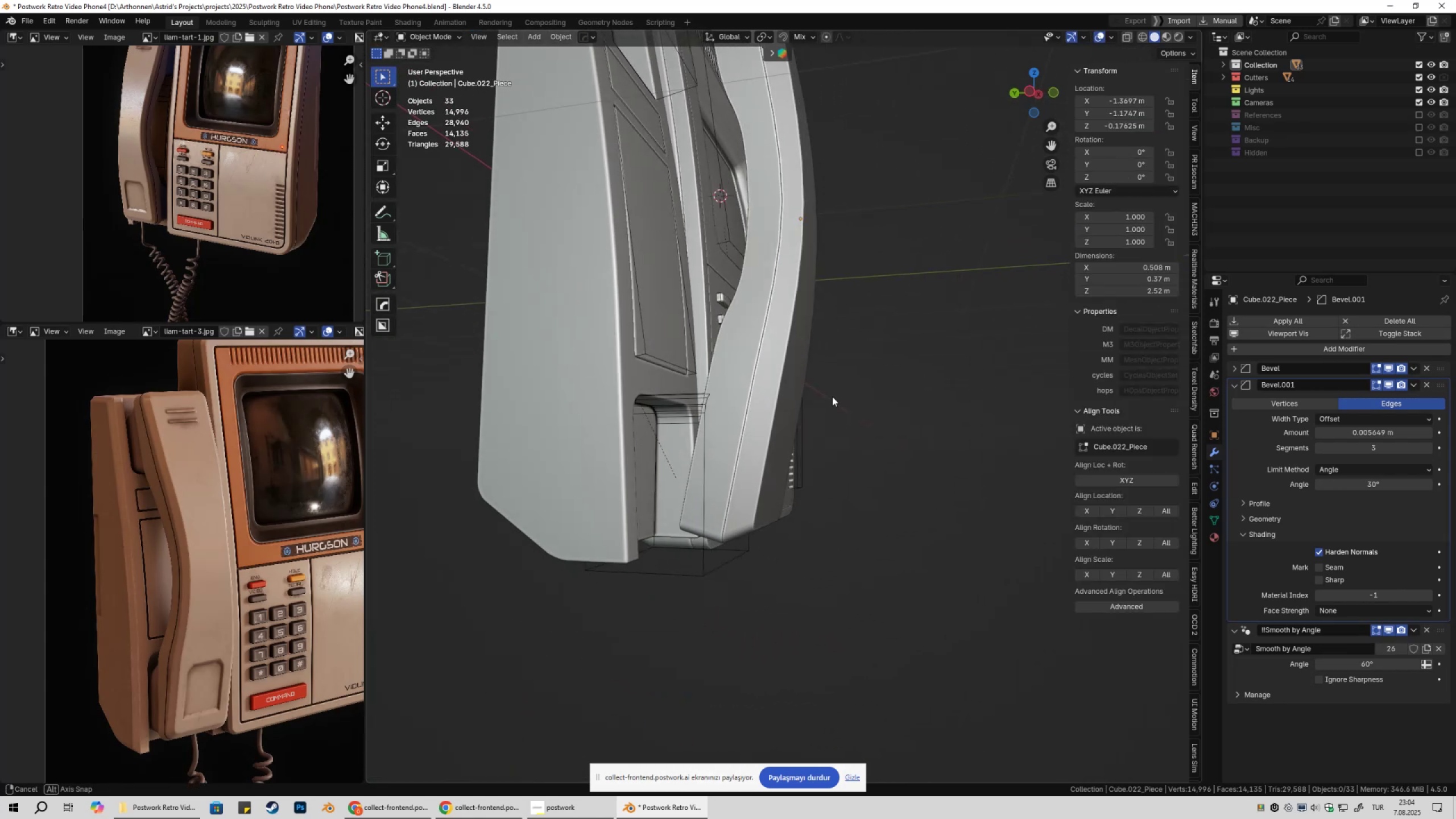 
key(Shift+ShiftLeft)
 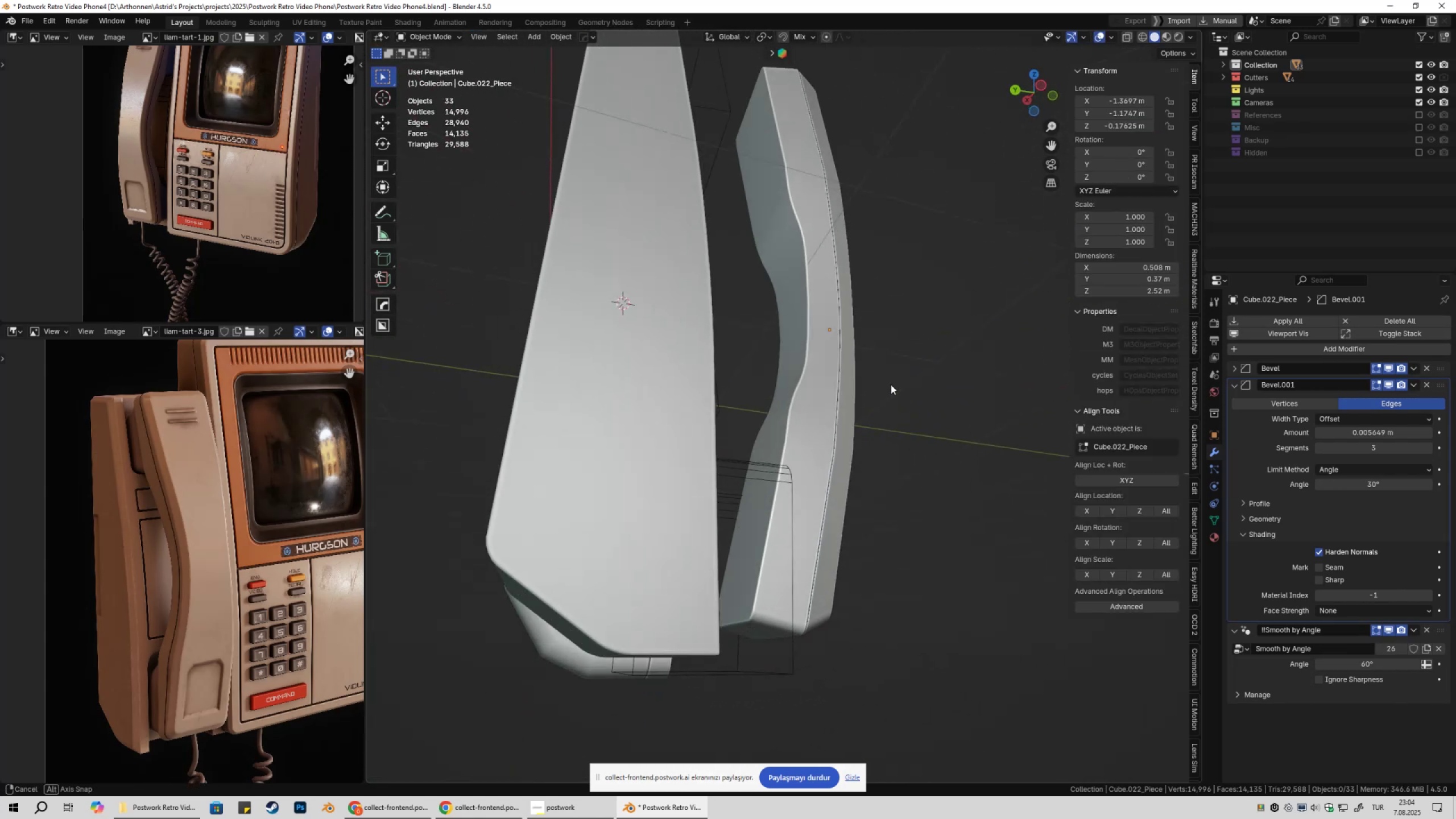 
left_click([829, 288])
 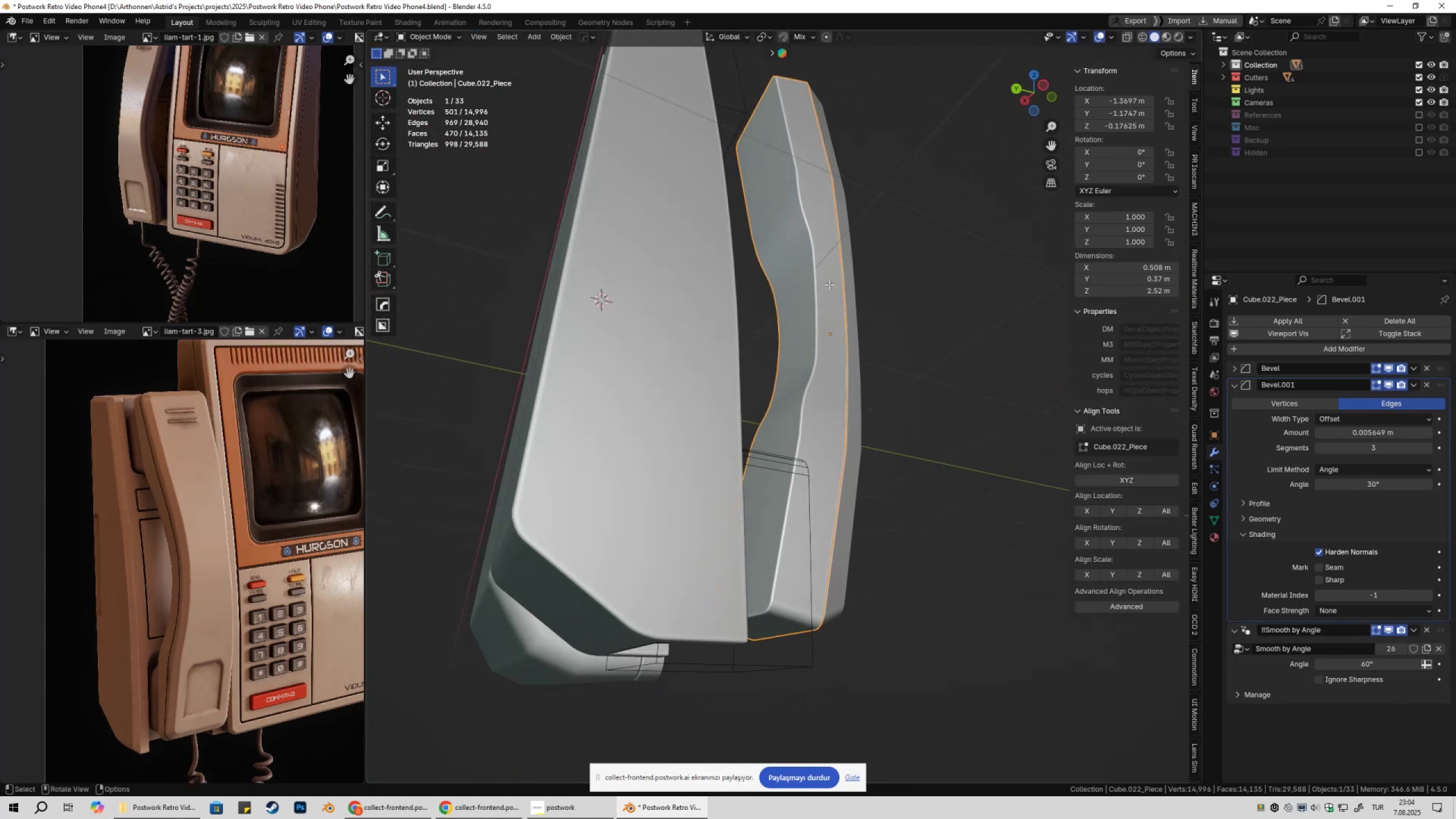 
key(Tab)
 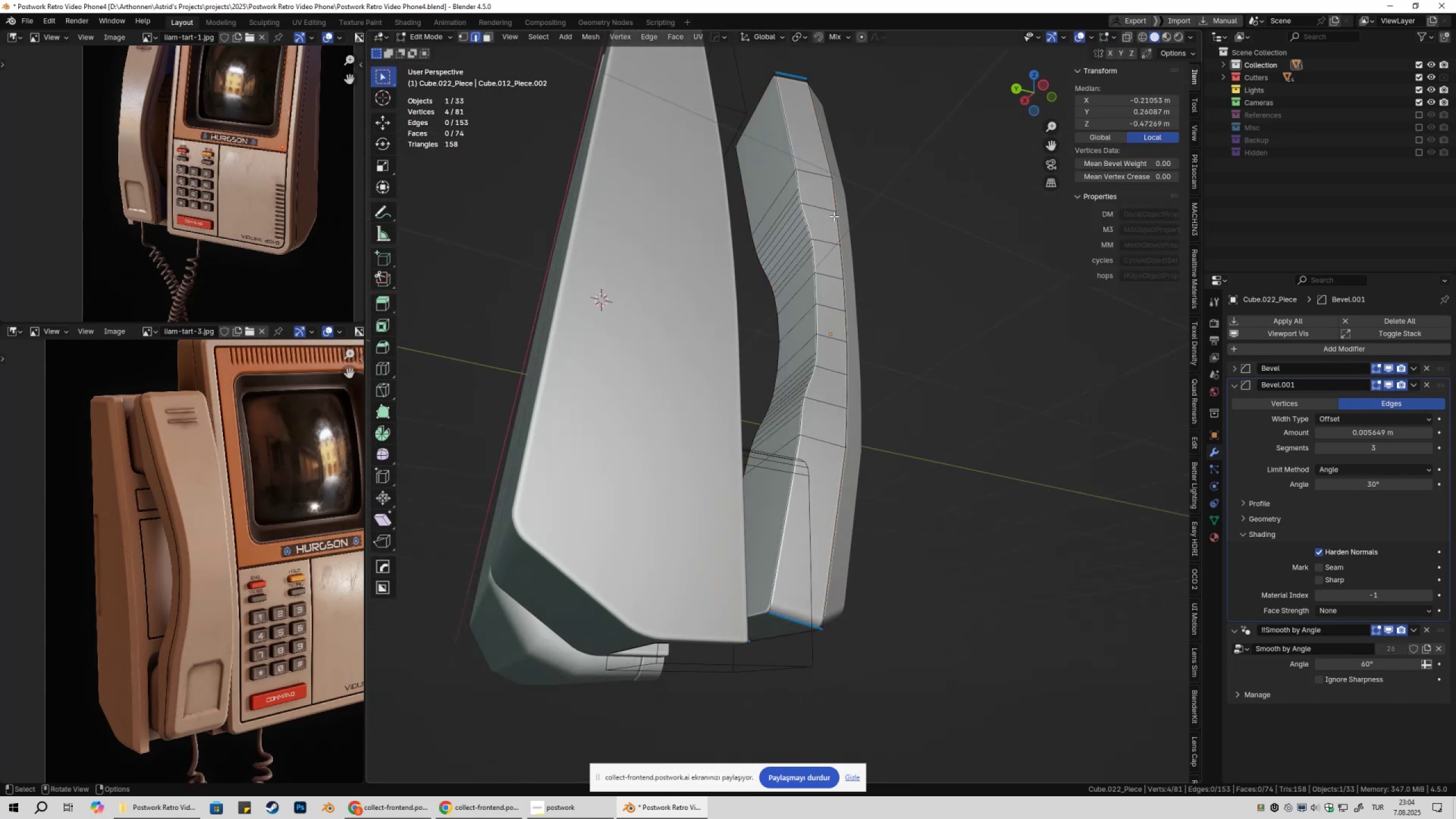 
key(Shift+ShiftLeft)
 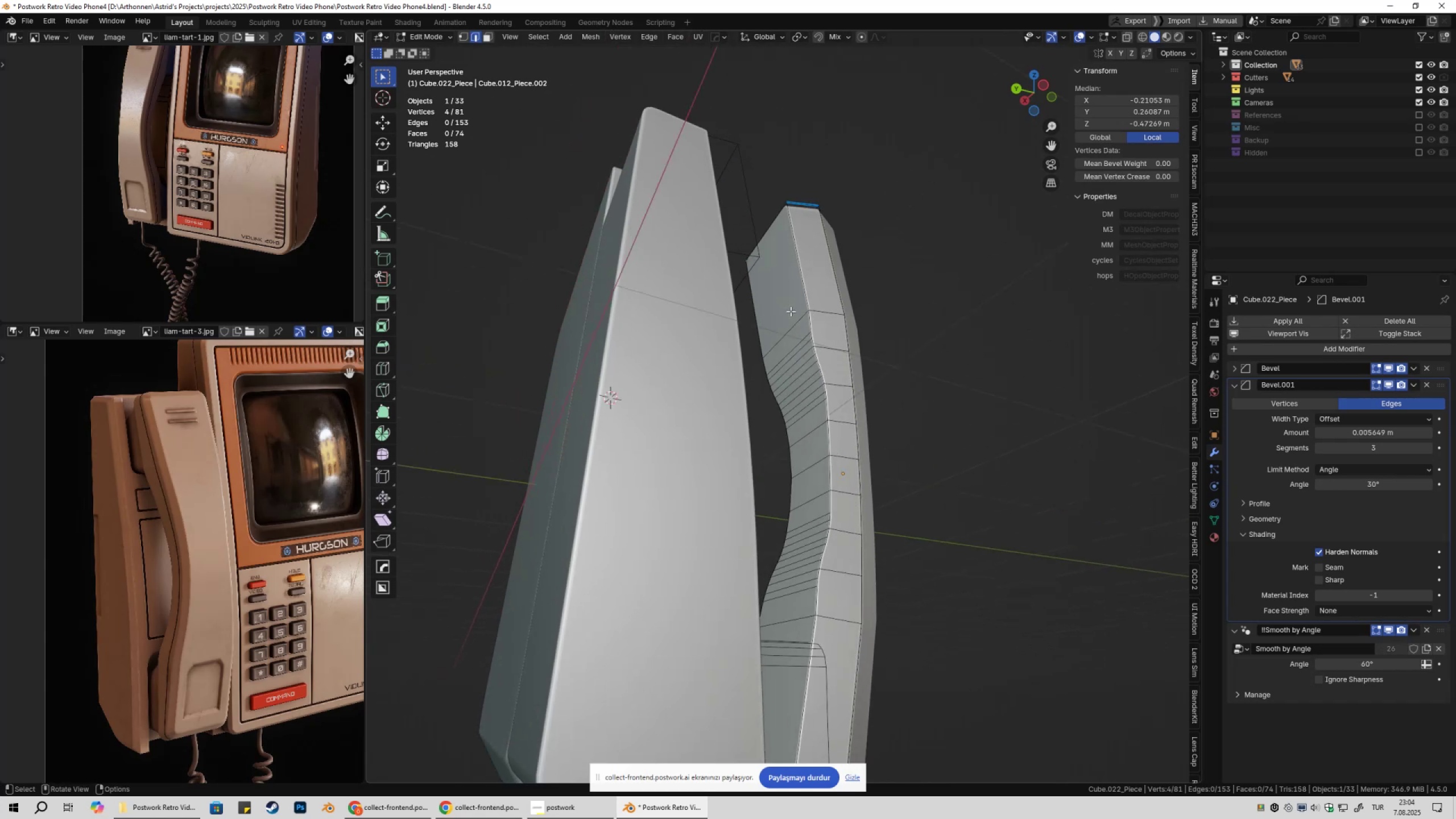 
key(3)
 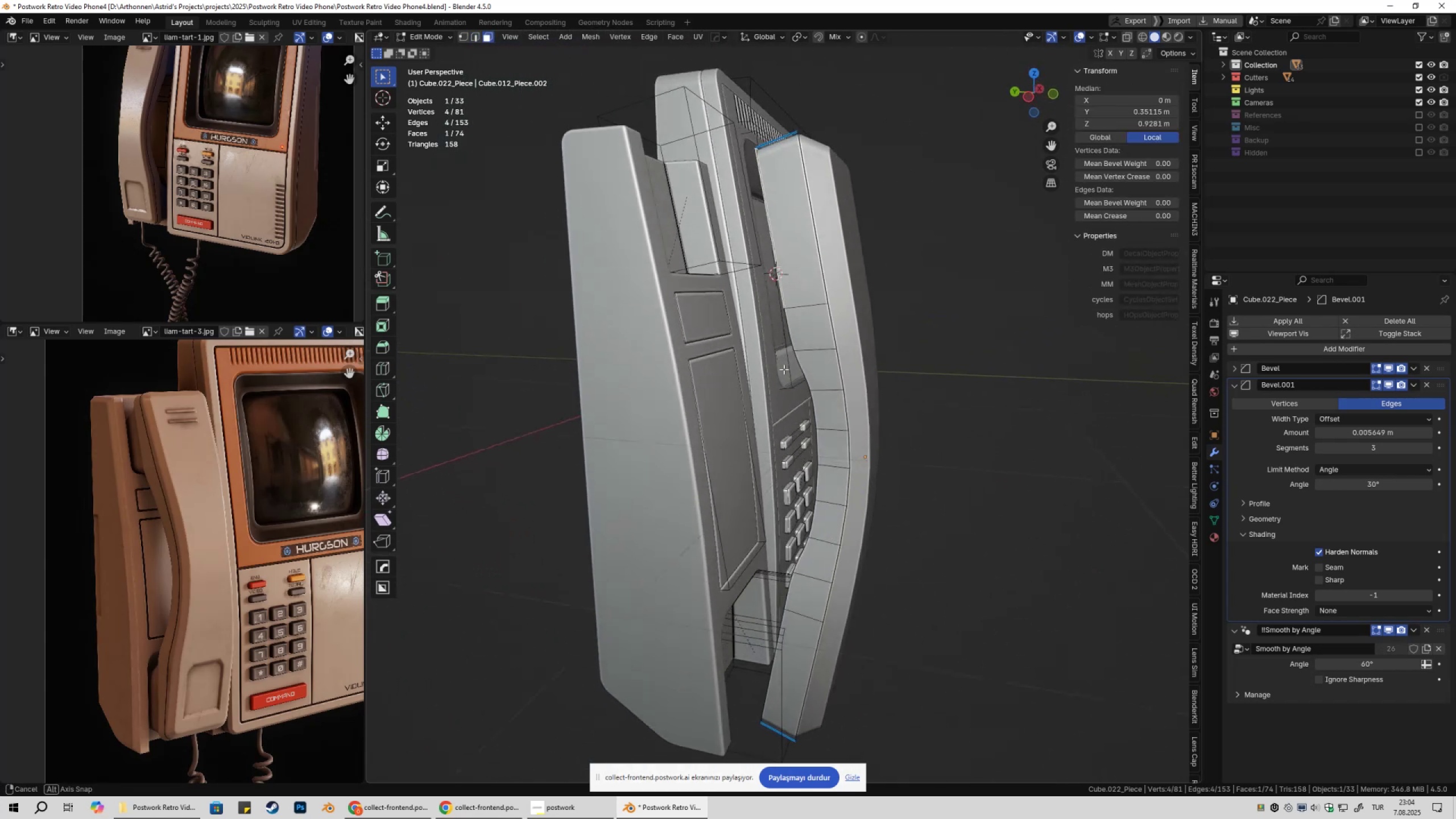 
key(Tab)
 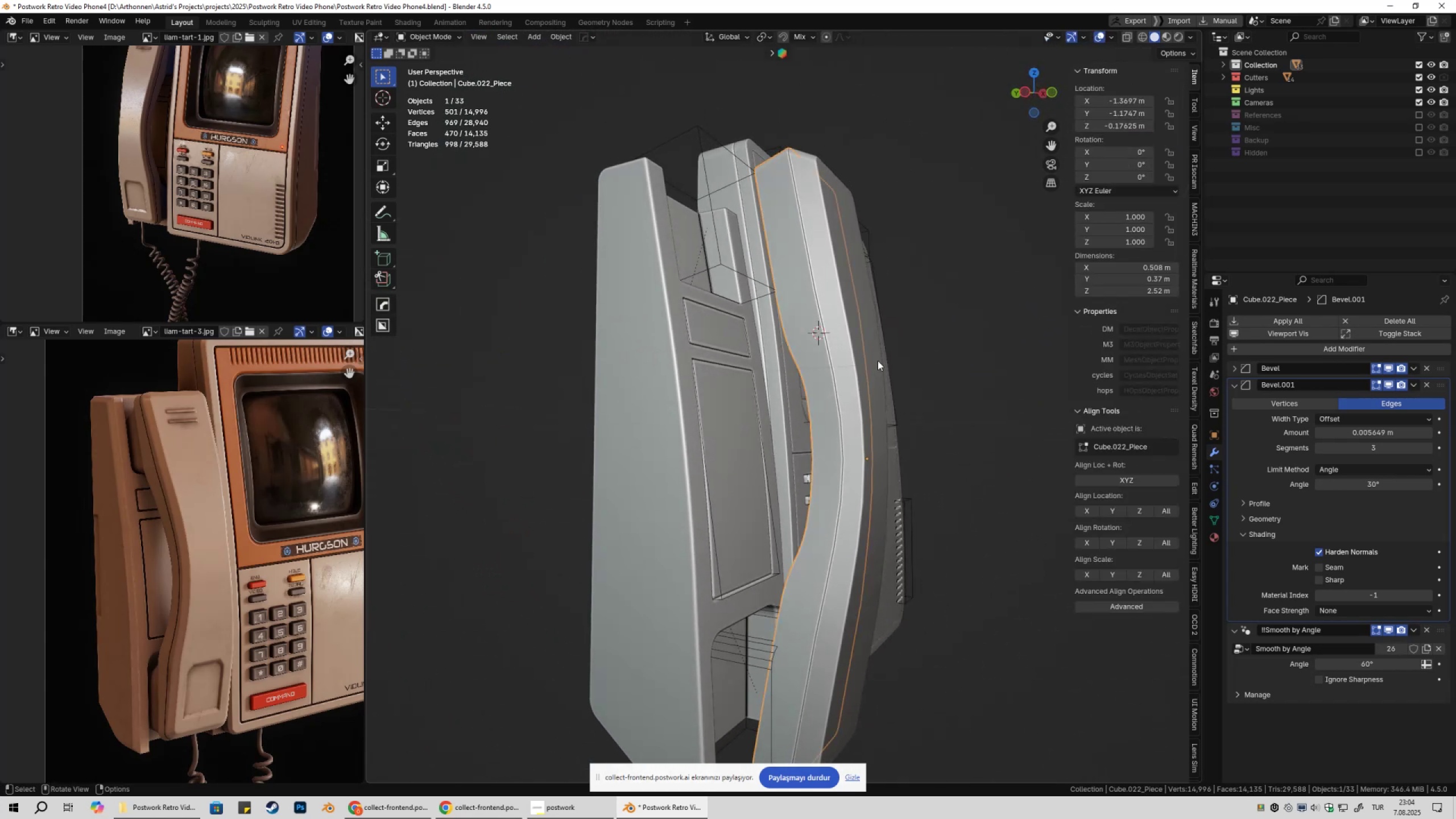 
scroll: coordinate [880, 372], scroll_direction: down, amount: 2.0
 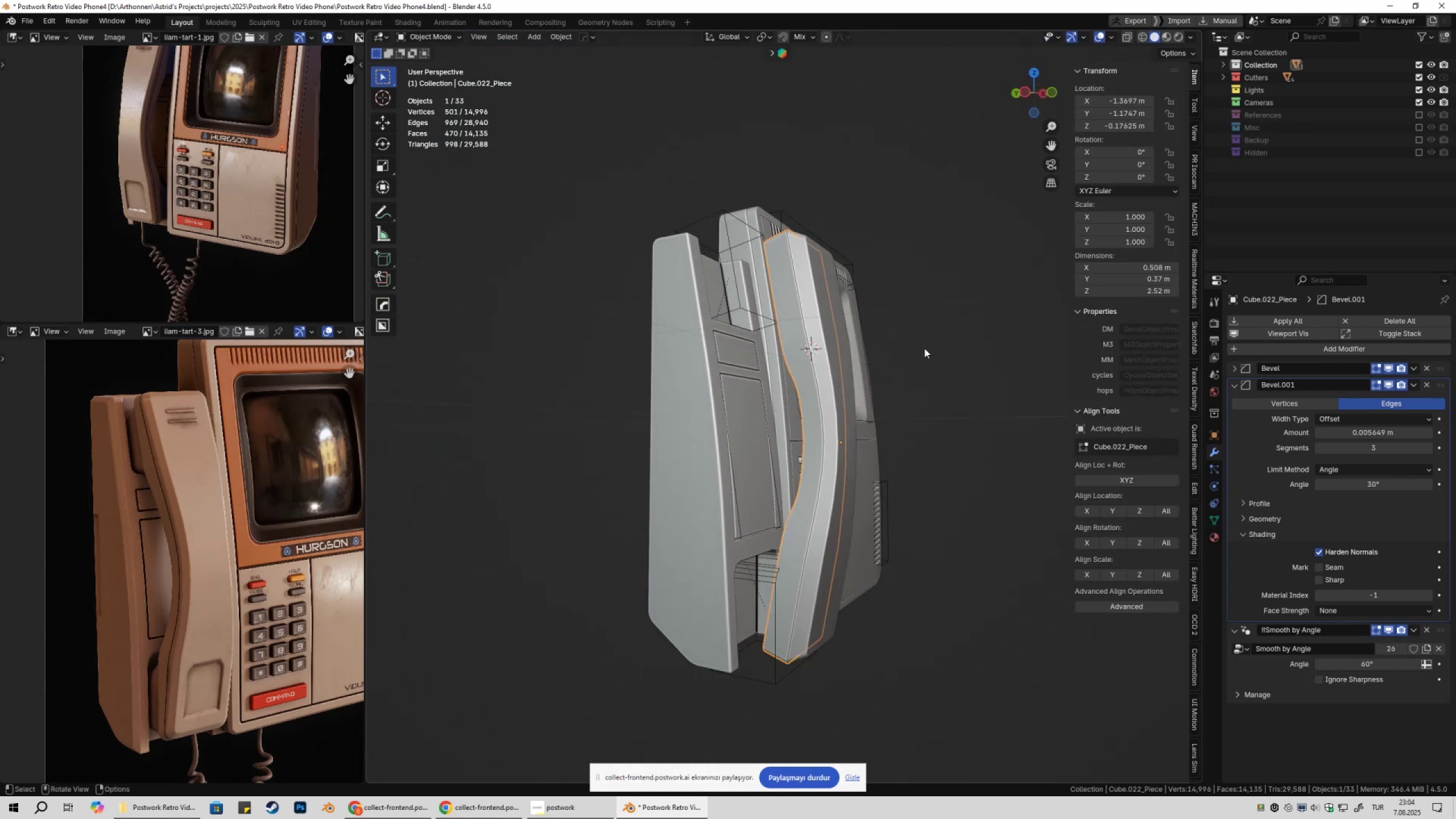 
left_click([924, 348])
 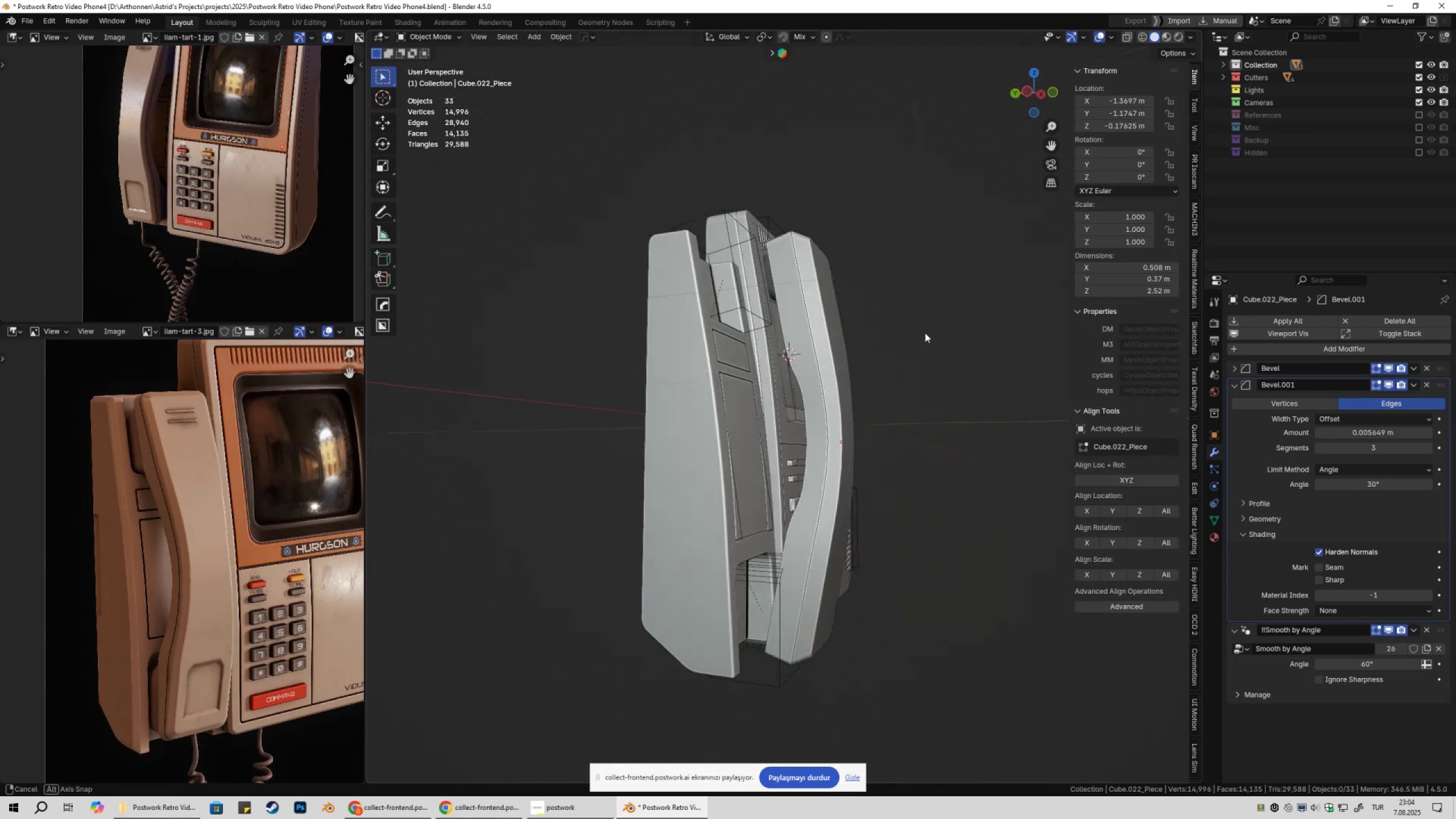 
left_click([788, 309])
 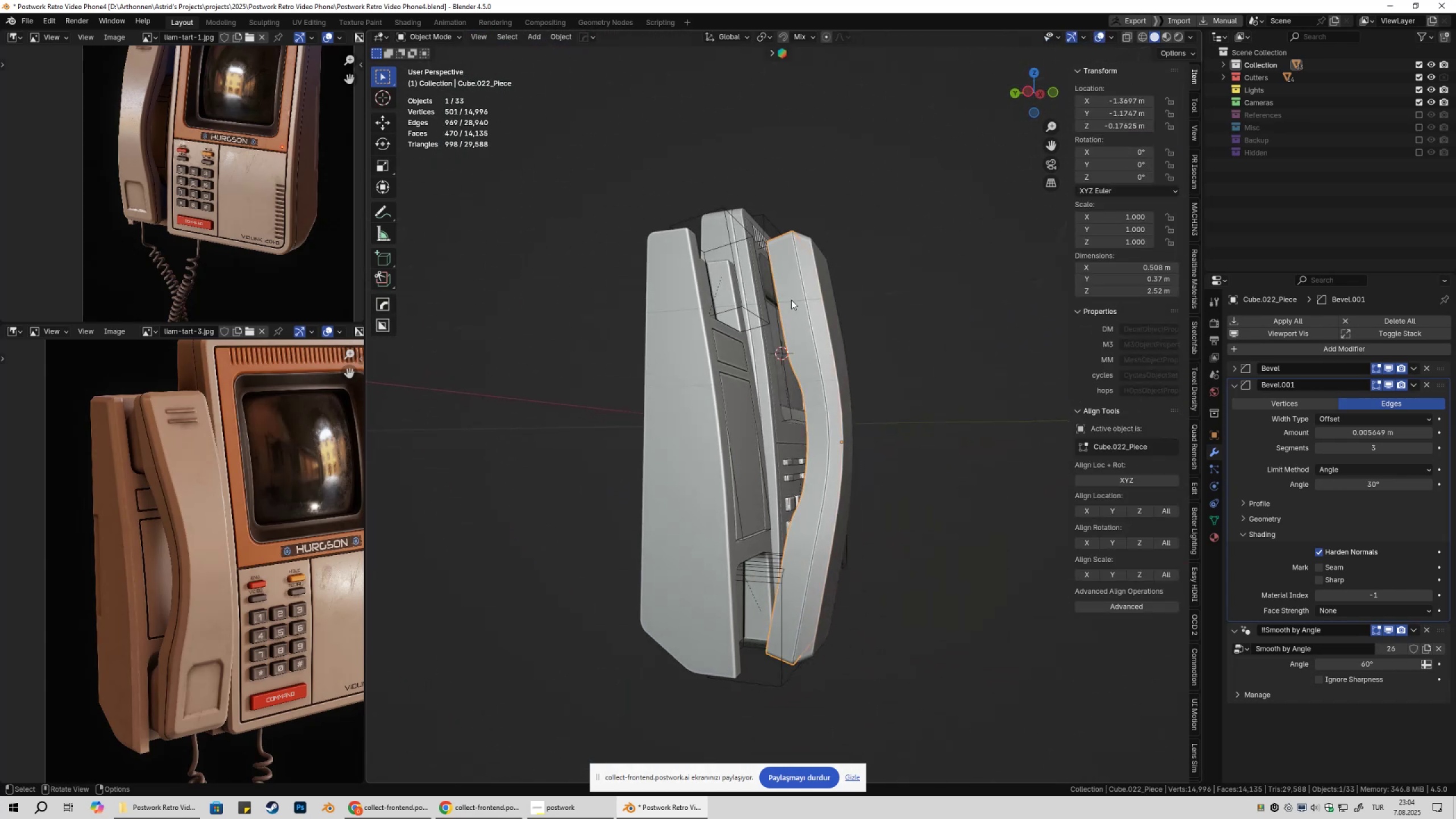 
key(Shift+ShiftLeft)
 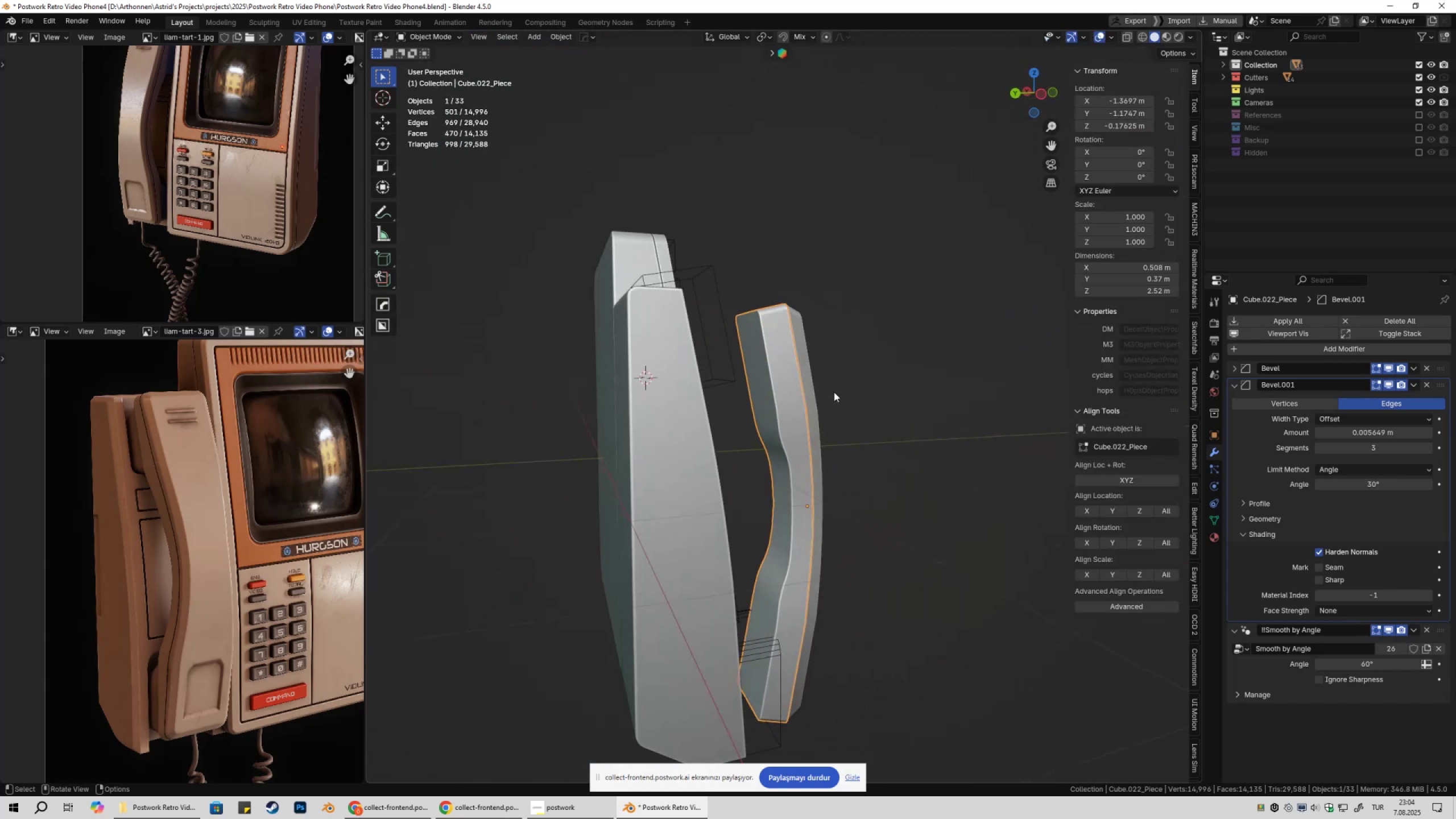 
scroll: coordinate [813, 373], scroll_direction: up, amount: 1.0
 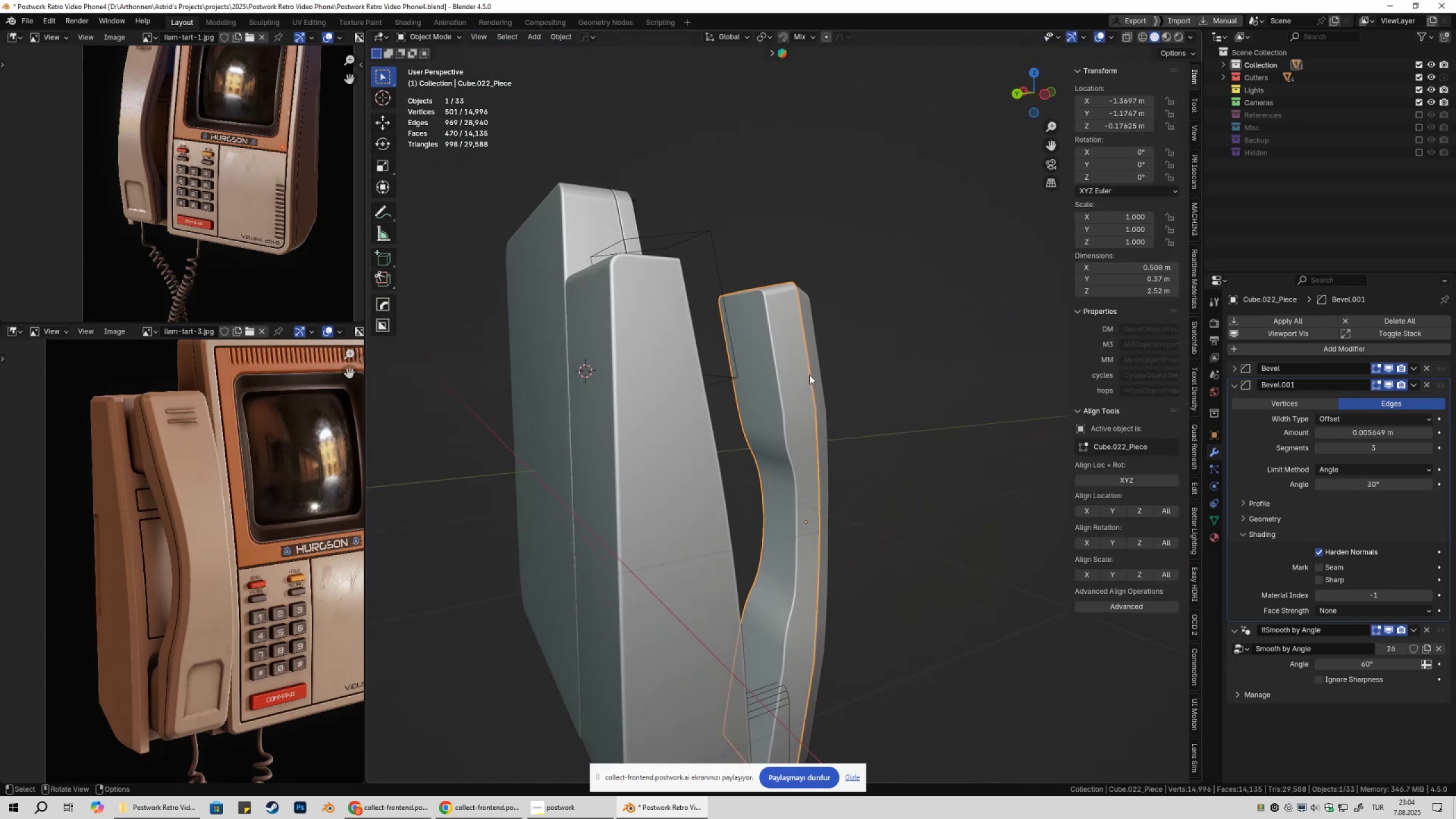 
hold_key(key=ShiftLeft, duration=0.67)
 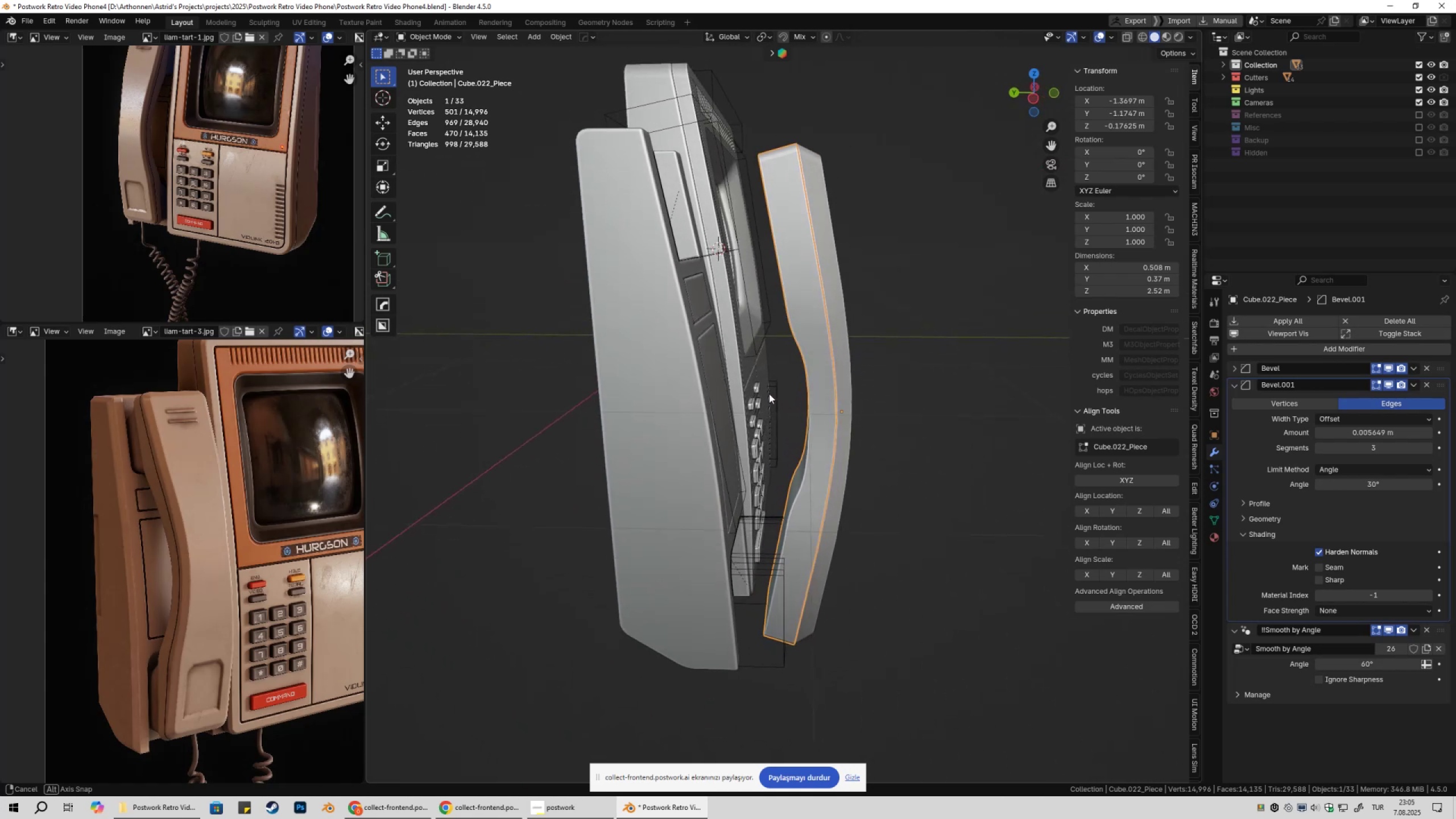 
key(Tab)
 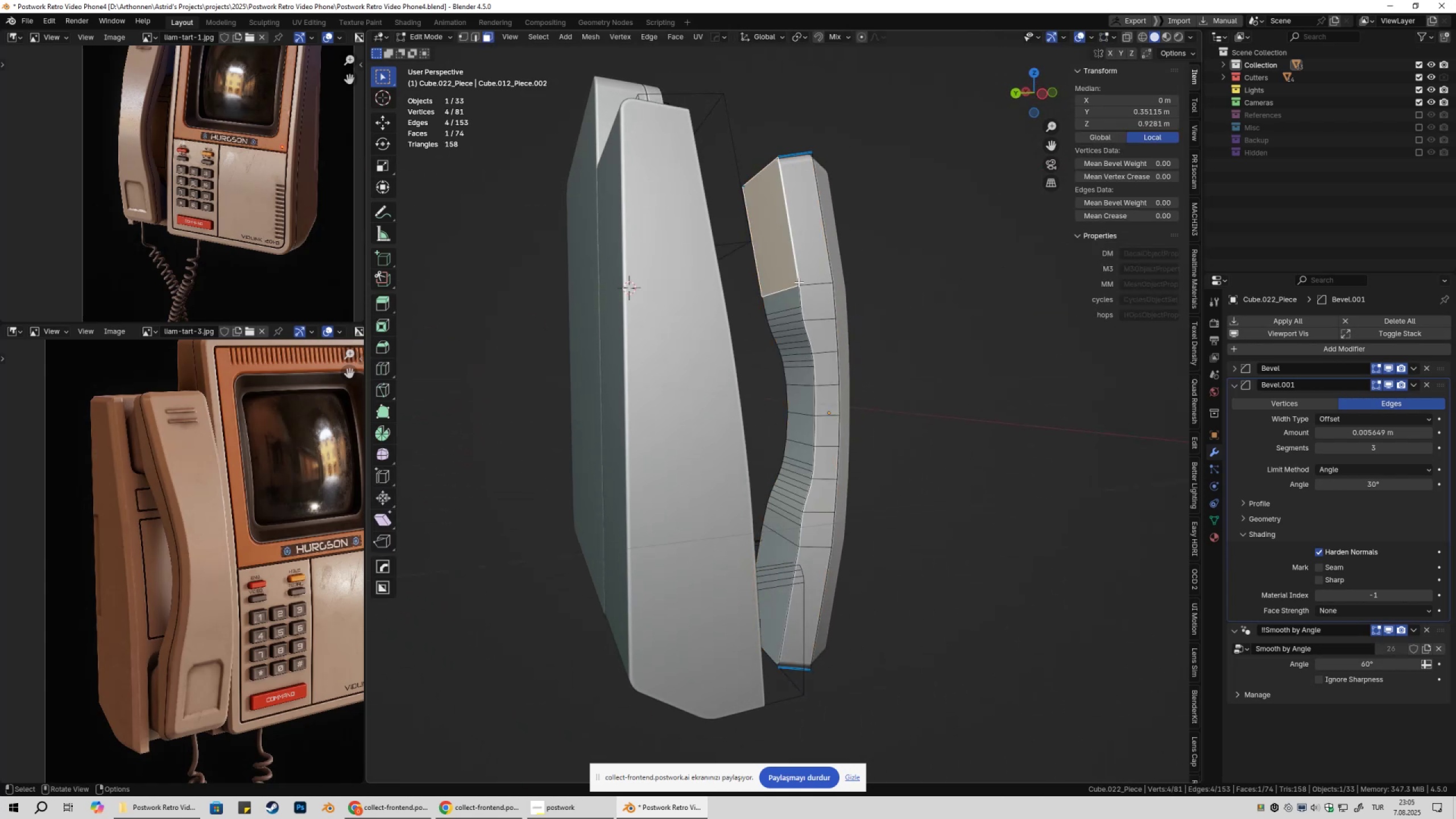 
key(3)
 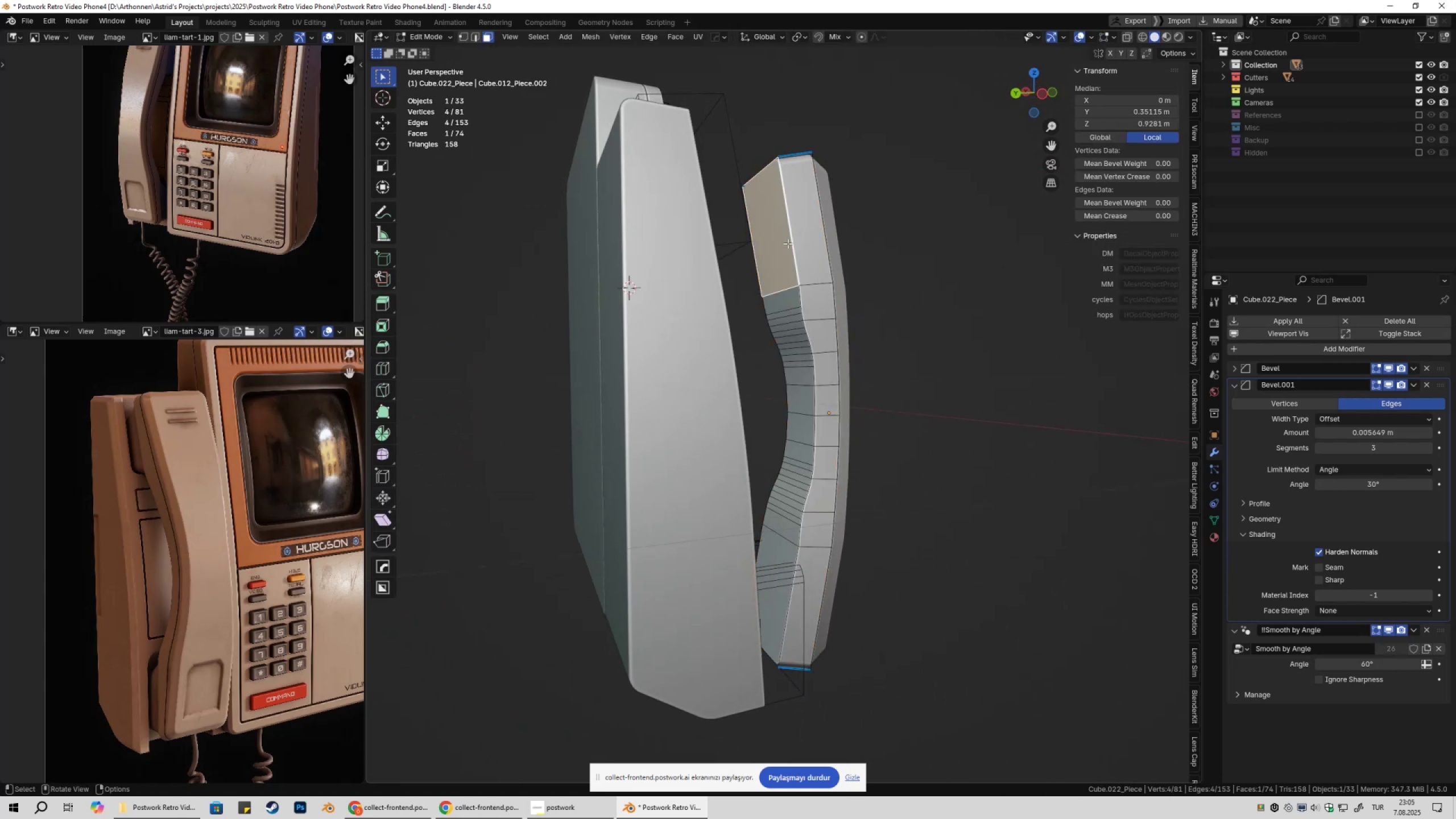 
left_click([788, 243])
 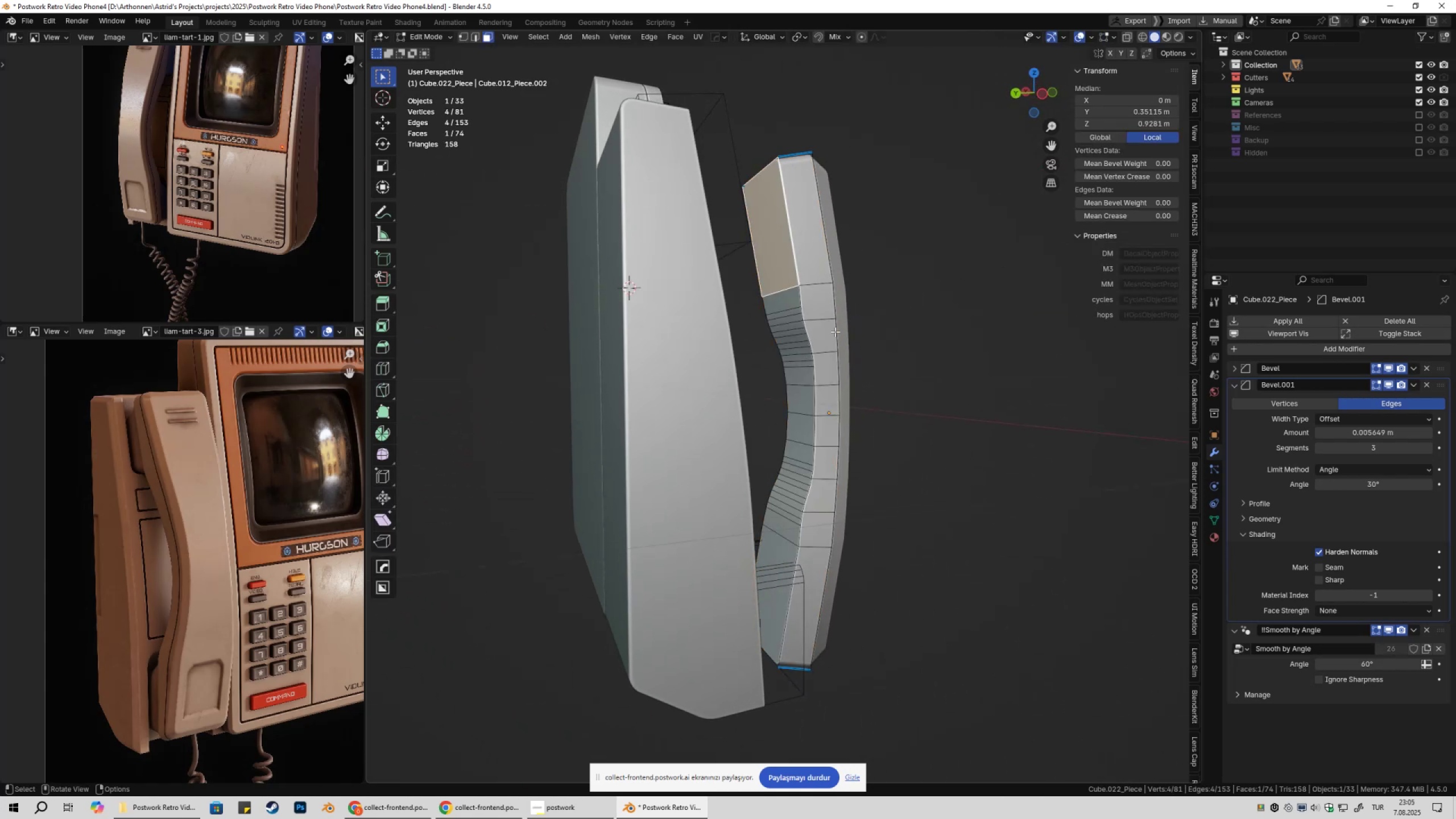 
hold_key(key=ShiftLeft, duration=0.31)
 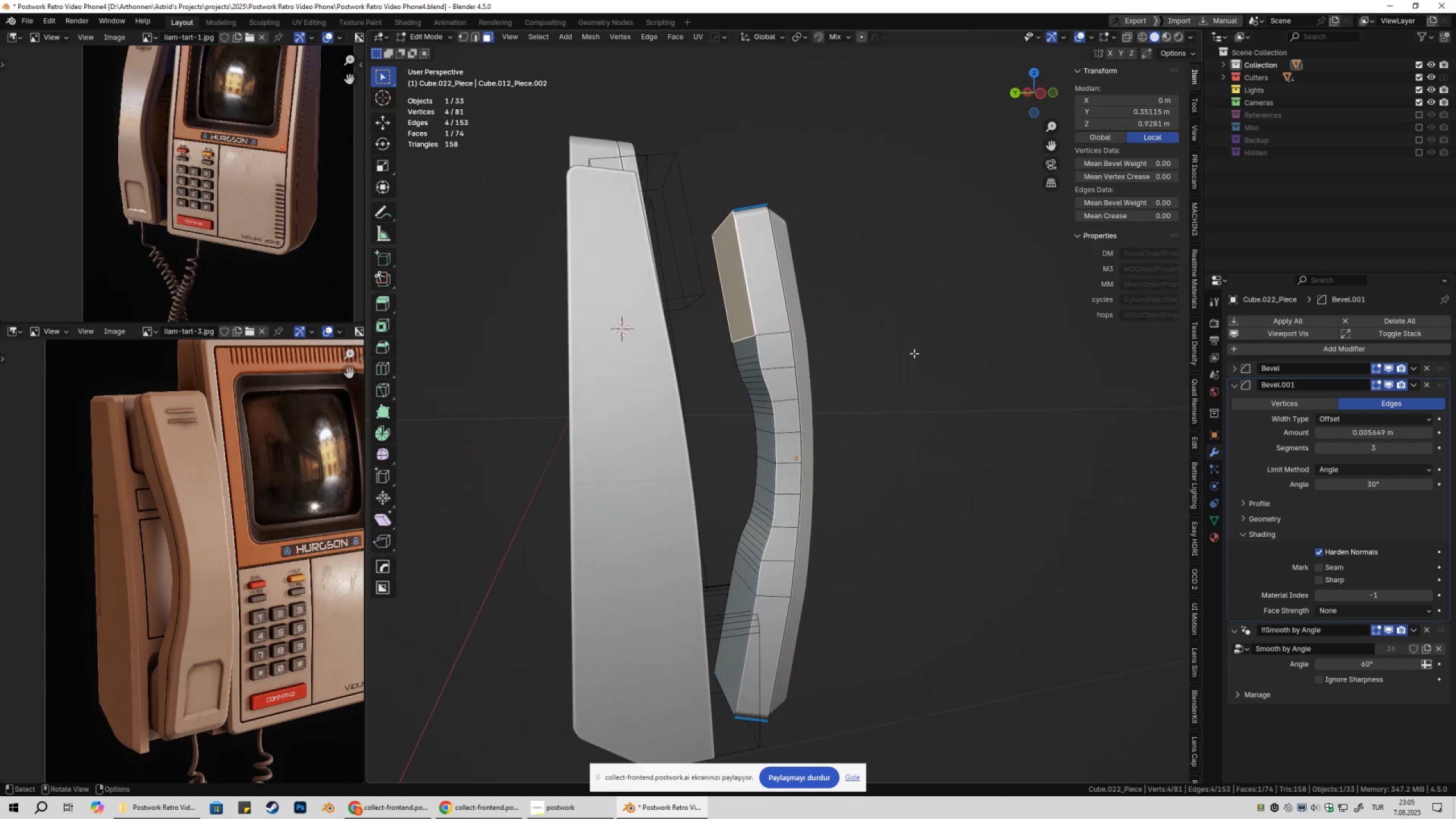 
key(I)
 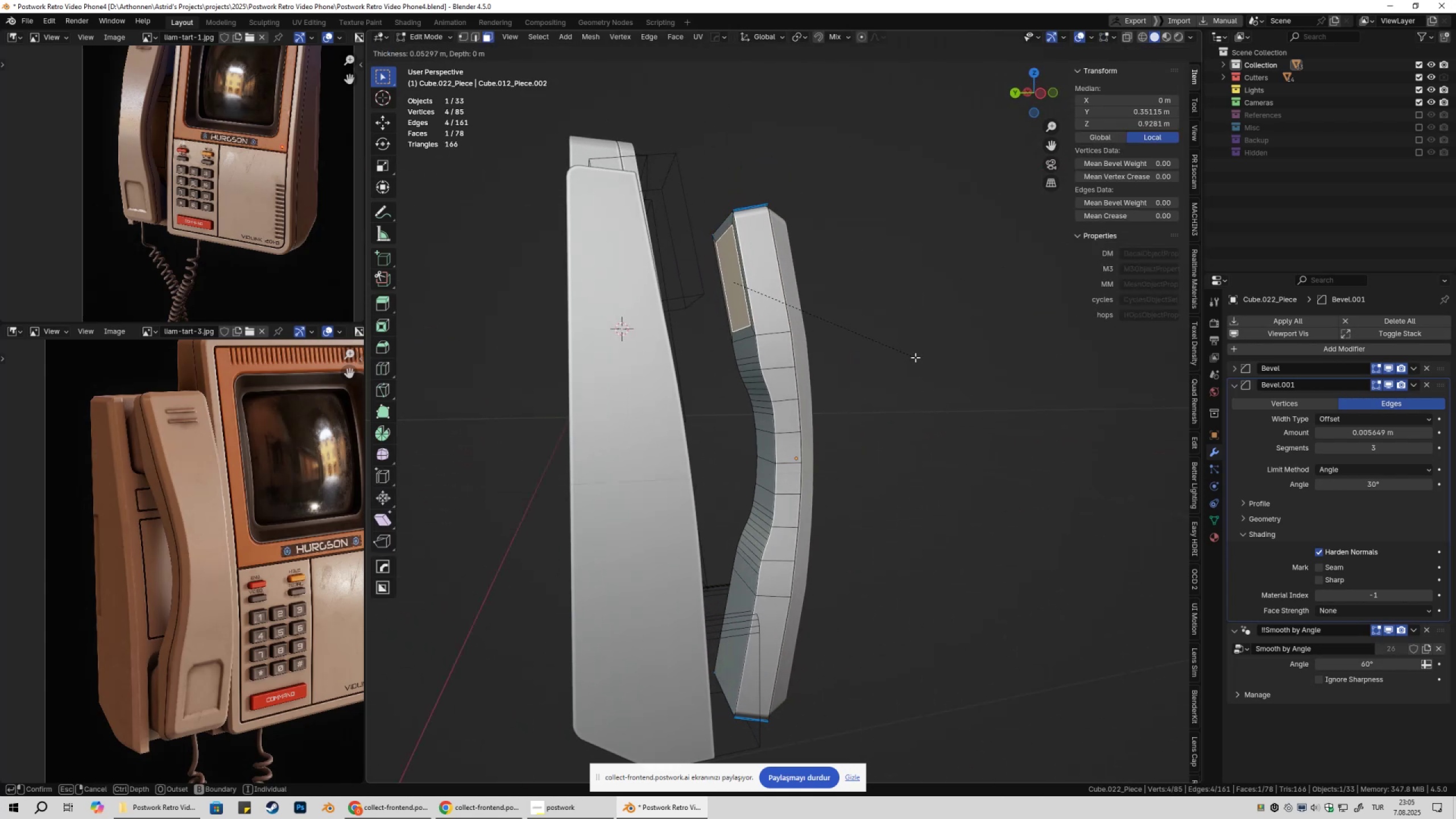 
left_click([915, 357])
 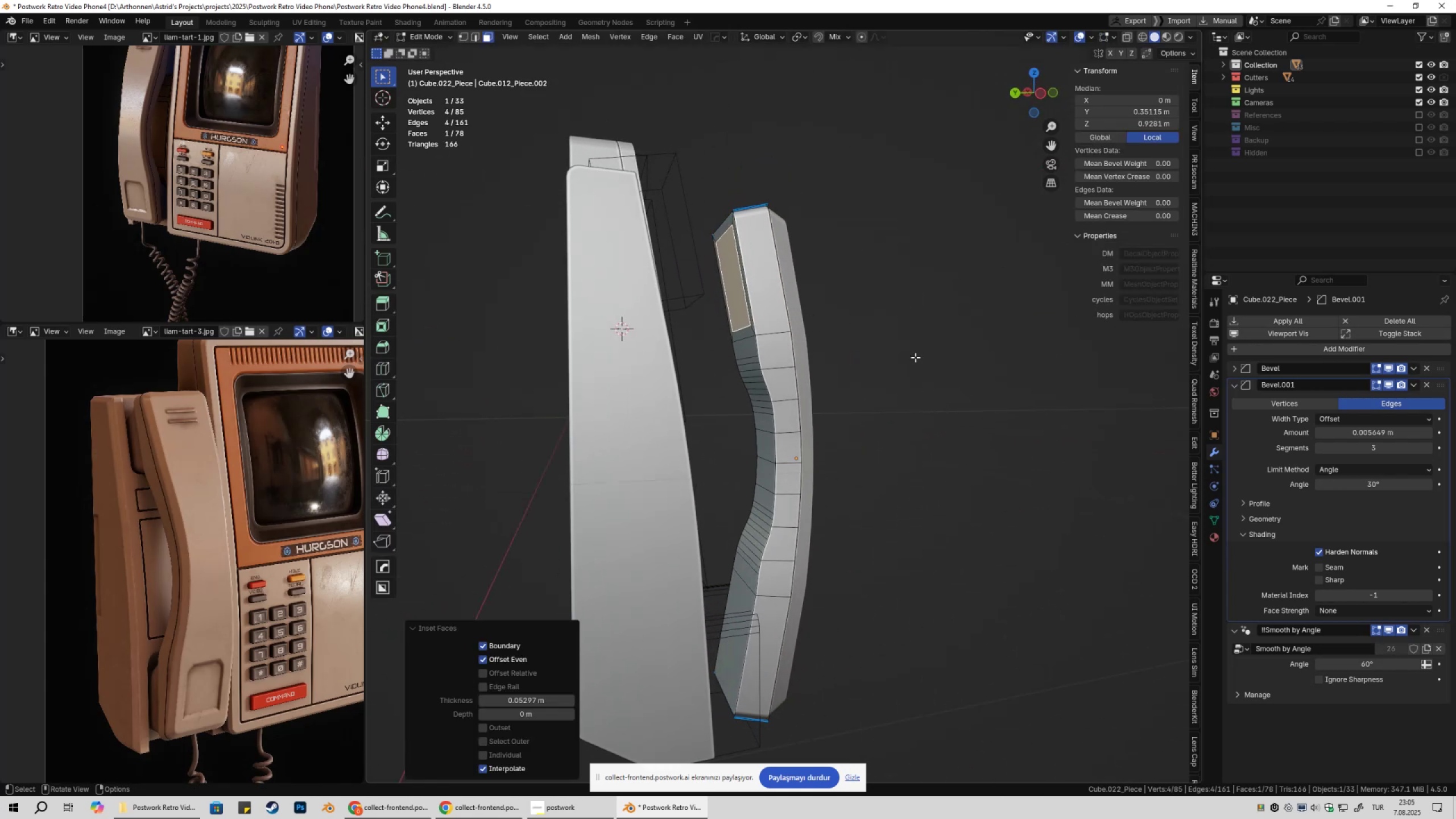 
key(Control+Z)
 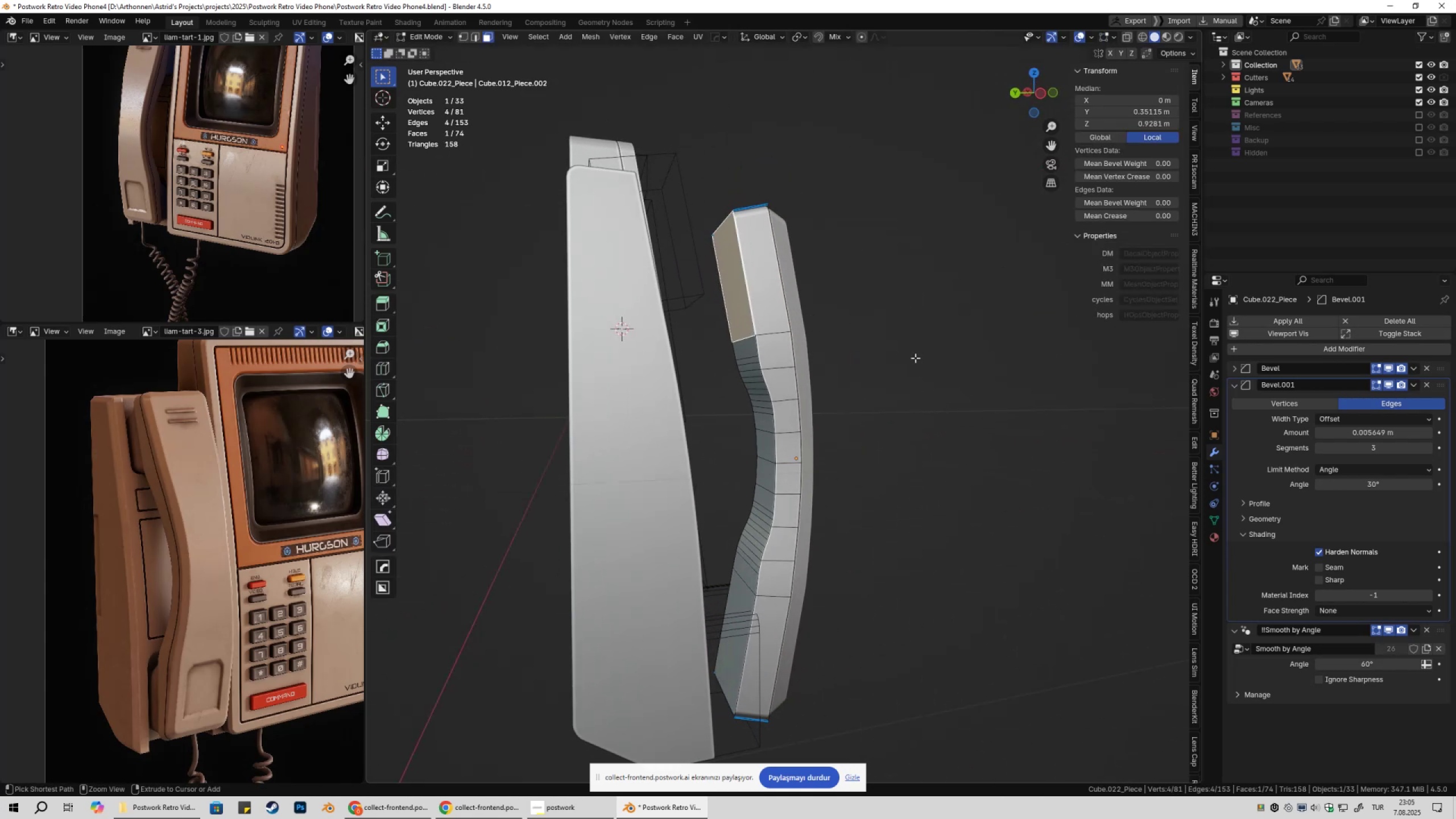 
key(Control+Z)
 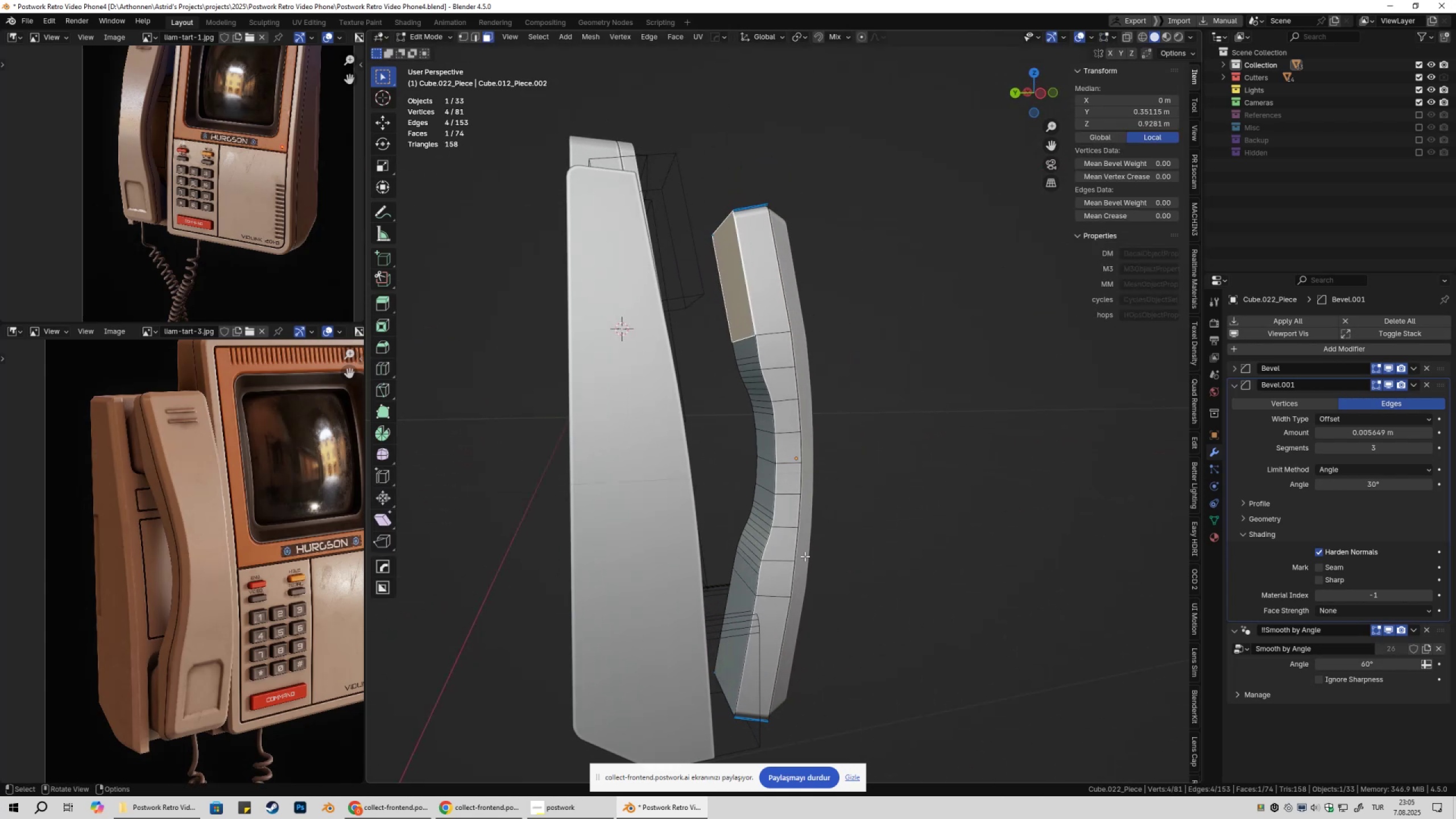 
hold_key(key=ShiftLeft, duration=0.43)
left_click([747, 609])
 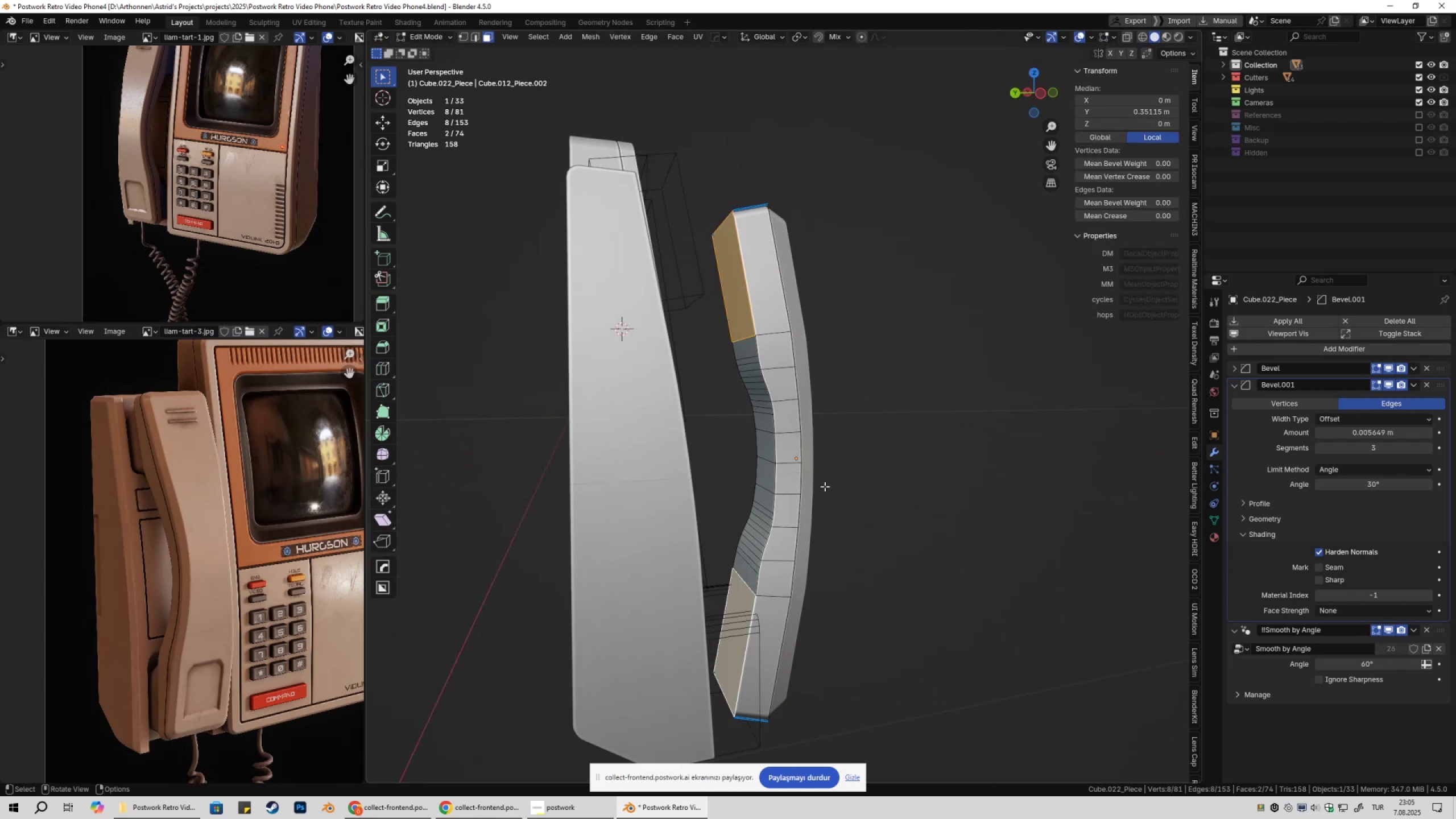 
key(Shift+ShiftLeft)
 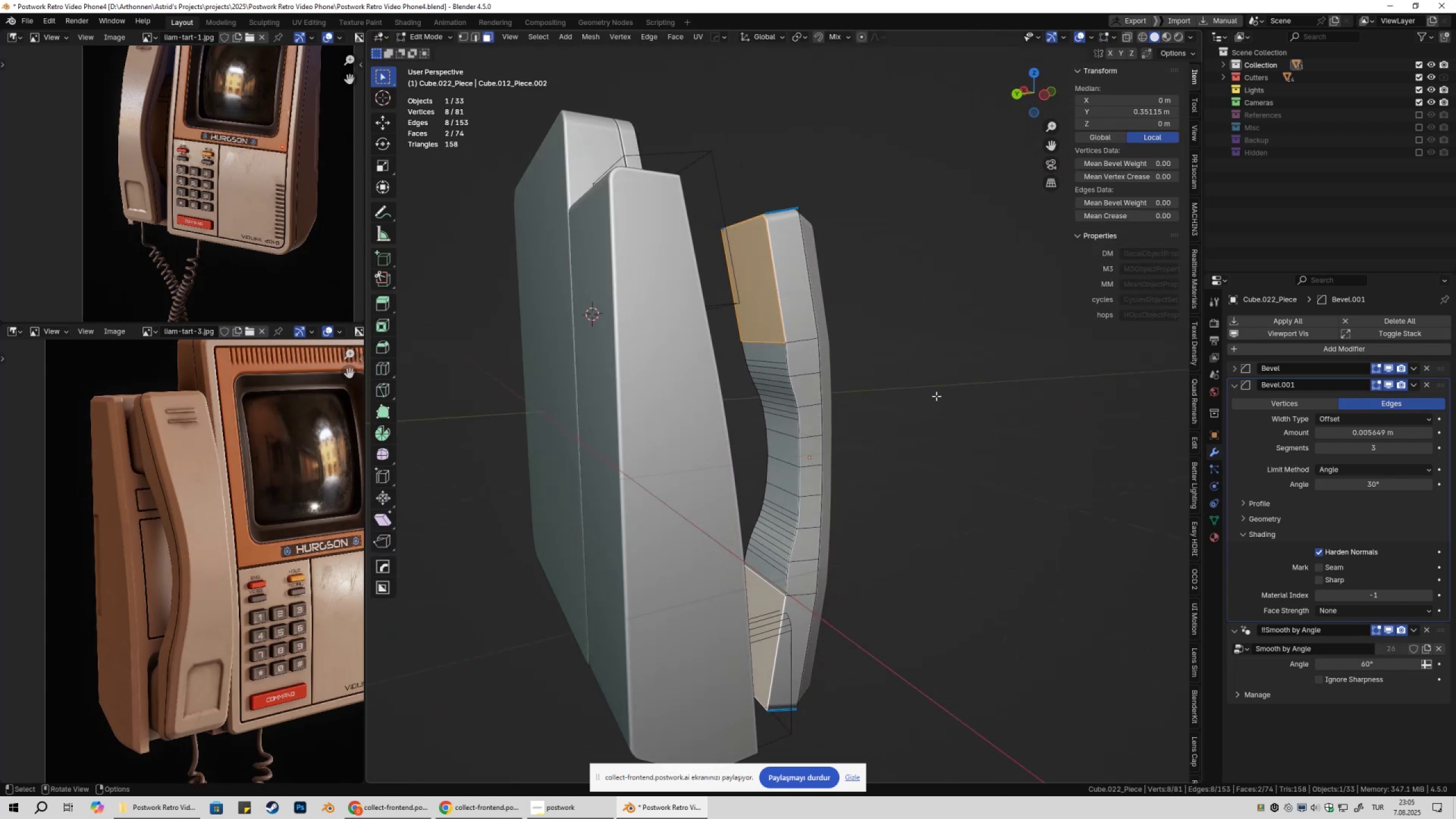 
key(I)
 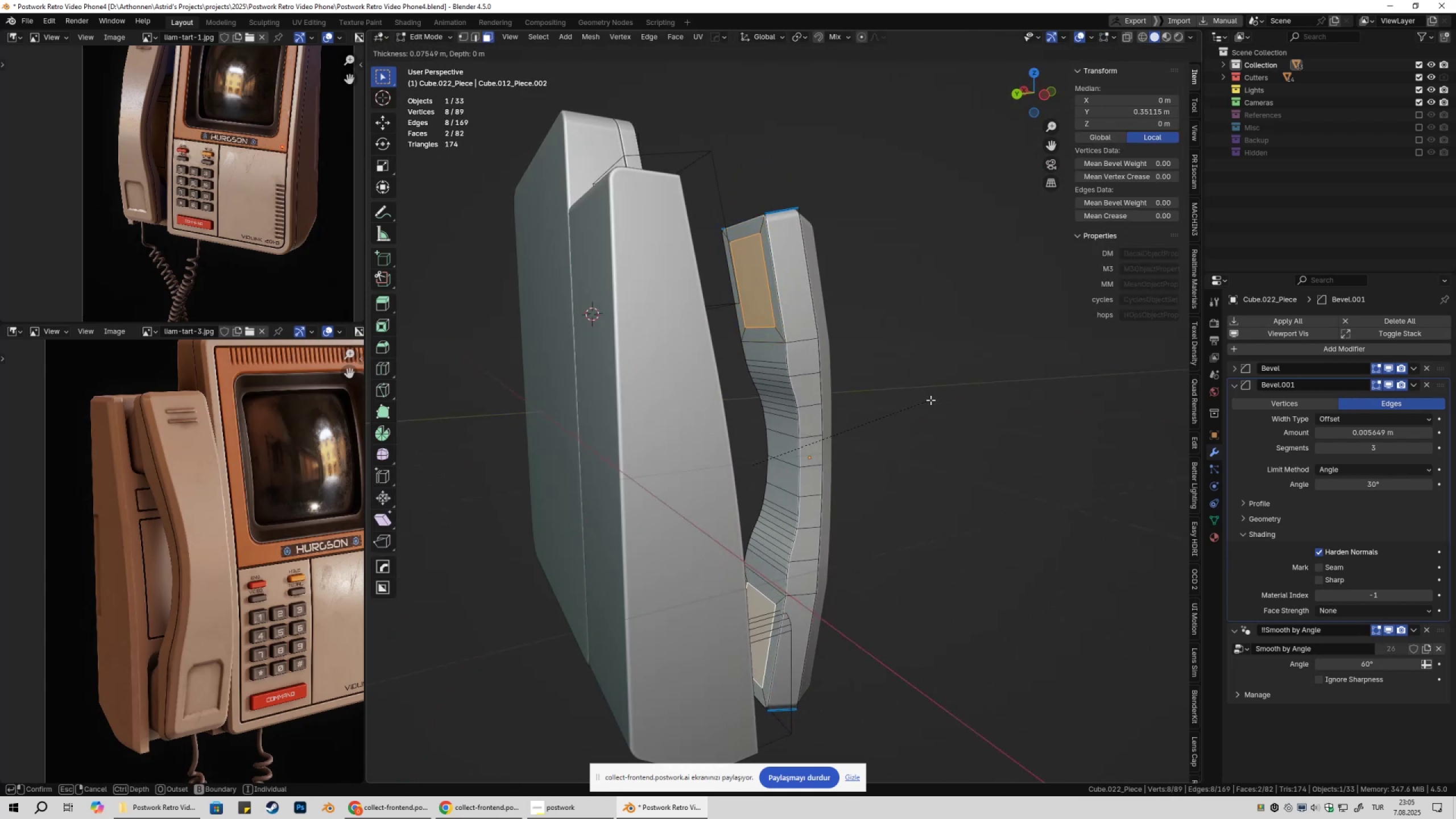 
hold_key(key=ShiftLeft, duration=1.54)
 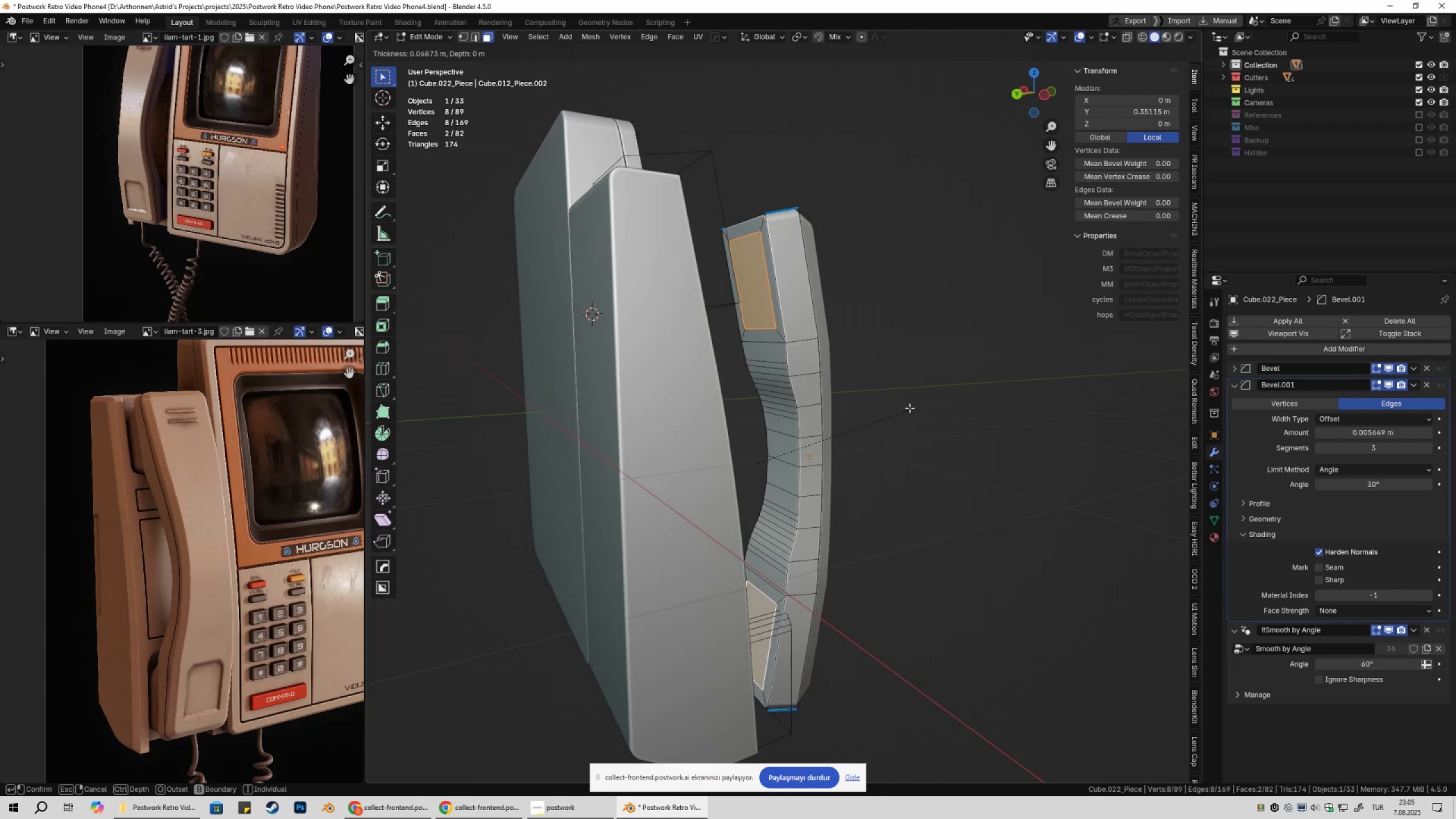 
hold_key(key=ShiftLeft, duration=1.52)
 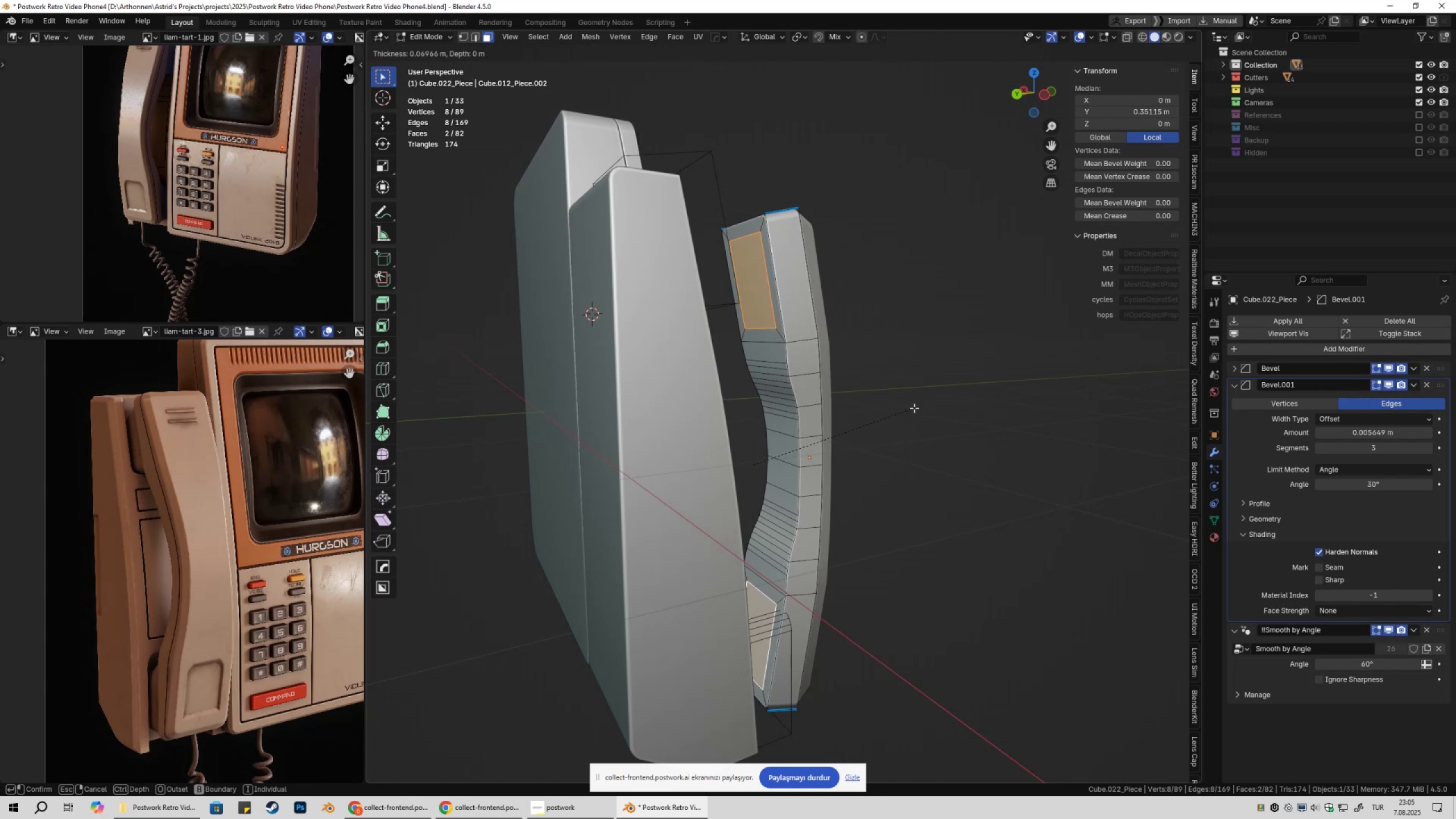 
hold_key(key=ShiftLeft, duration=1.52)
 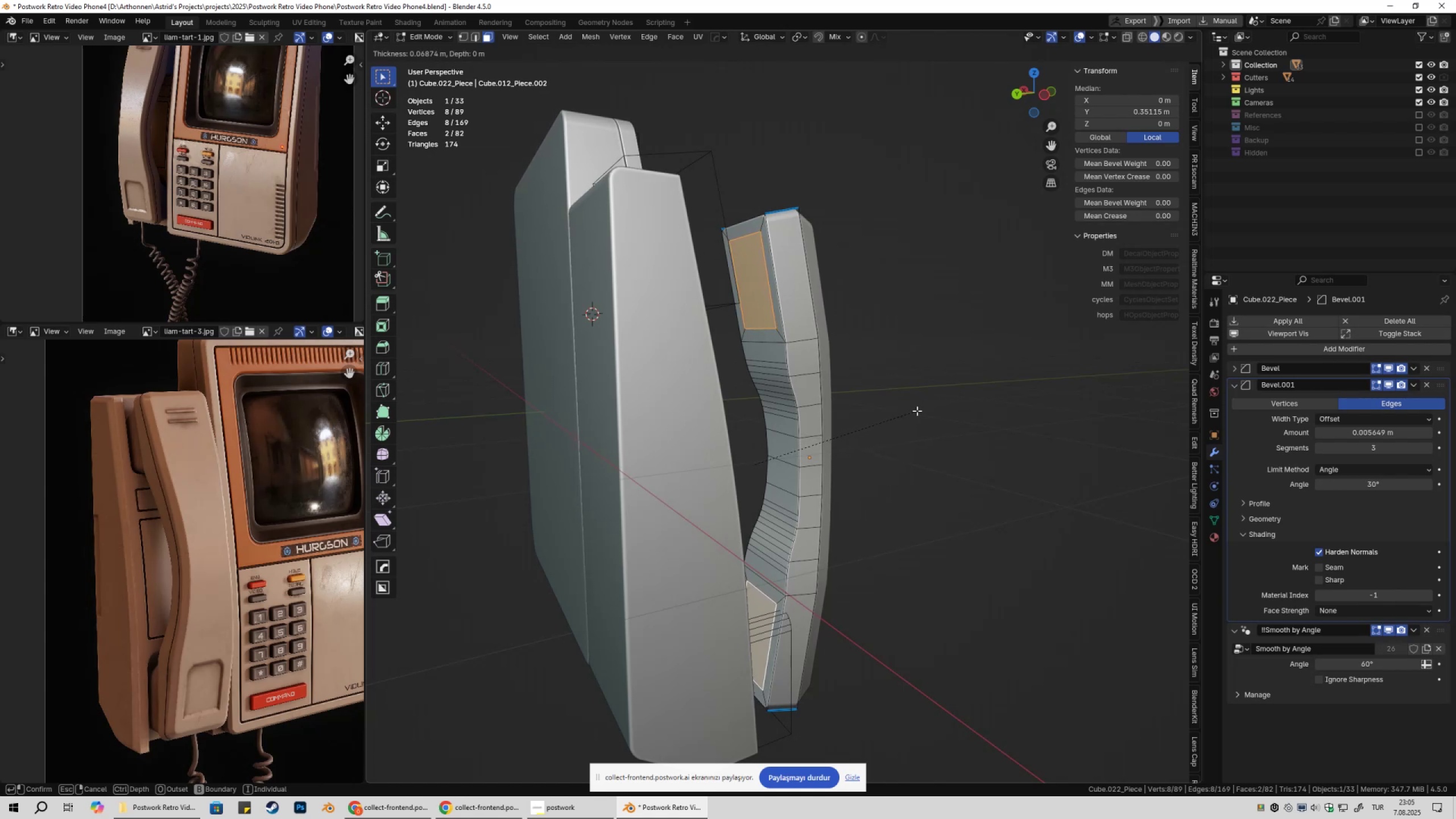 
hold_key(key=ShiftLeft, duration=1.51)
 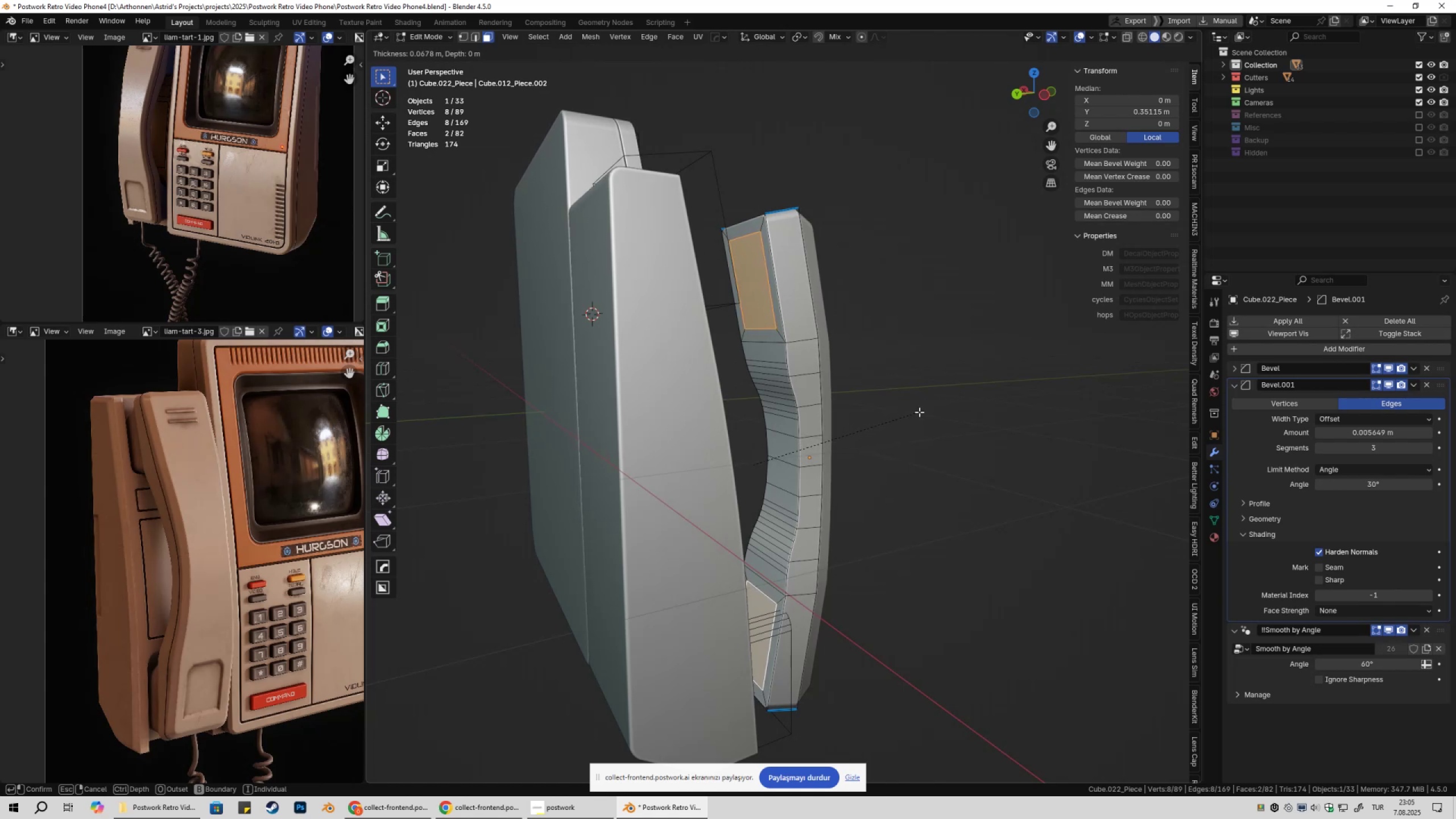 
hold_key(key=ShiftLeft, duration=1.52)
 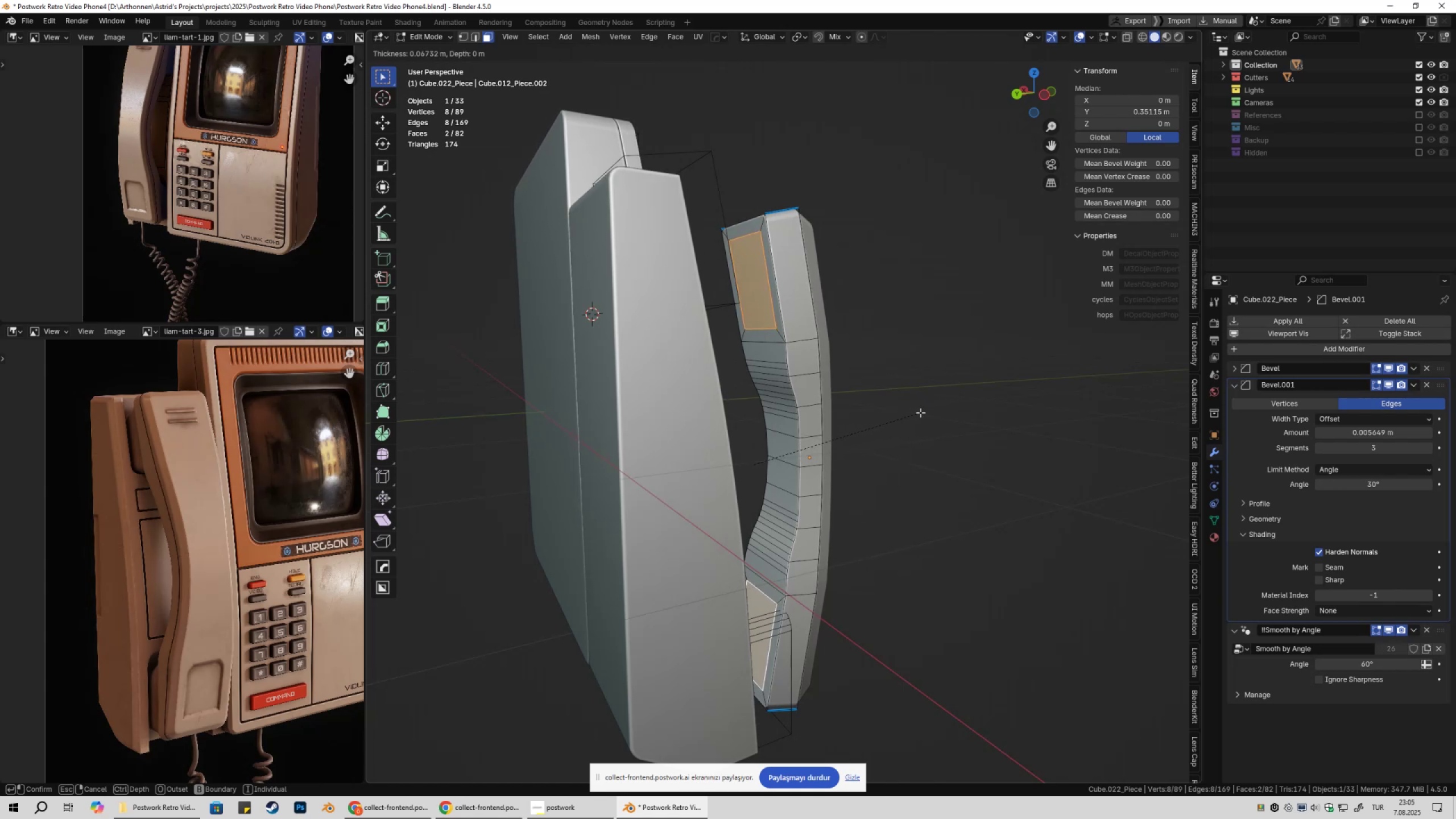 
hold_key(key=ShiftLeft, duration=1.53)
left_click([920, 413])
 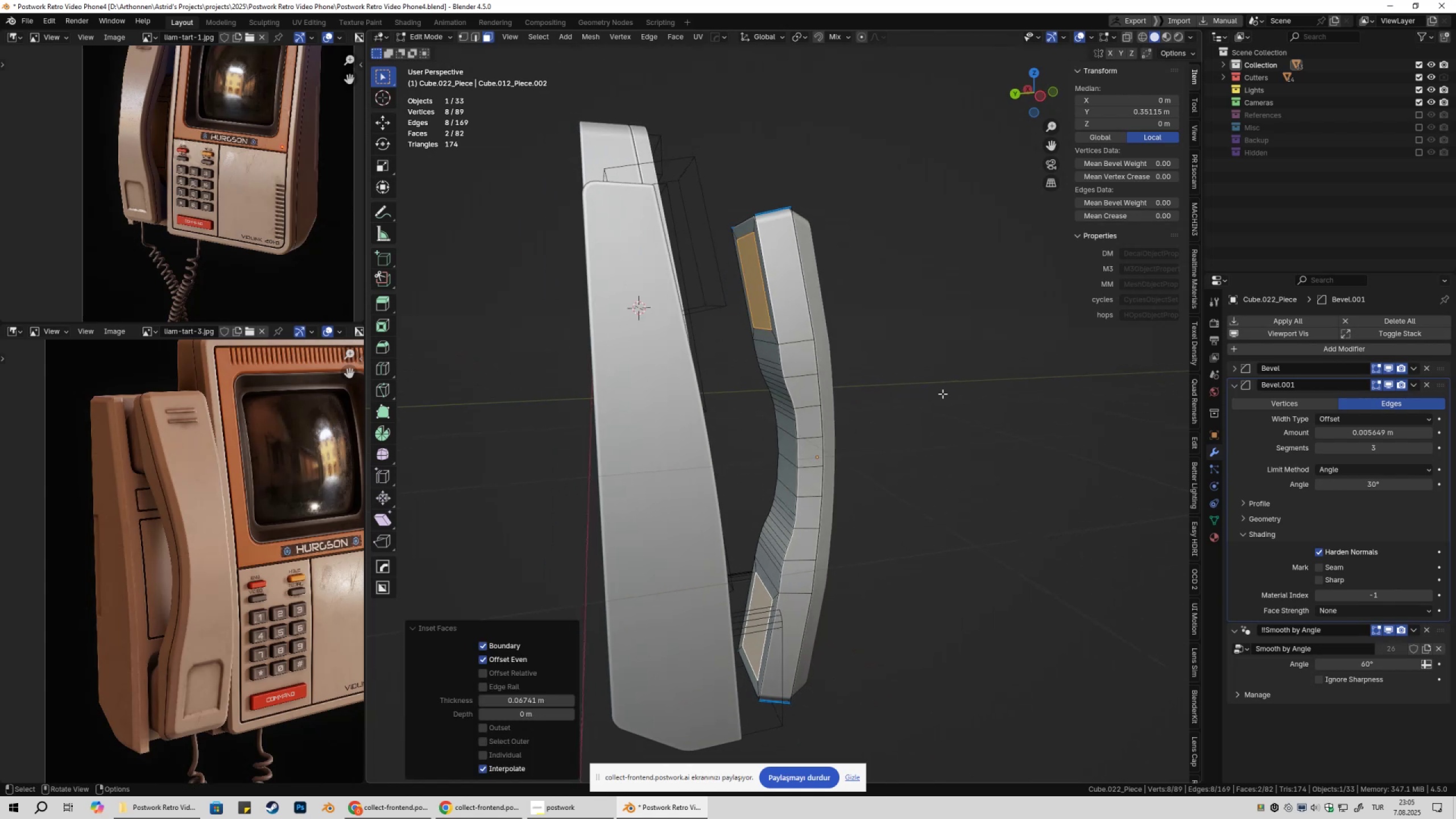 
key(E)
 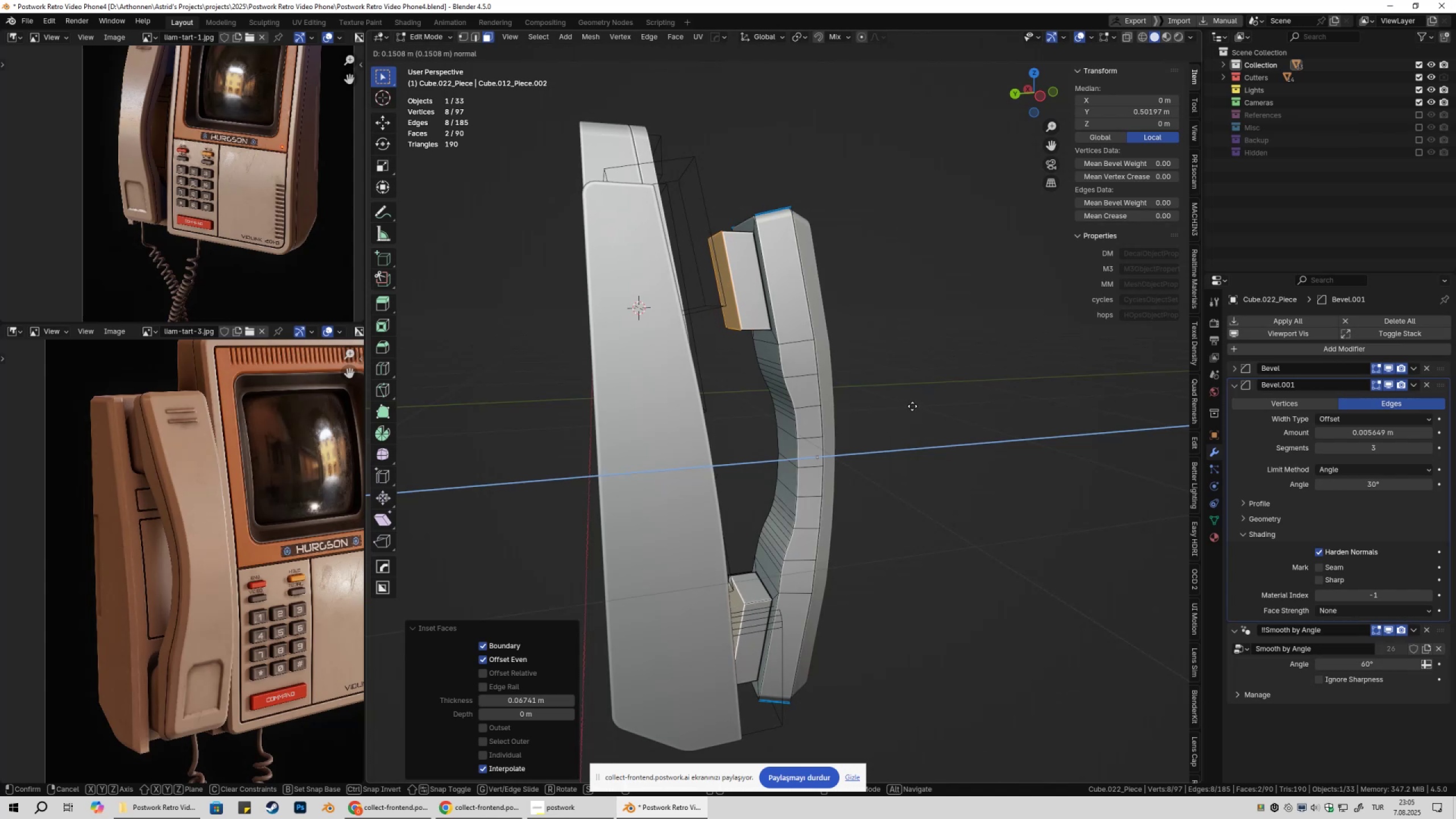 
wait(8.27)
 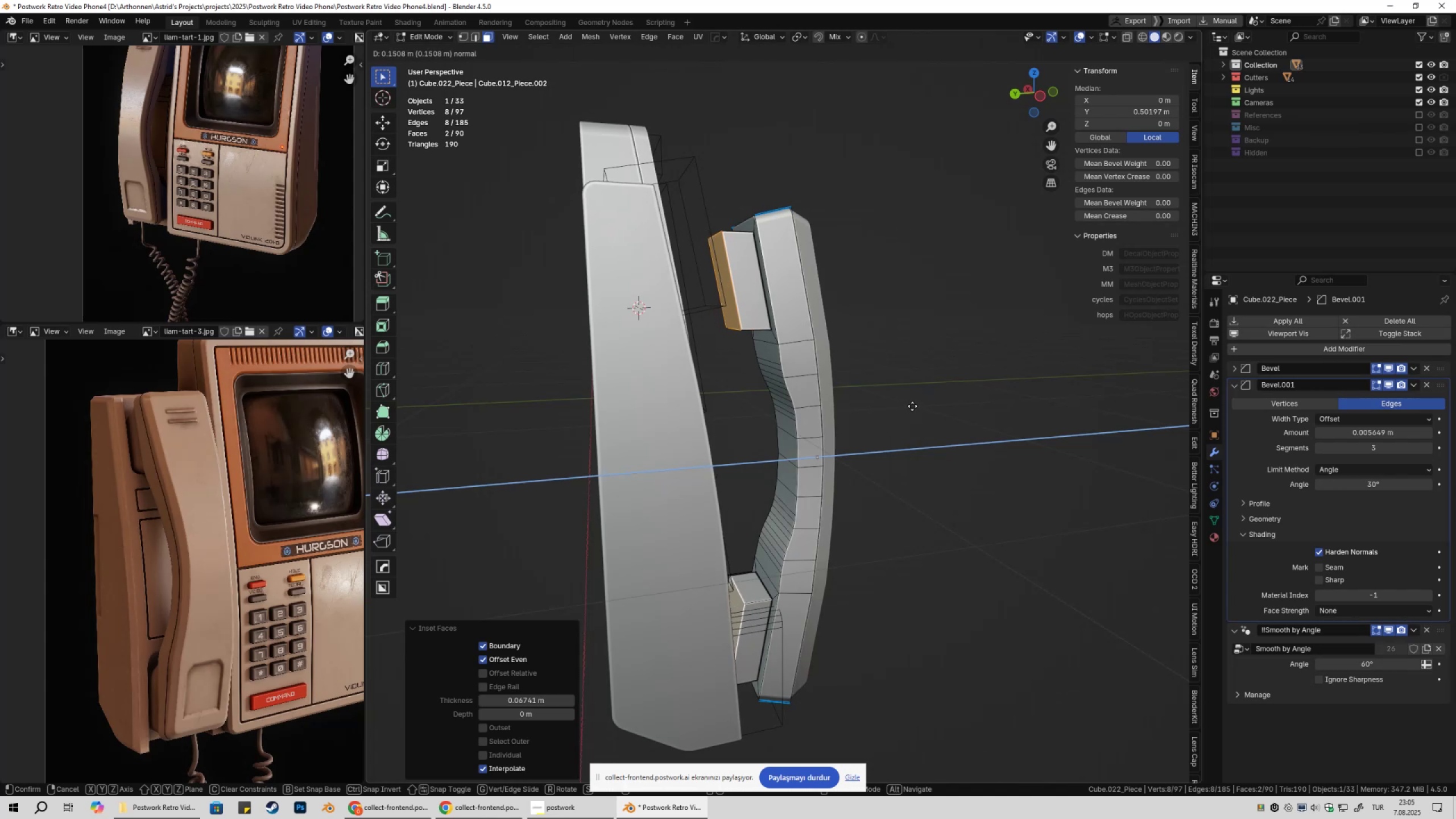 
type(sz0)
key(Escape)
key(Tab)
key(Tab)
 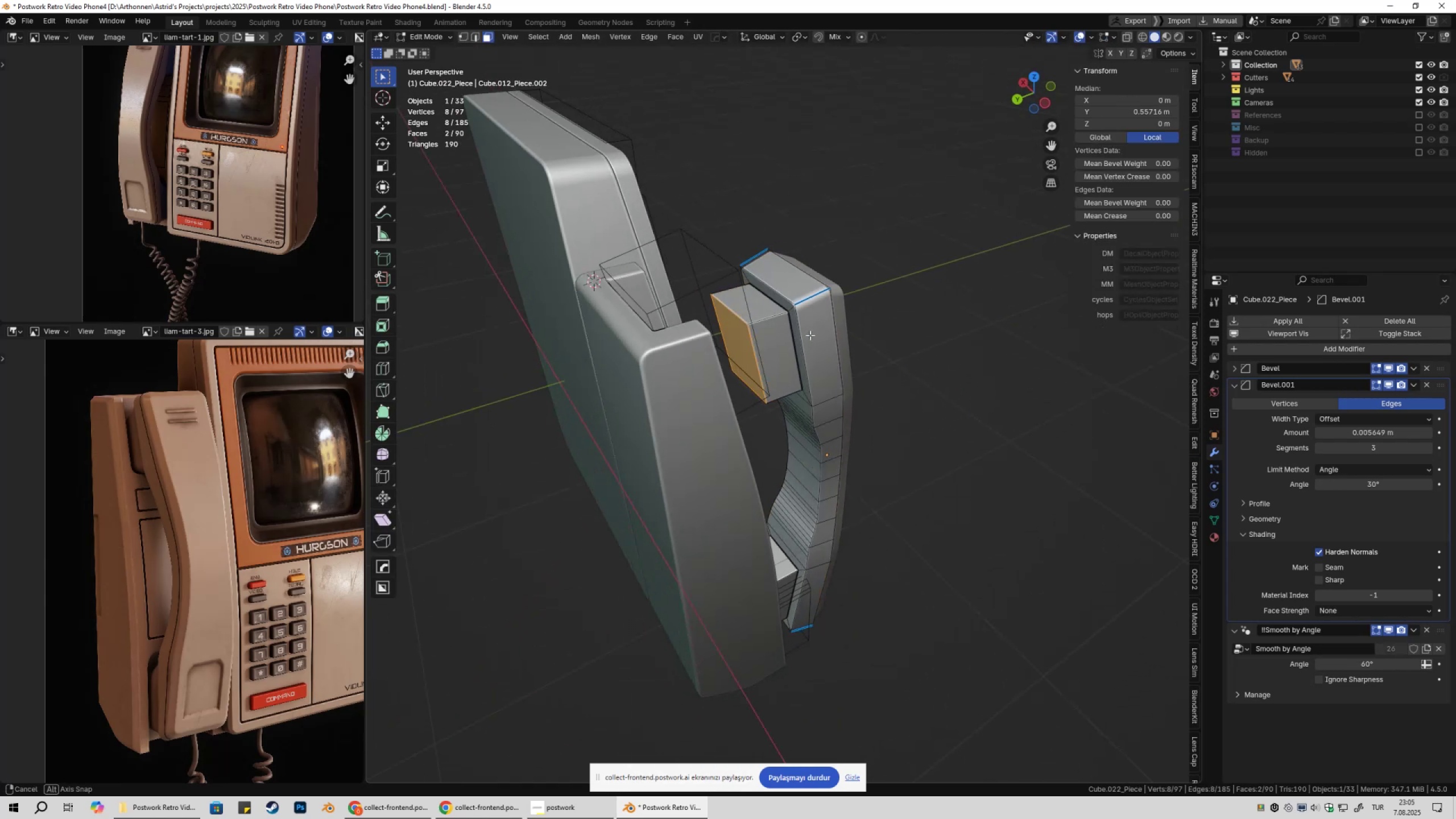 
scroll: coordinate [818, 335], scroll_direction: up, amount: 3.0
 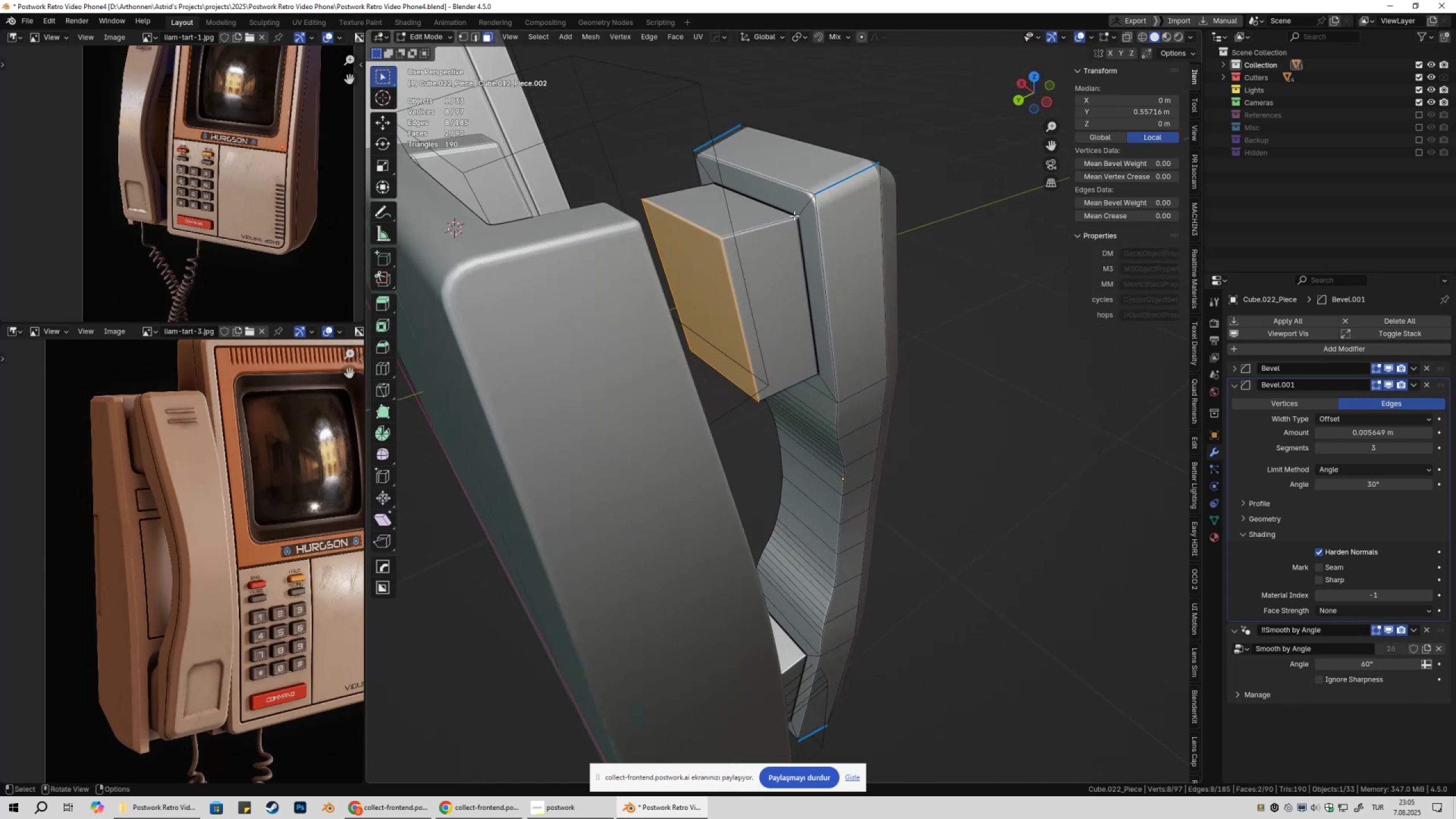 
left_click([796, 208])
 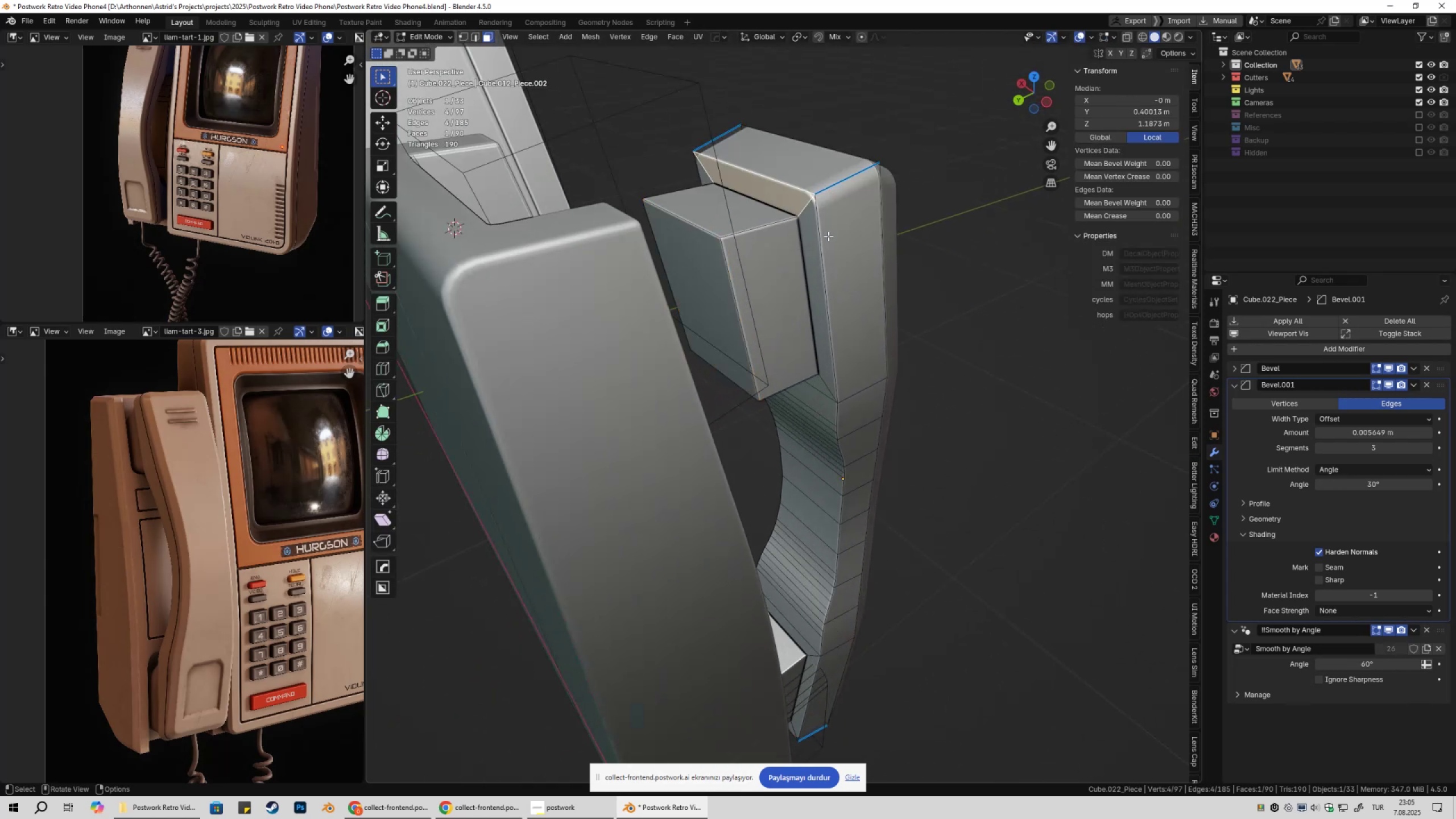 
key(NumpadDivide)
 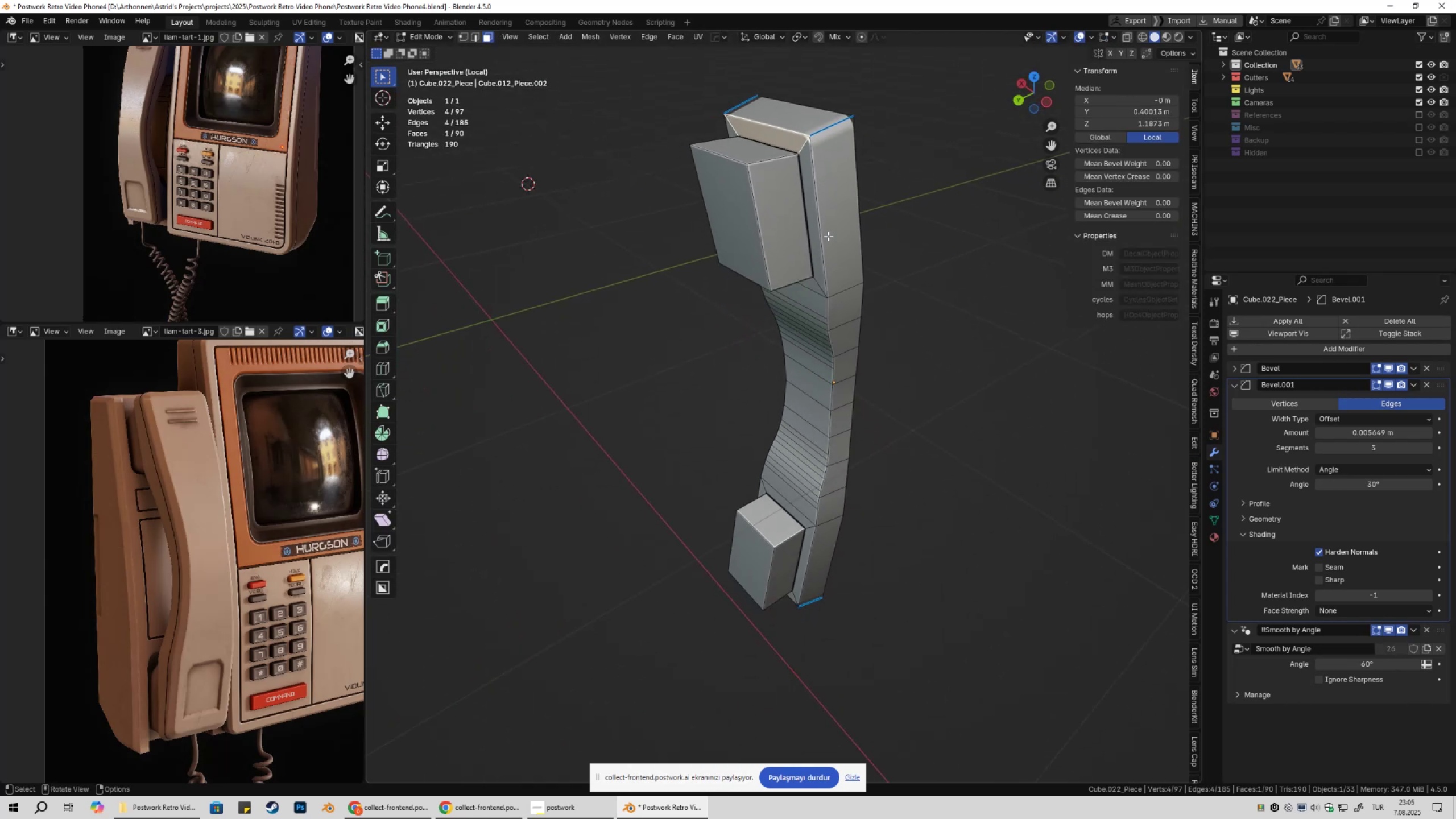 
key(Shift+ShiftLeft)
 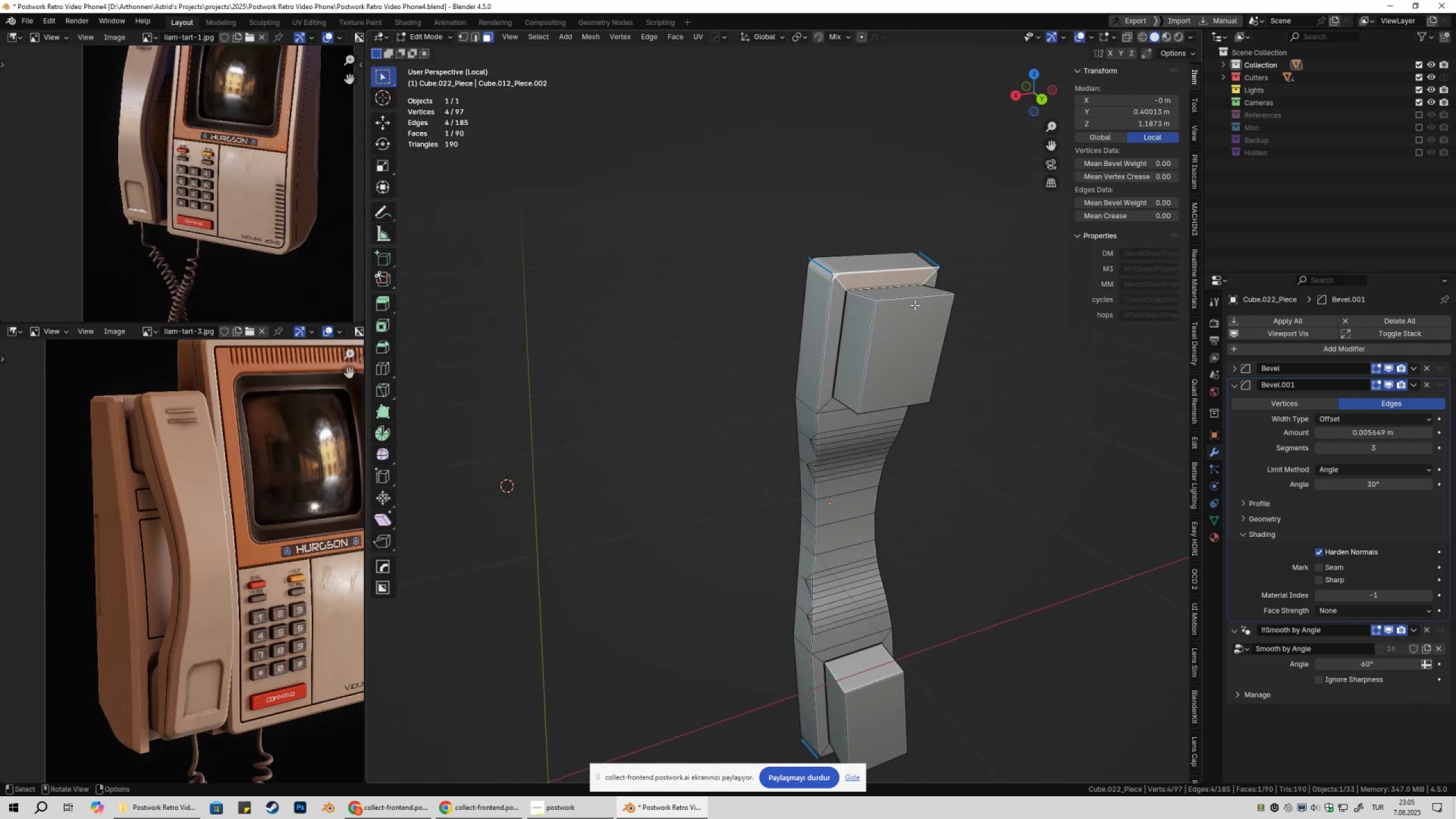 
left_click([948, 296])
 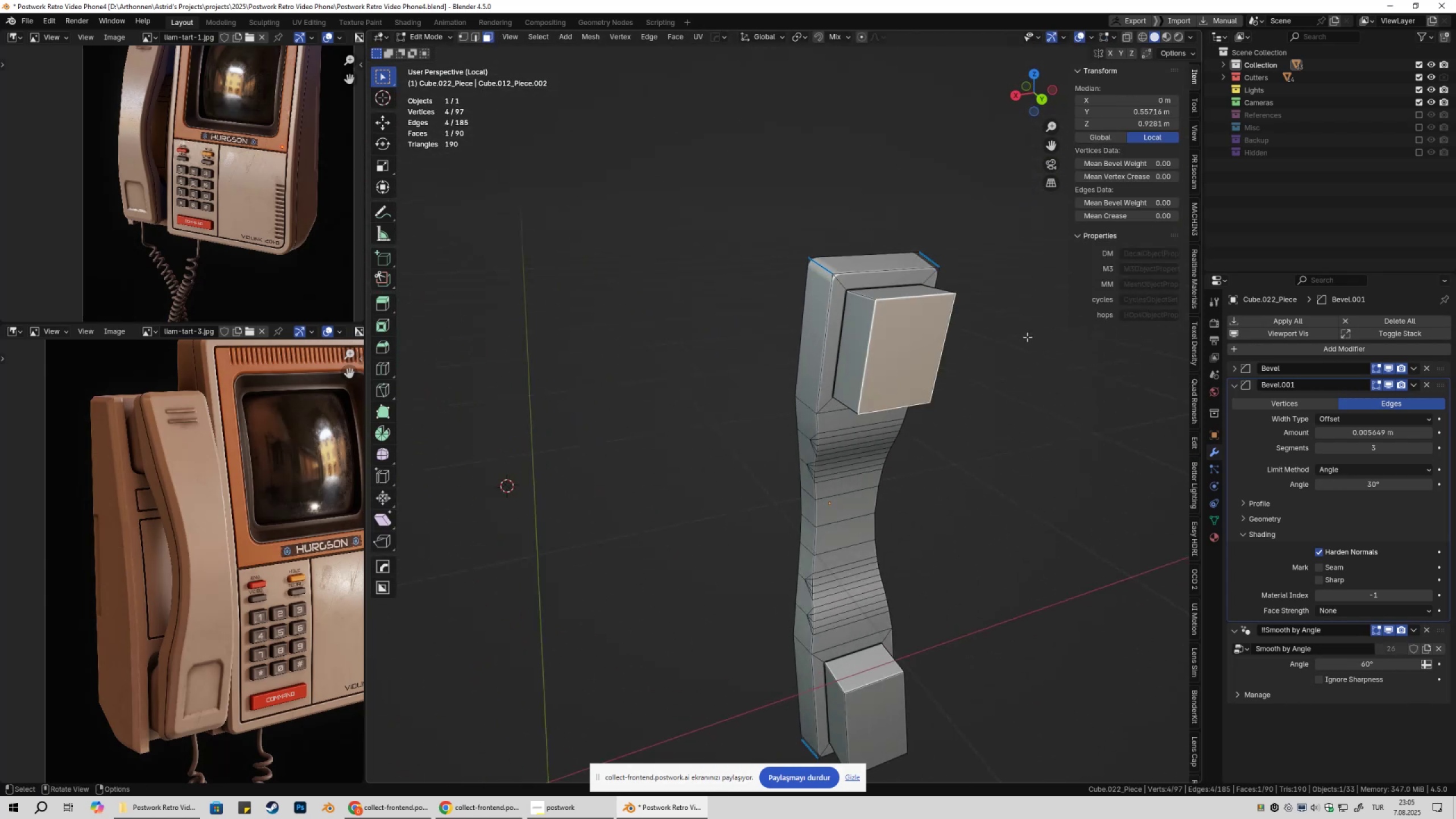 
key(Tab)
 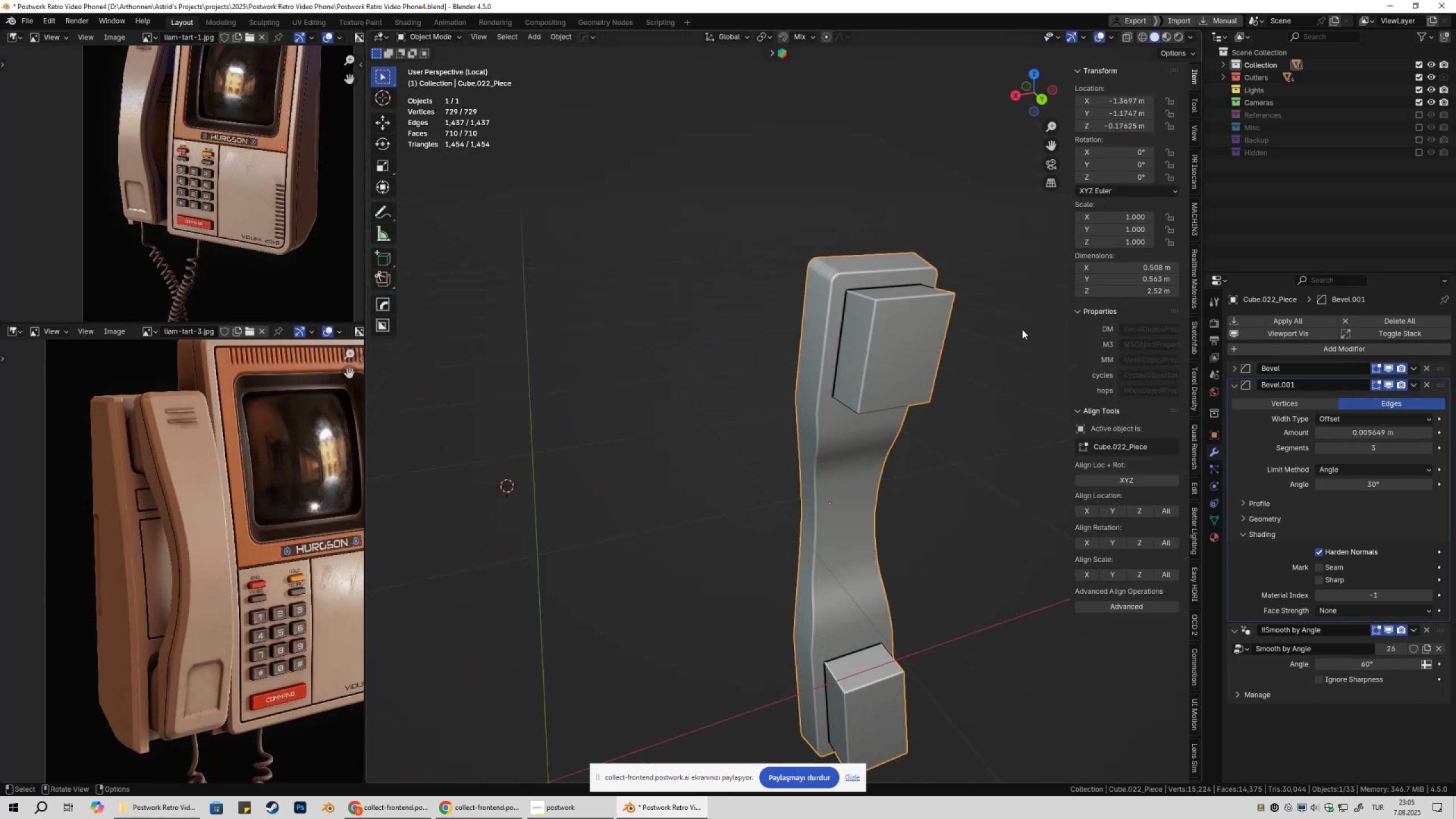 
key(Tab)
 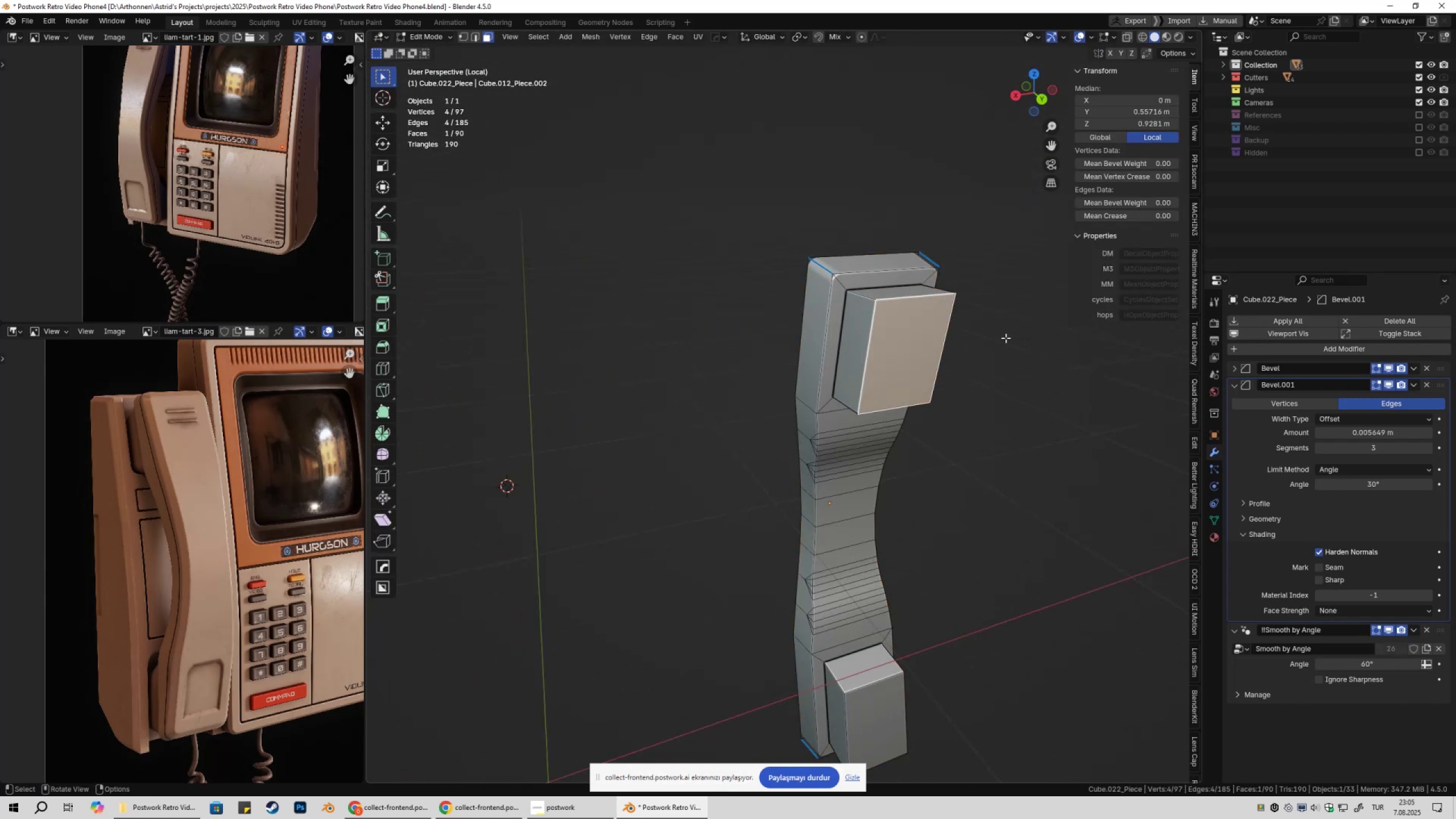 
key(Shift+ShiftLeft)
 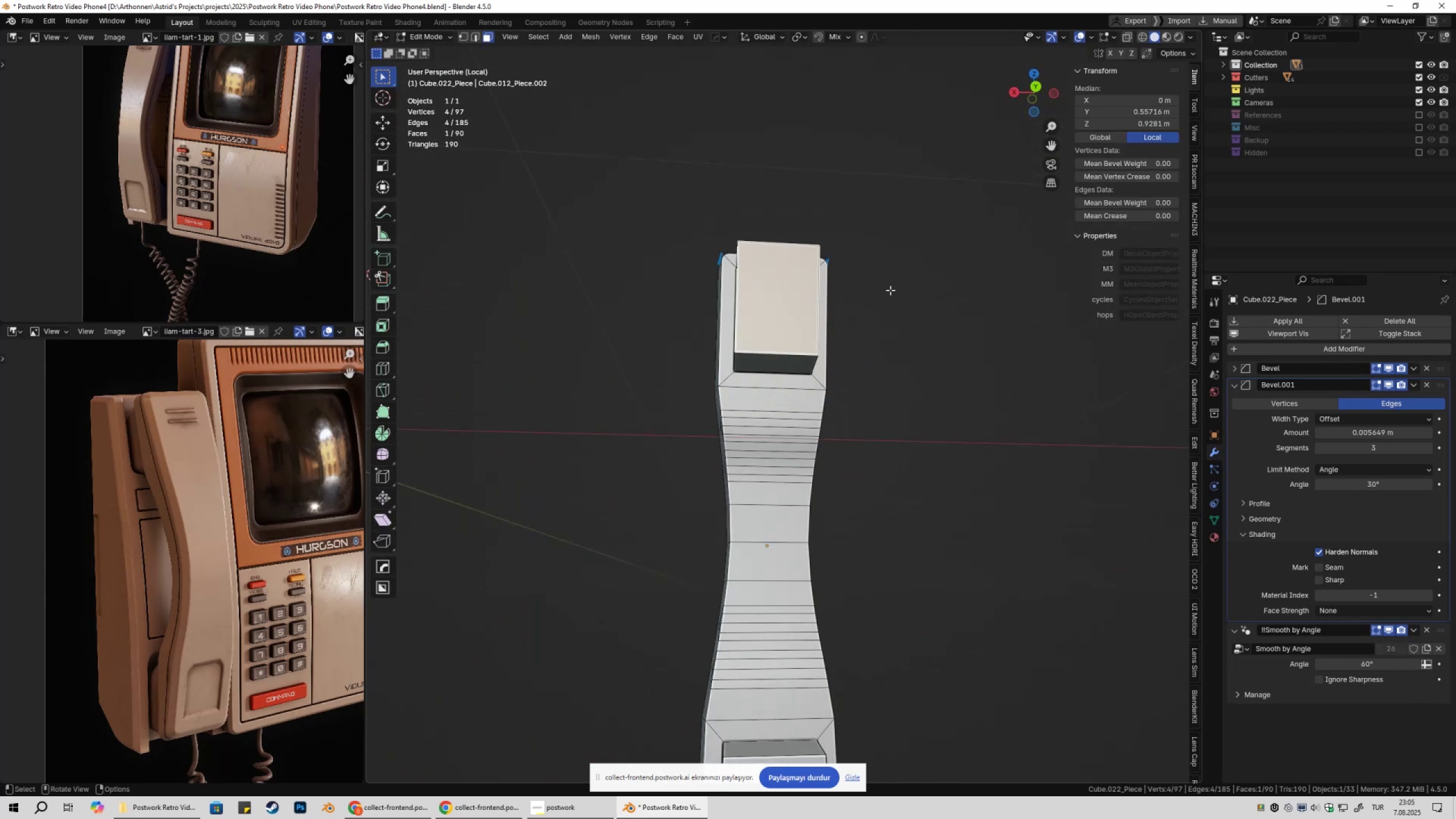 
key(2)
 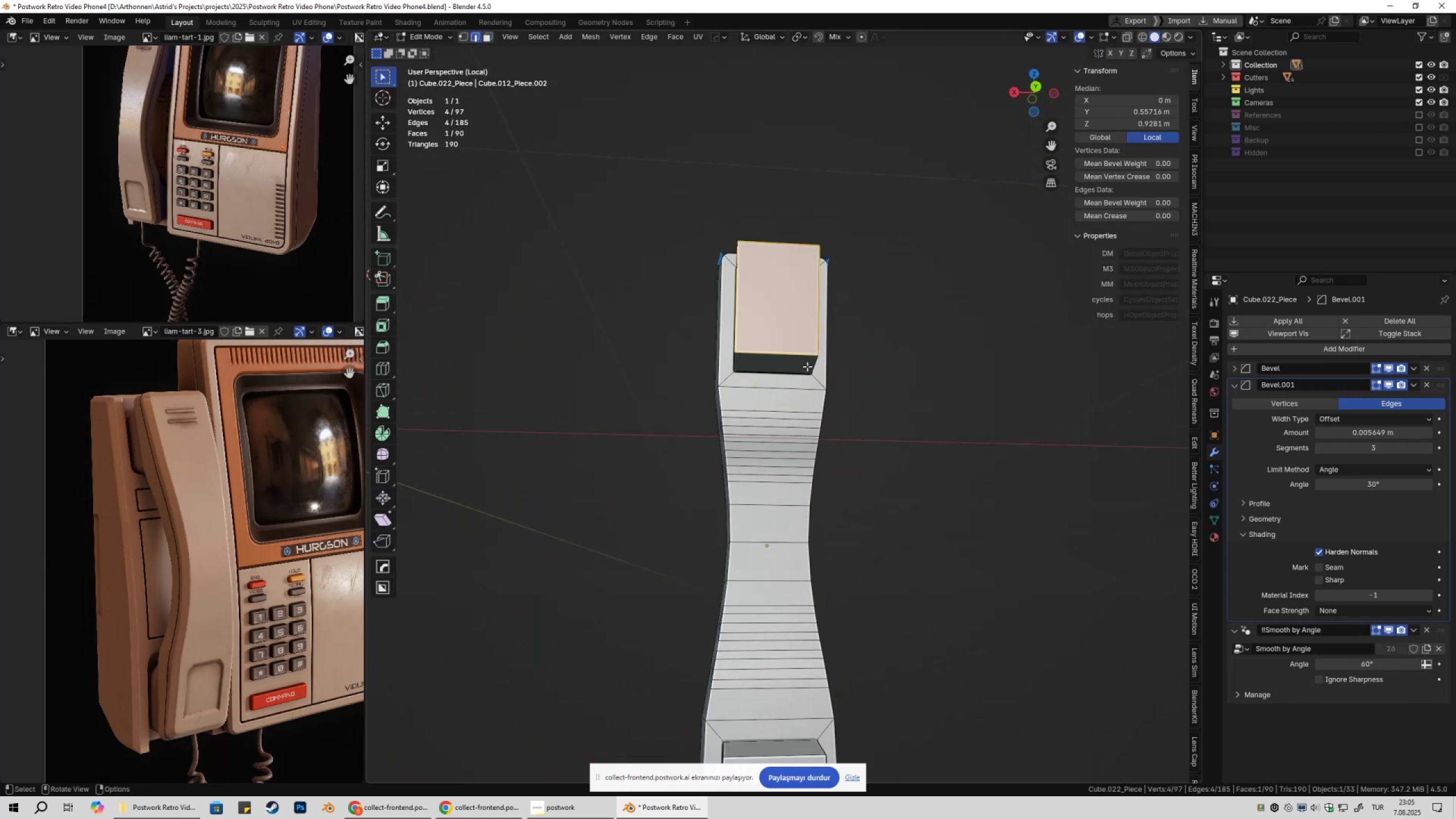 
left_click([807, 366])
 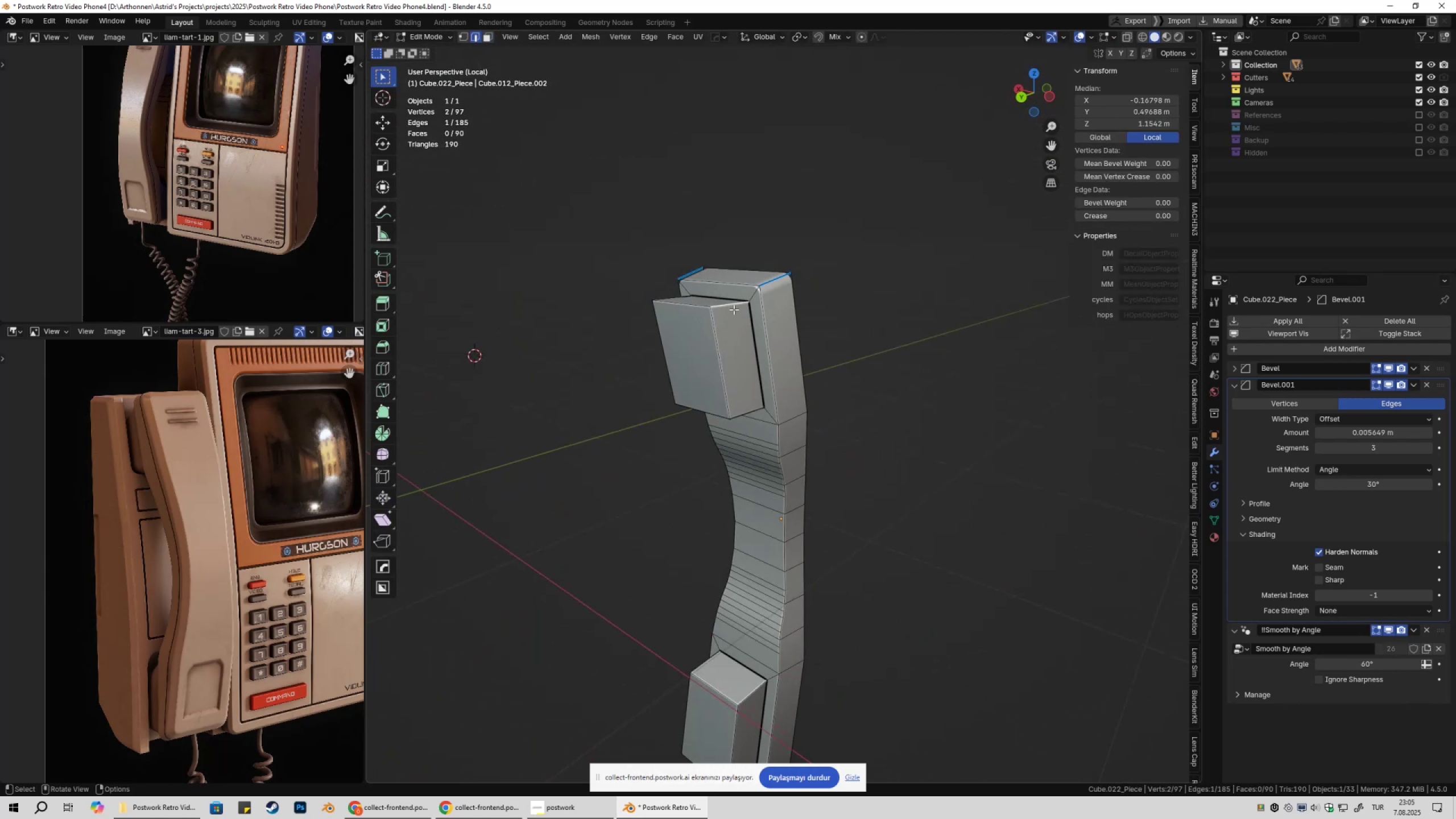 
double_click([767, 275])
 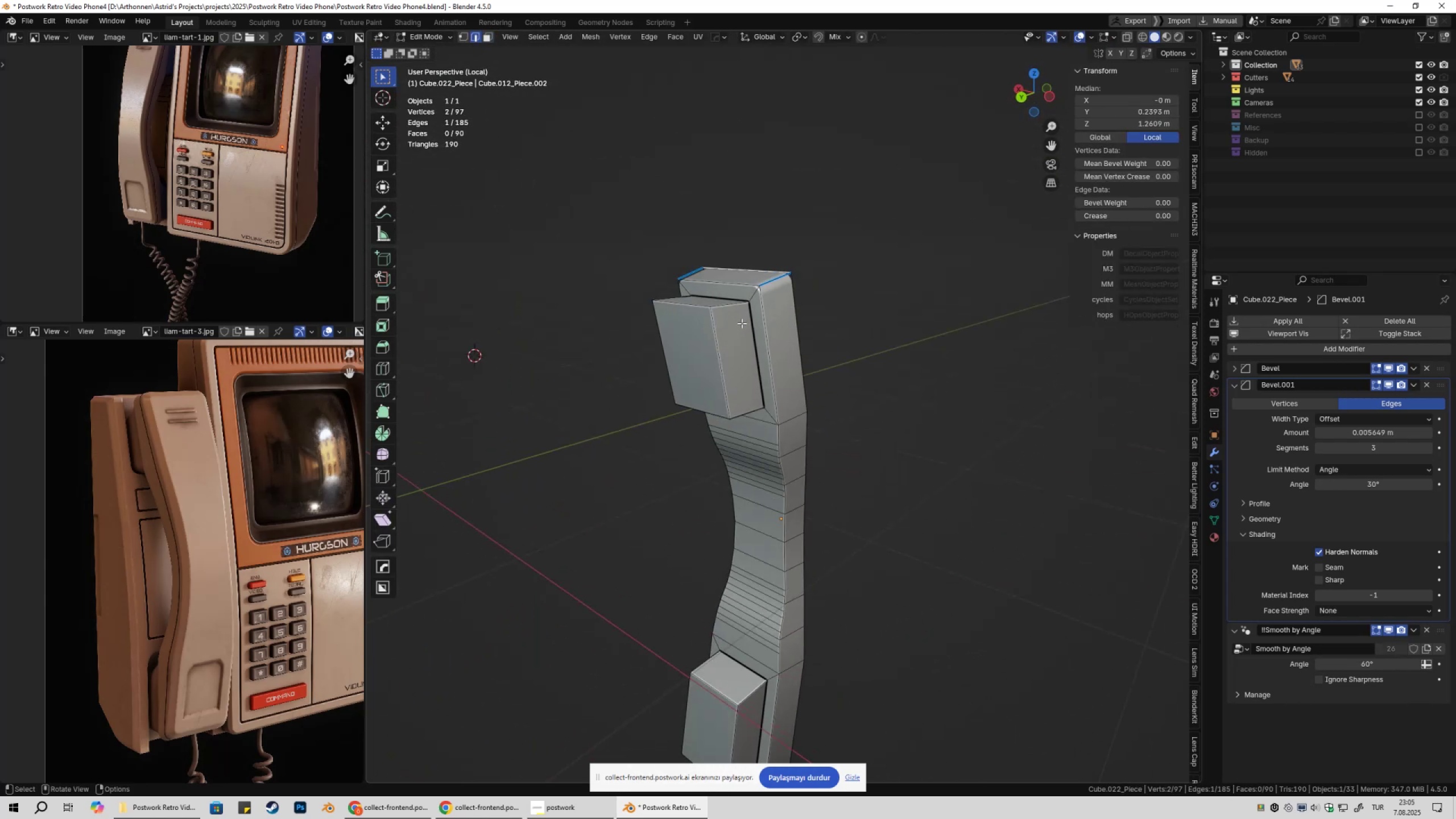 
key(Tab)
 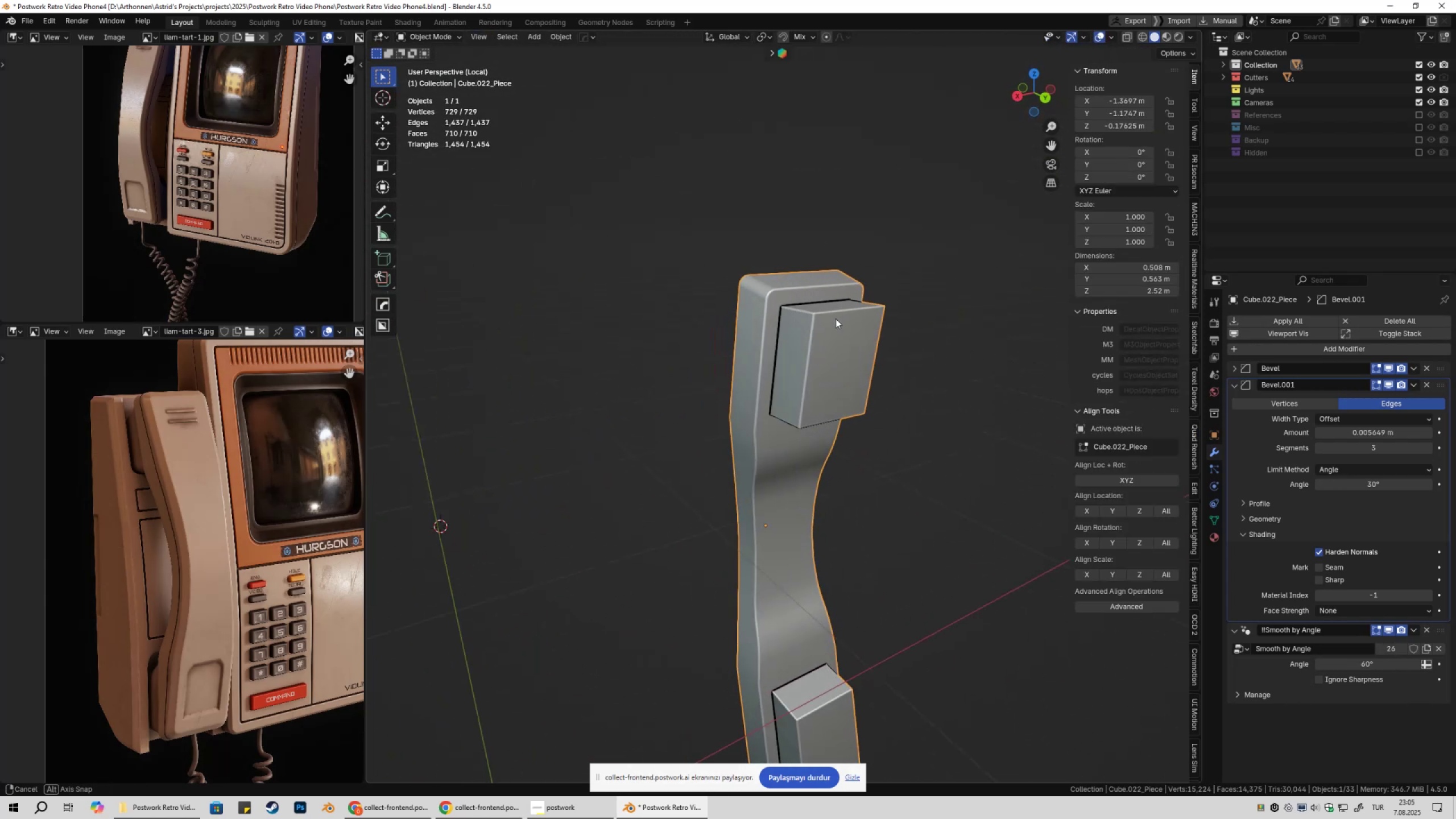 
key(Tab)
 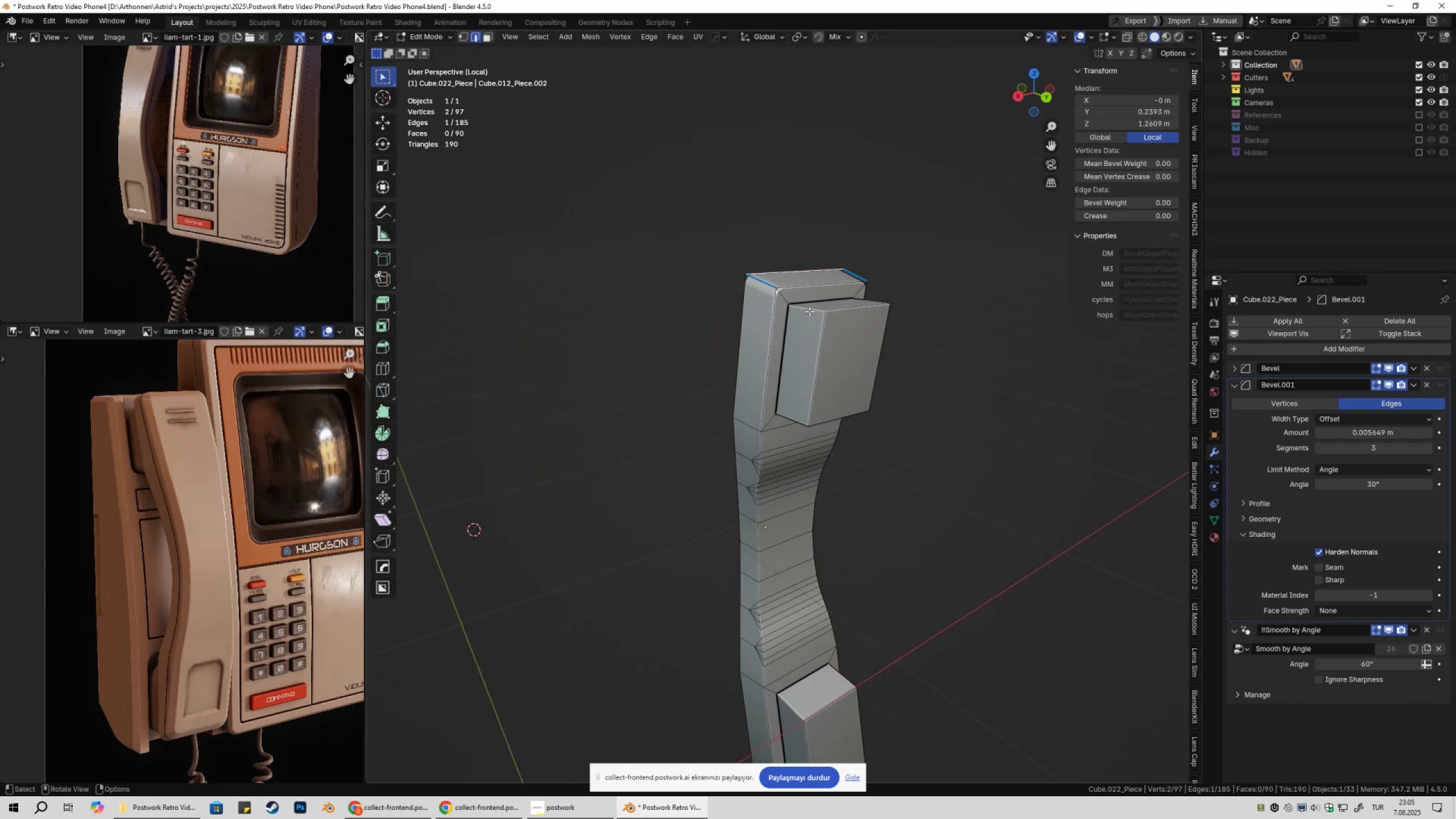 
key(2)
 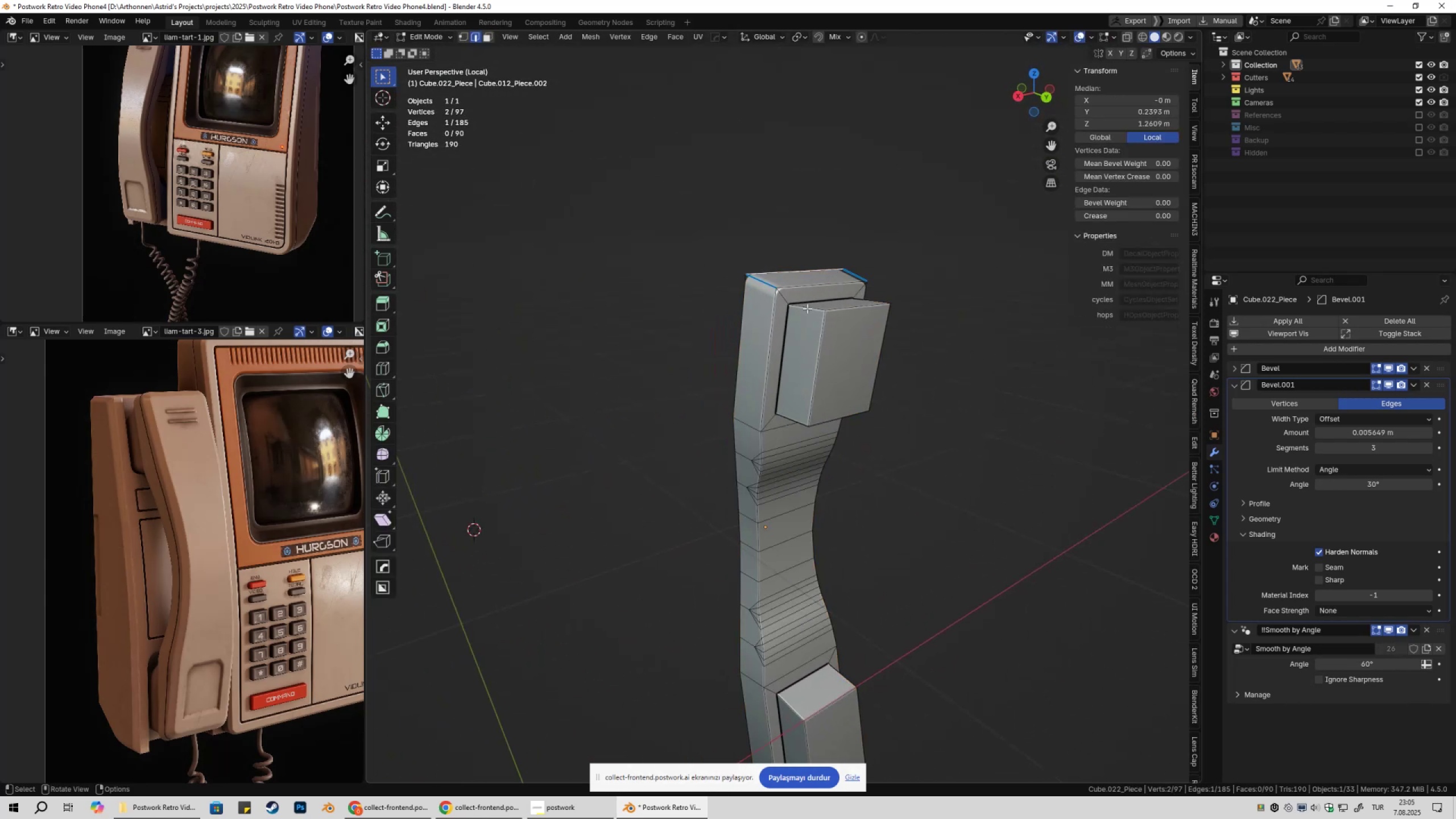 
left_click([807, 308])
 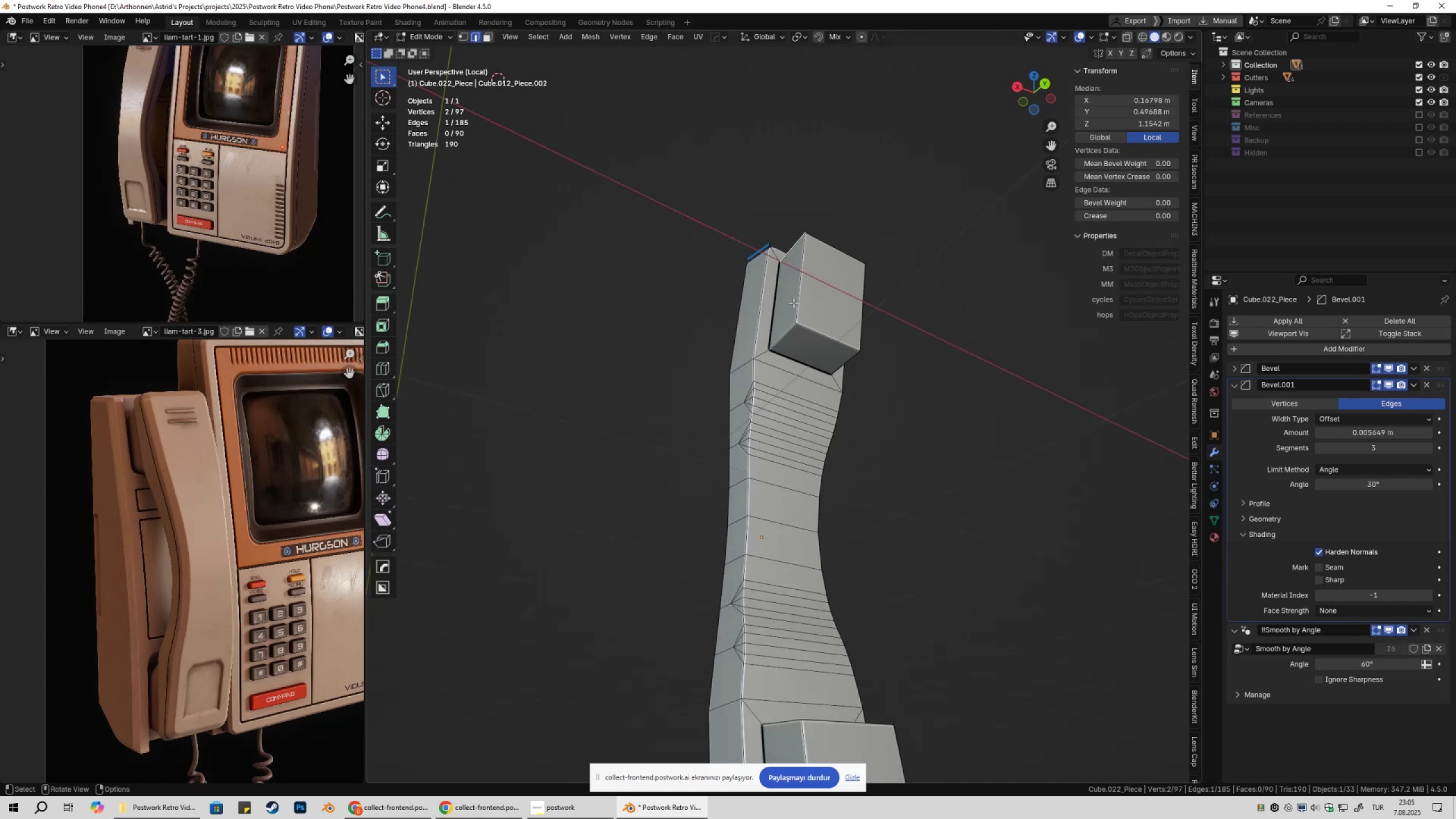 
hold_key(key=ControlLeft, duration=0.56)
left_click([784, 336])
 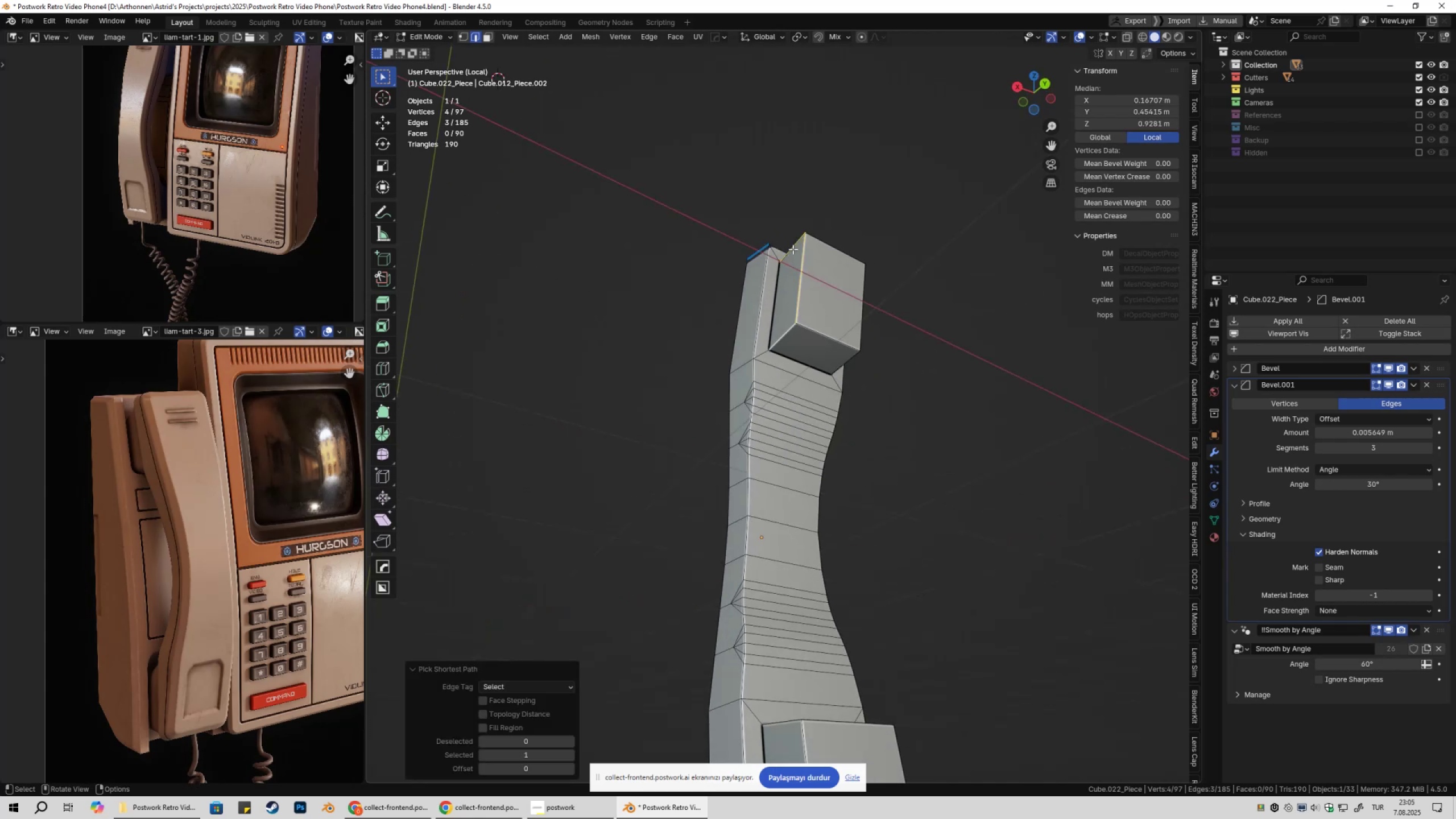 
left_click([791, 245])
 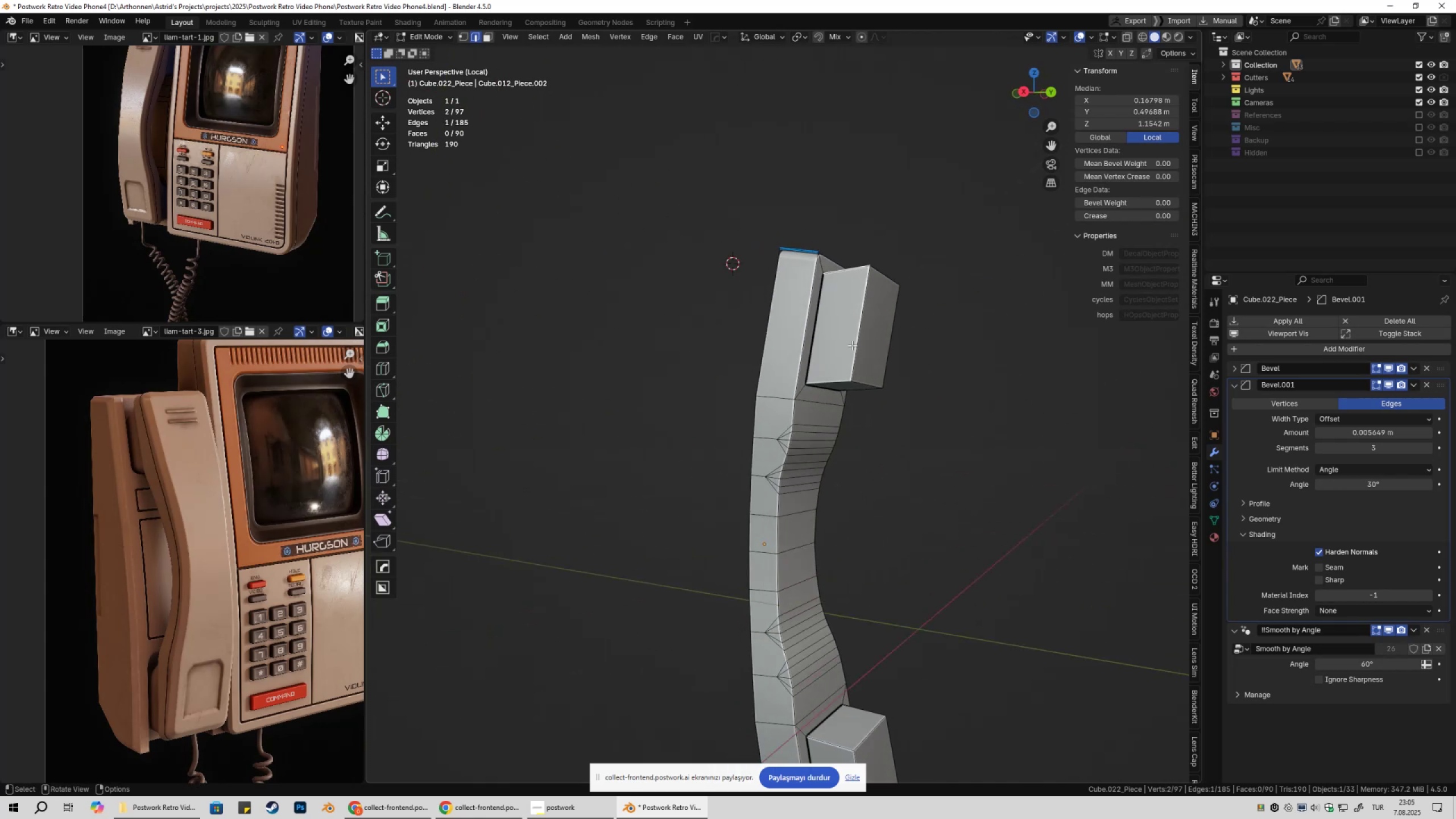 
hold_key(key=ShiftLeft, duration=0.61)
left_click([827, 377])
 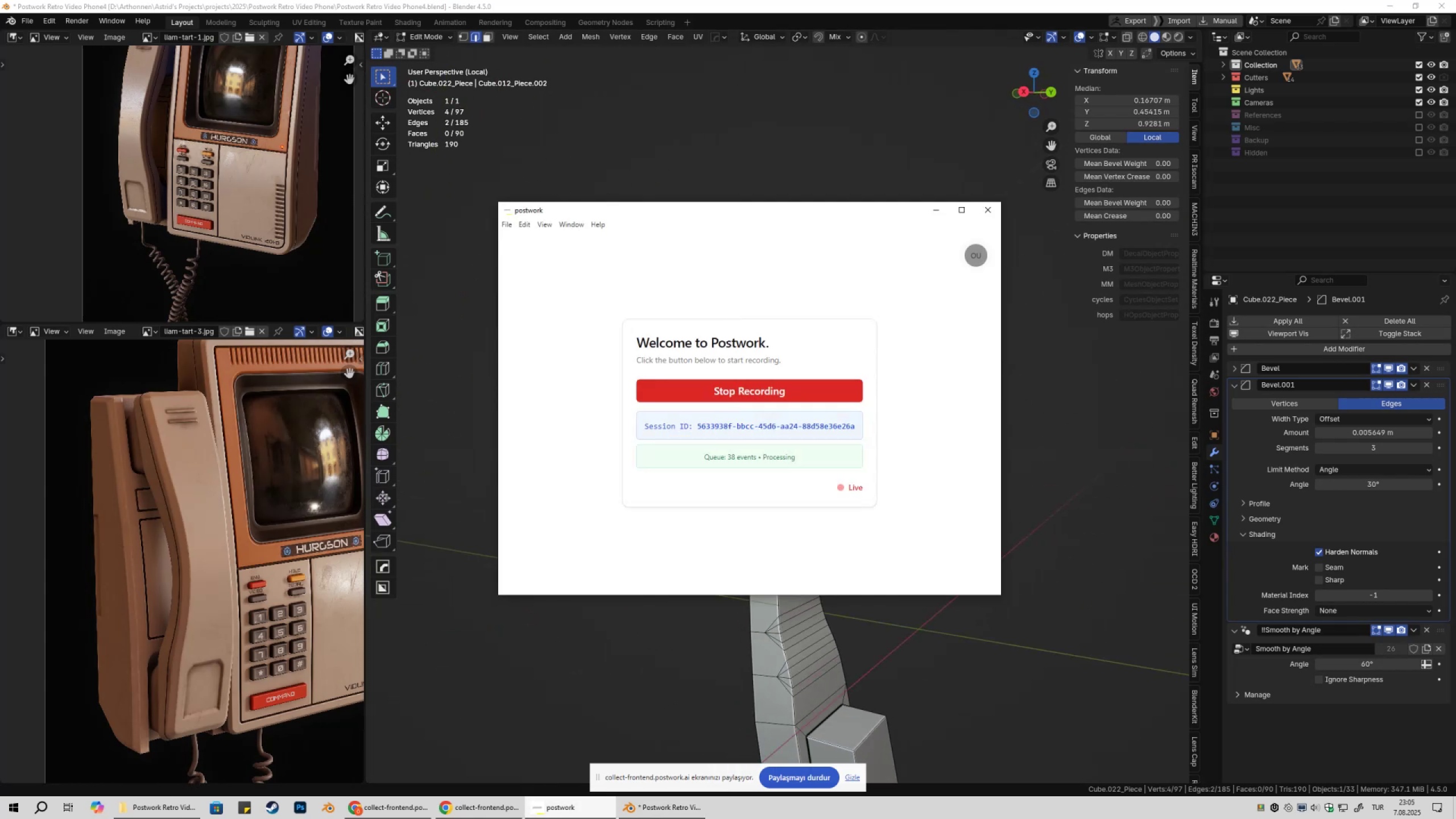 
left_click([565, 818])
 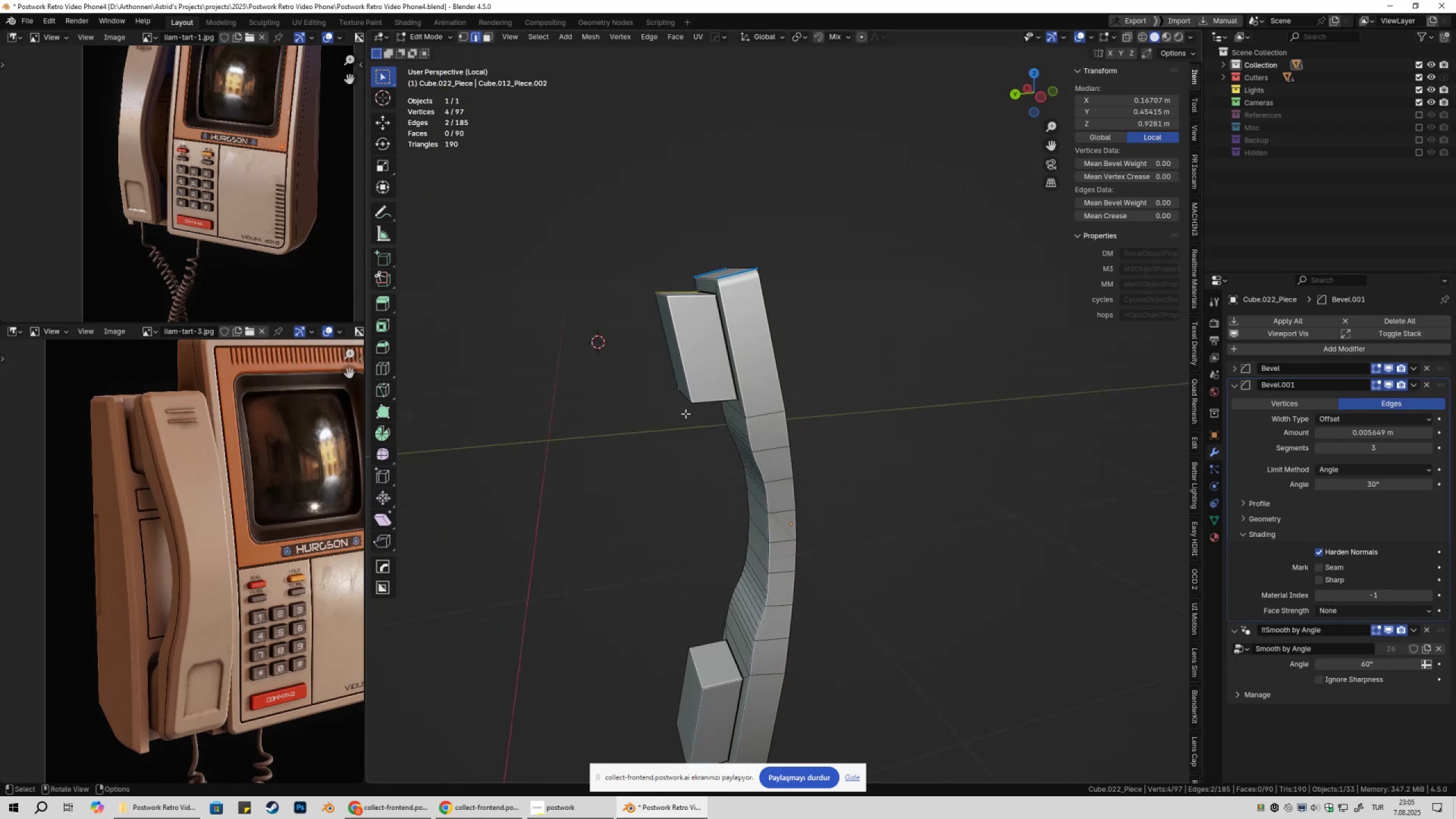 
hold_key(key=ShiftLeft, duration=0.96)
left_click([689, 296])
 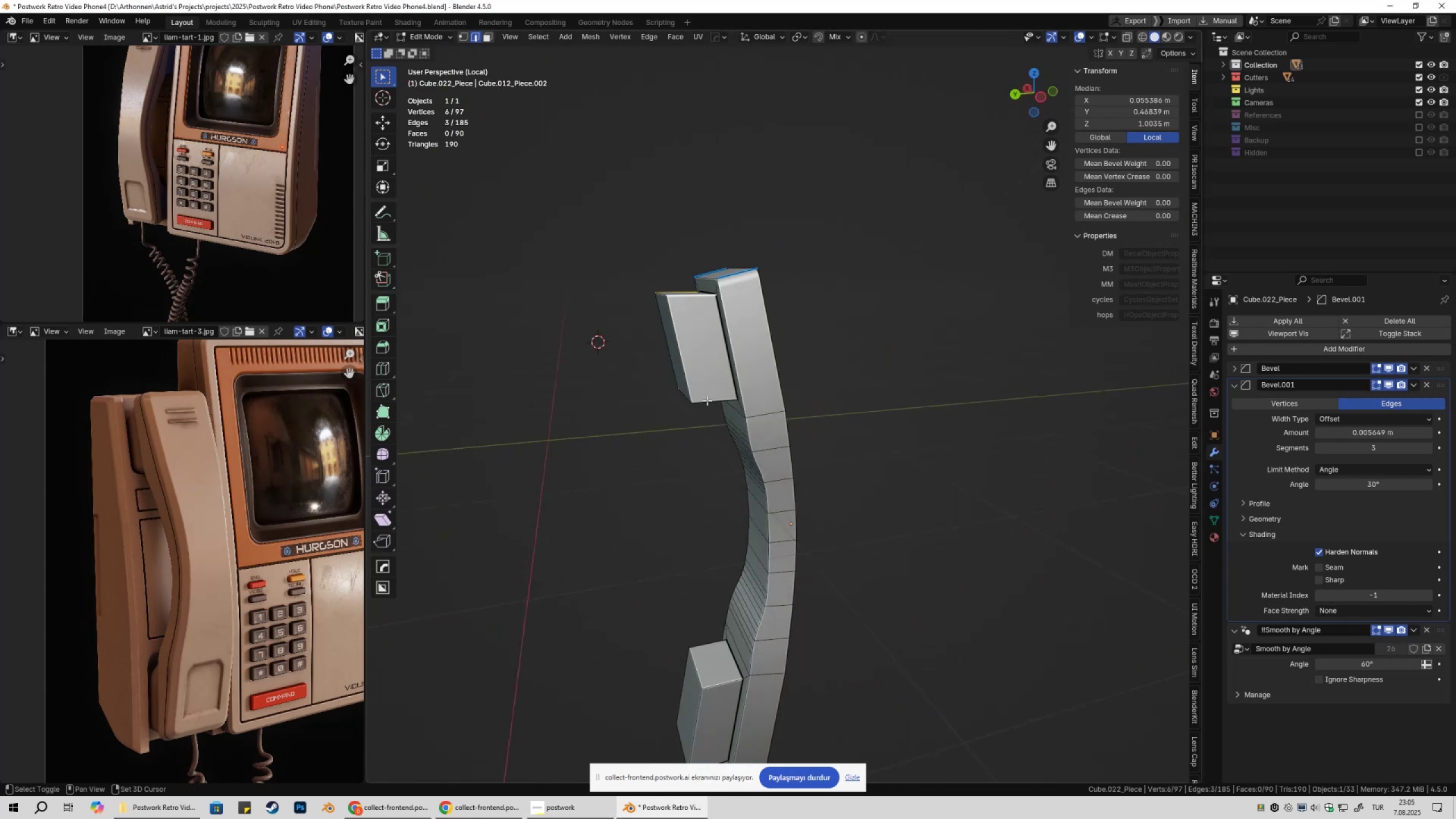 
left_click([707, 400])
 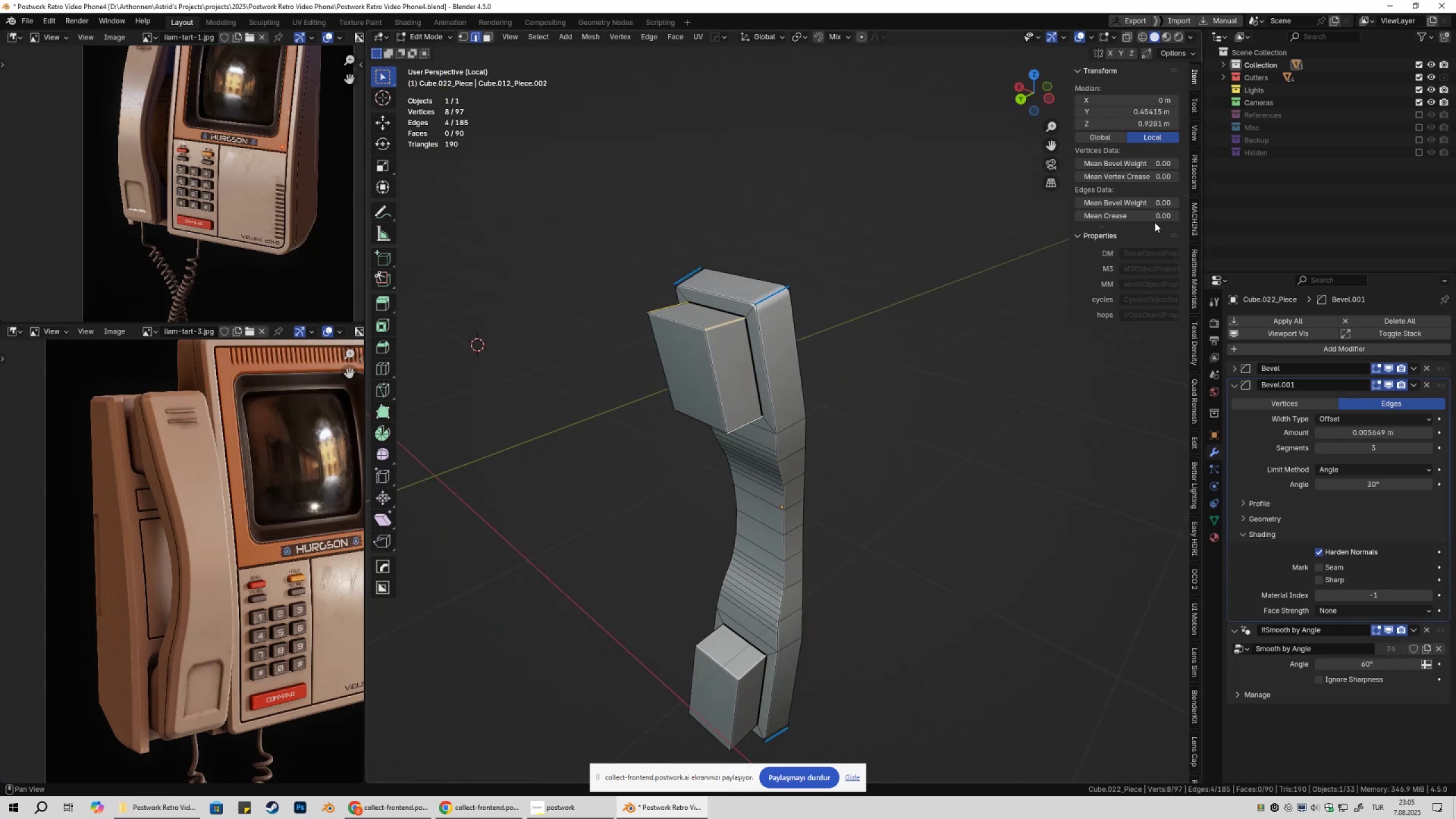 
left_click_drag(start_coordinate=[1120, 207], to_coordinate=[182, 198])
 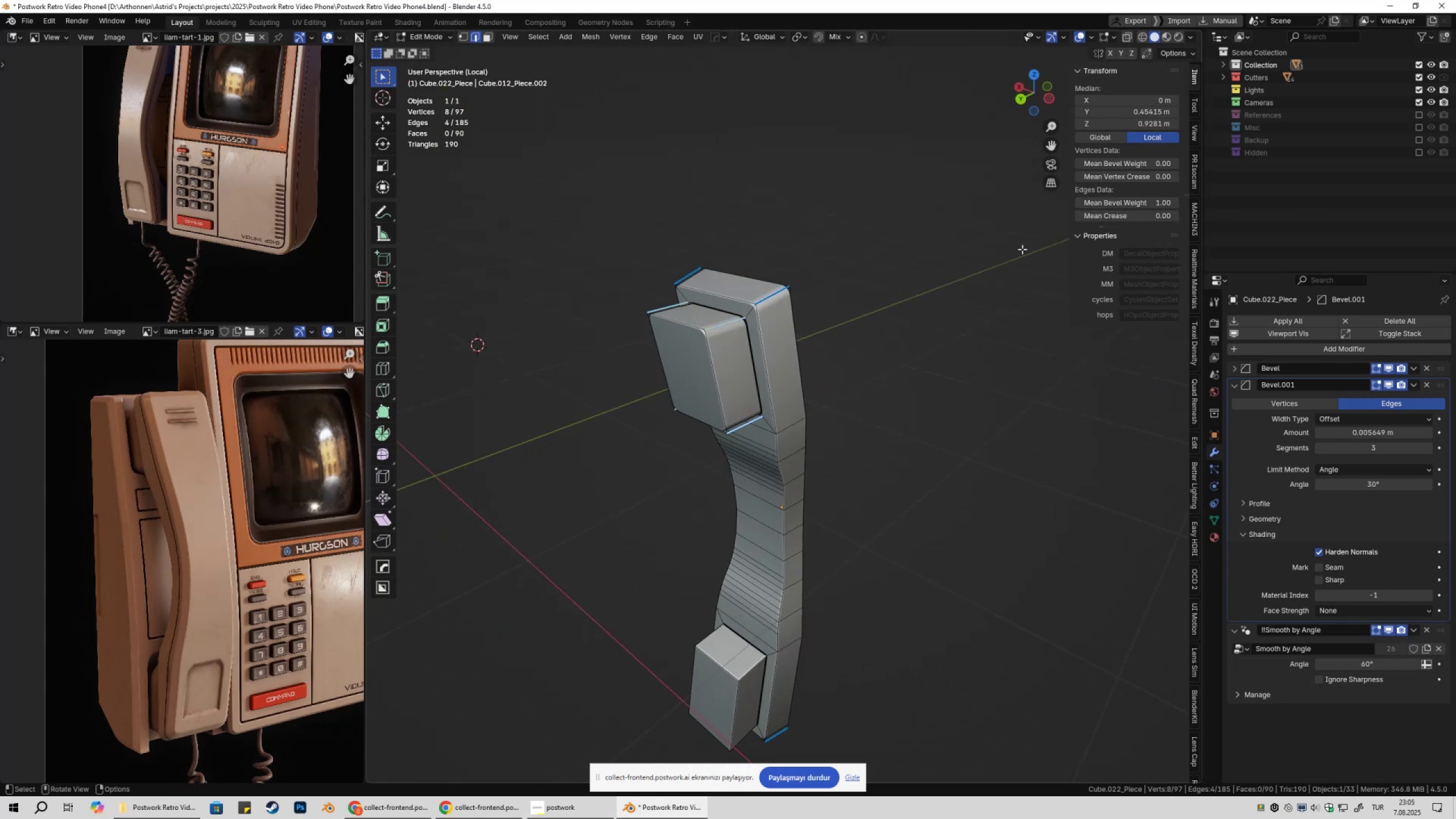 
key(Tab)
 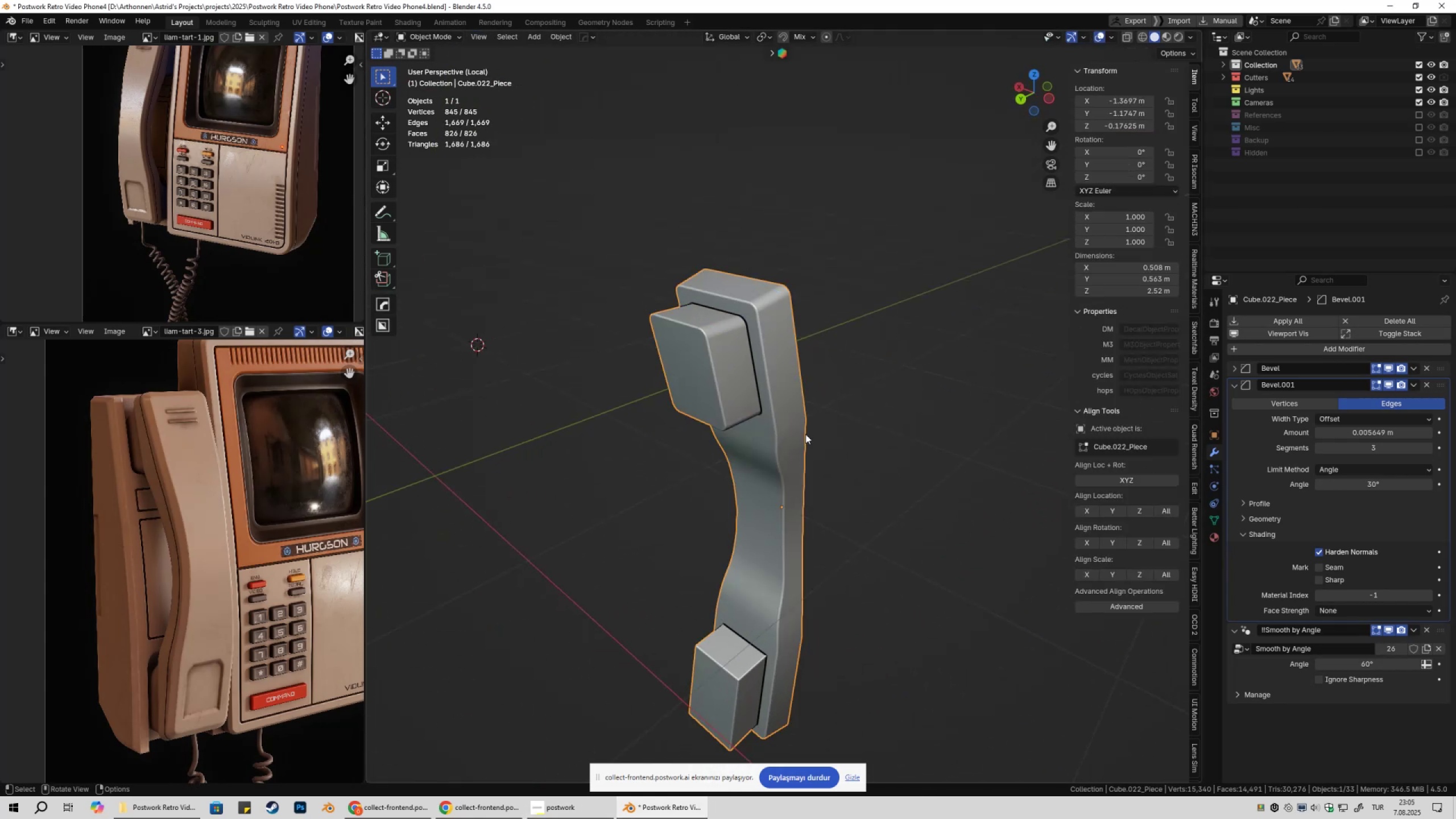 
key(Shift+ShiftLeft)
 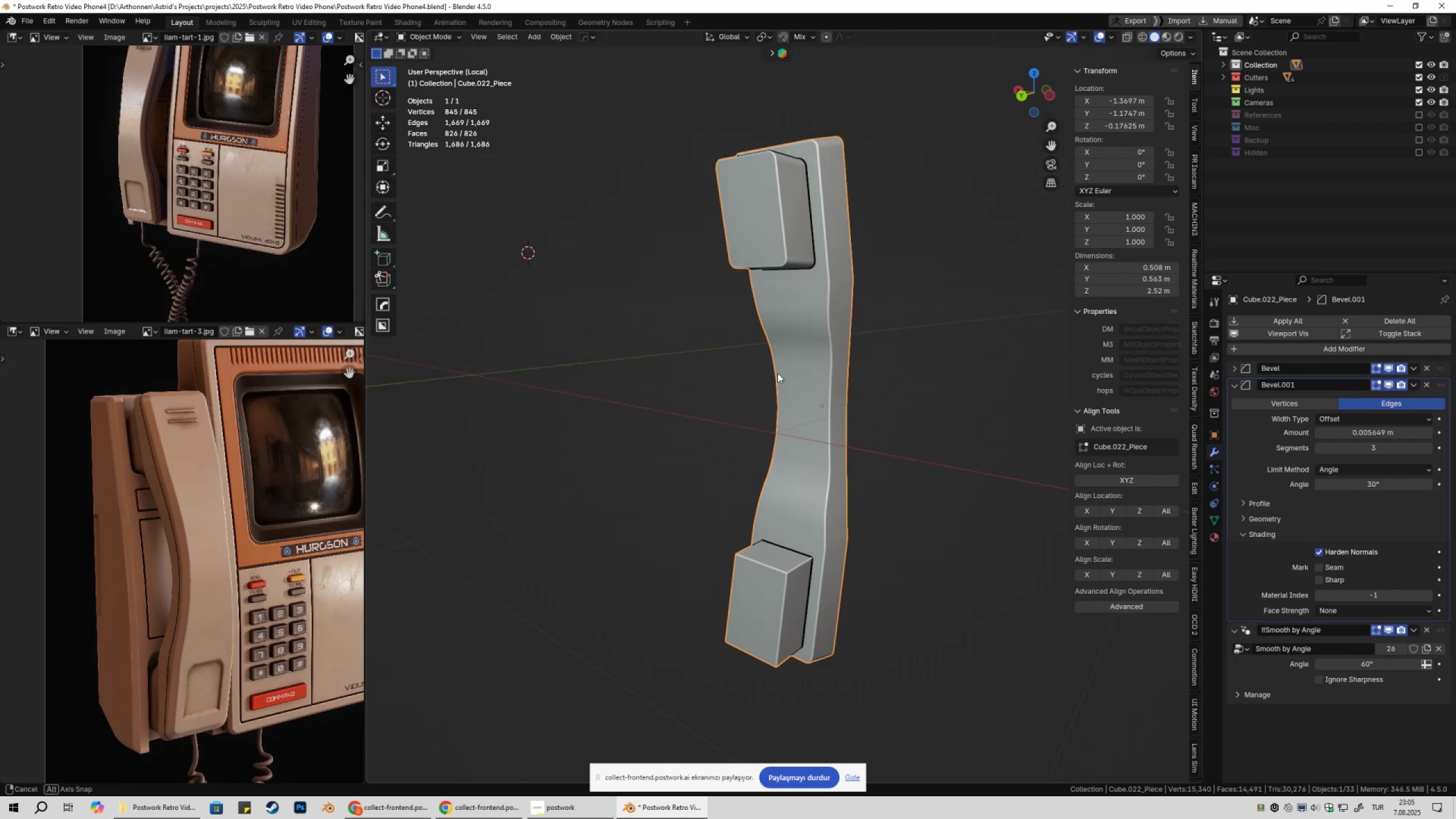 
hold_key(key=ShiftLeft, duration=0.31)
 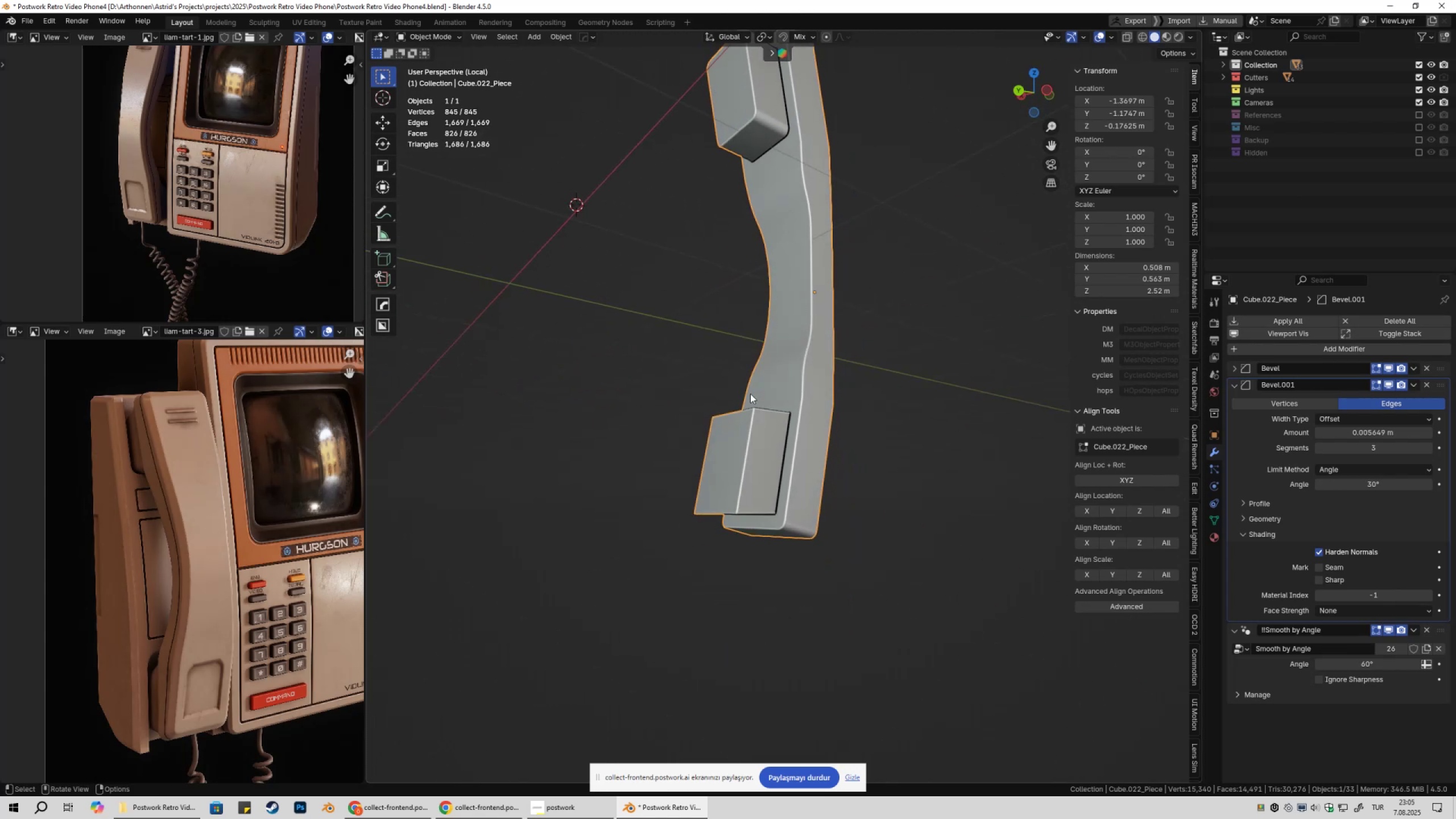 
key(Tab)
 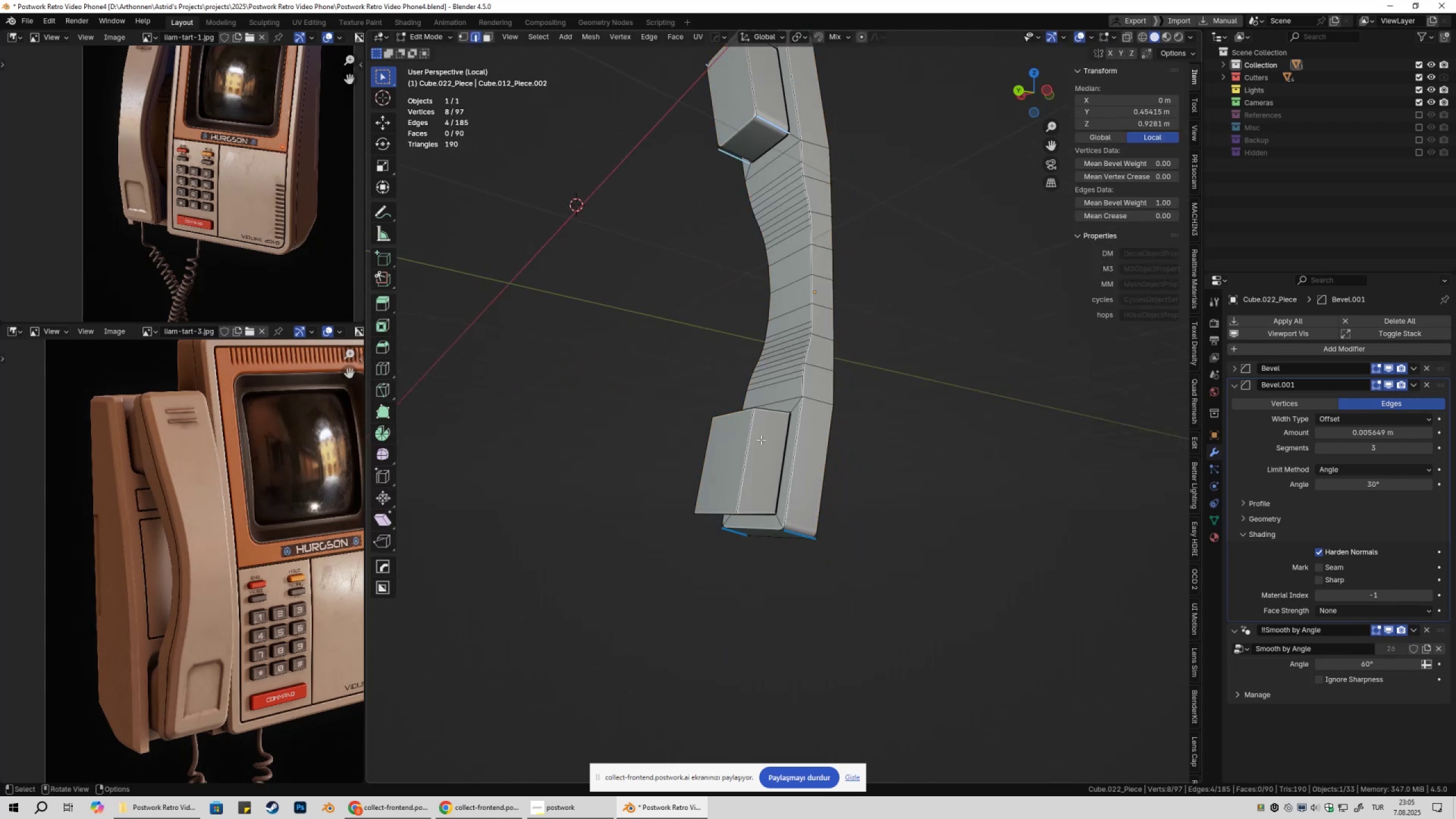 
scroll: coordinate [758, 445], scroll_direction: up, amount: 3.0
 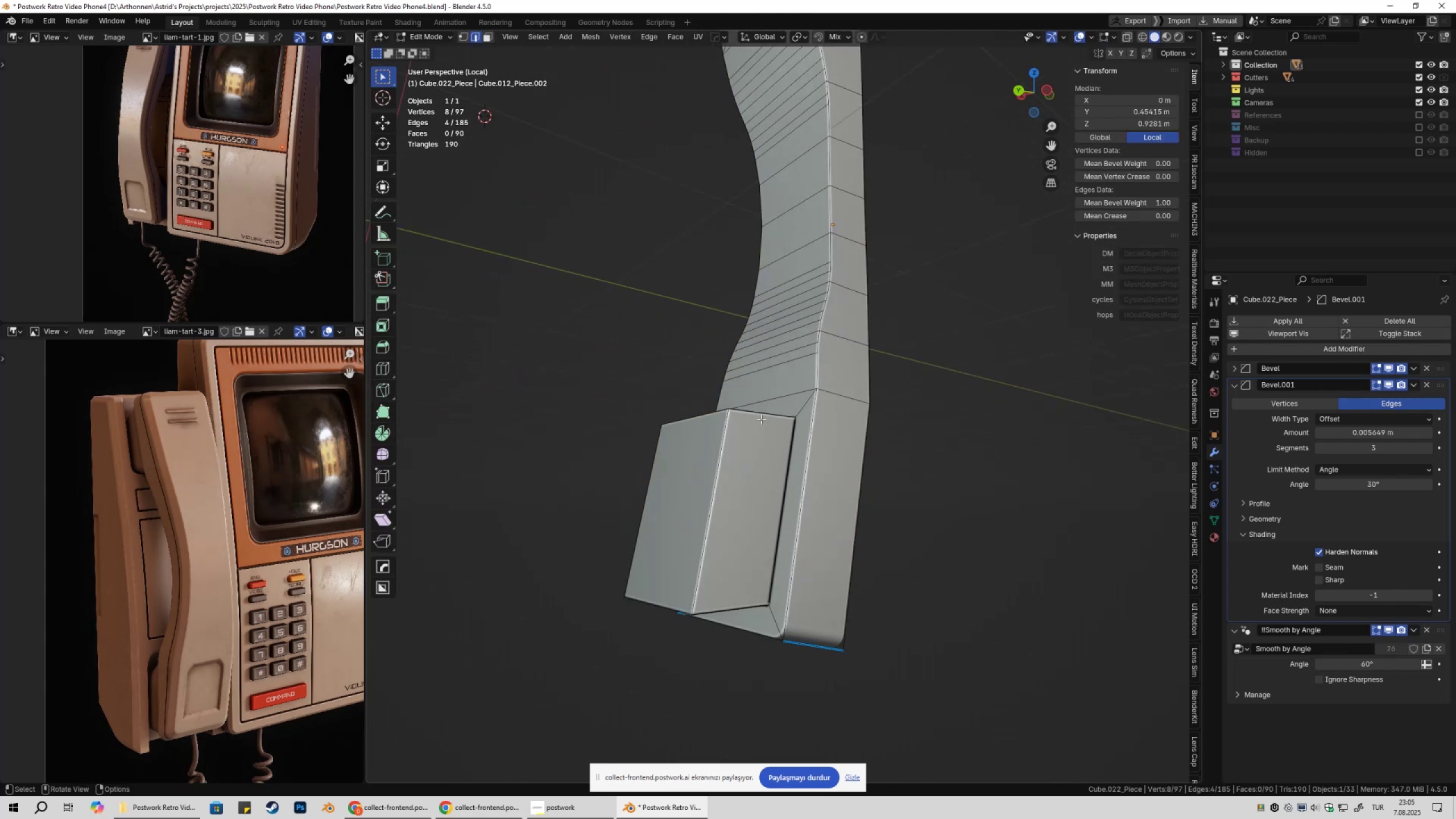 
left_click([761, 419])
 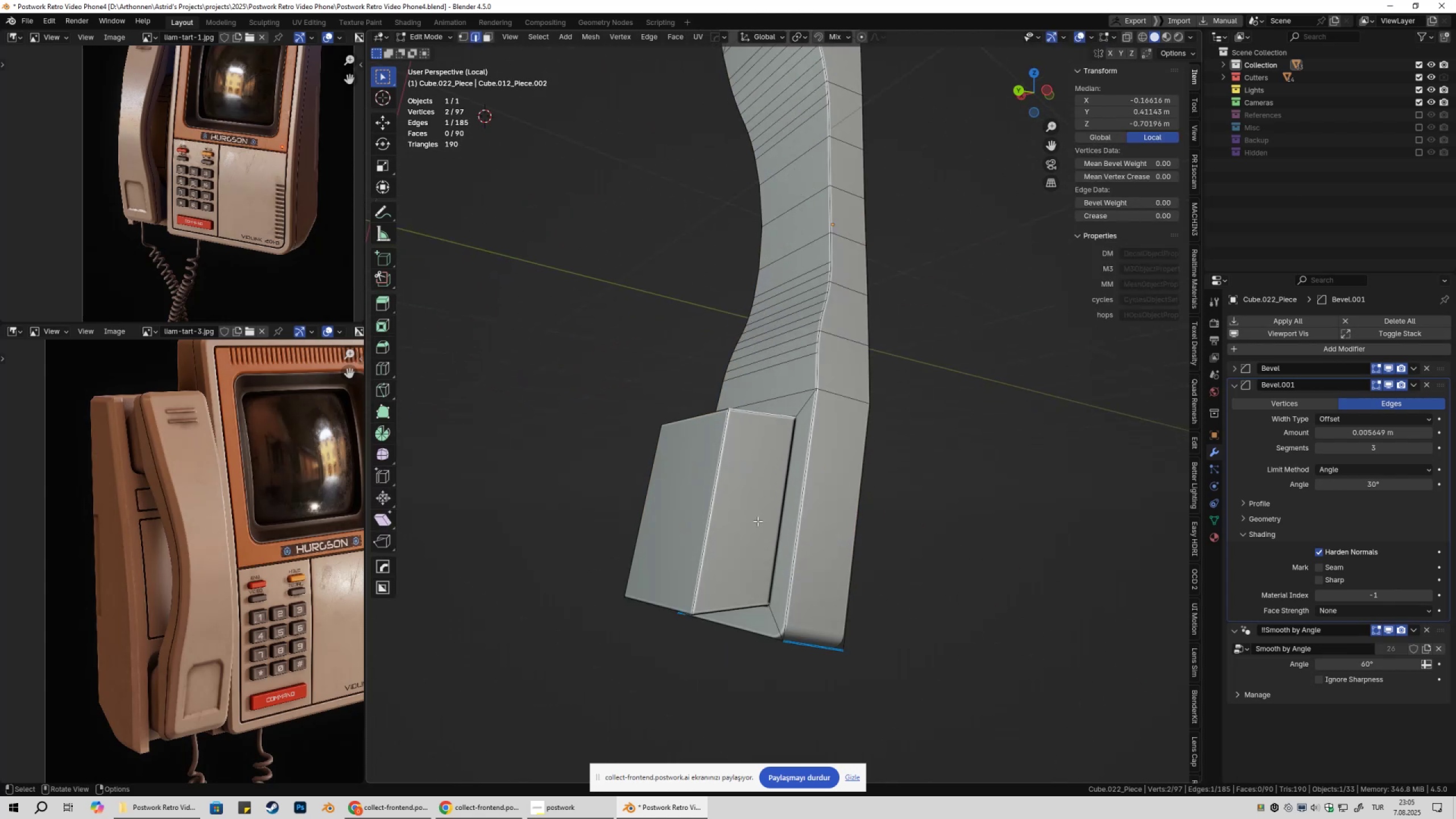 
hold_key(key=ShiftLeft, duration=0.38)
left_click([726, 603])
 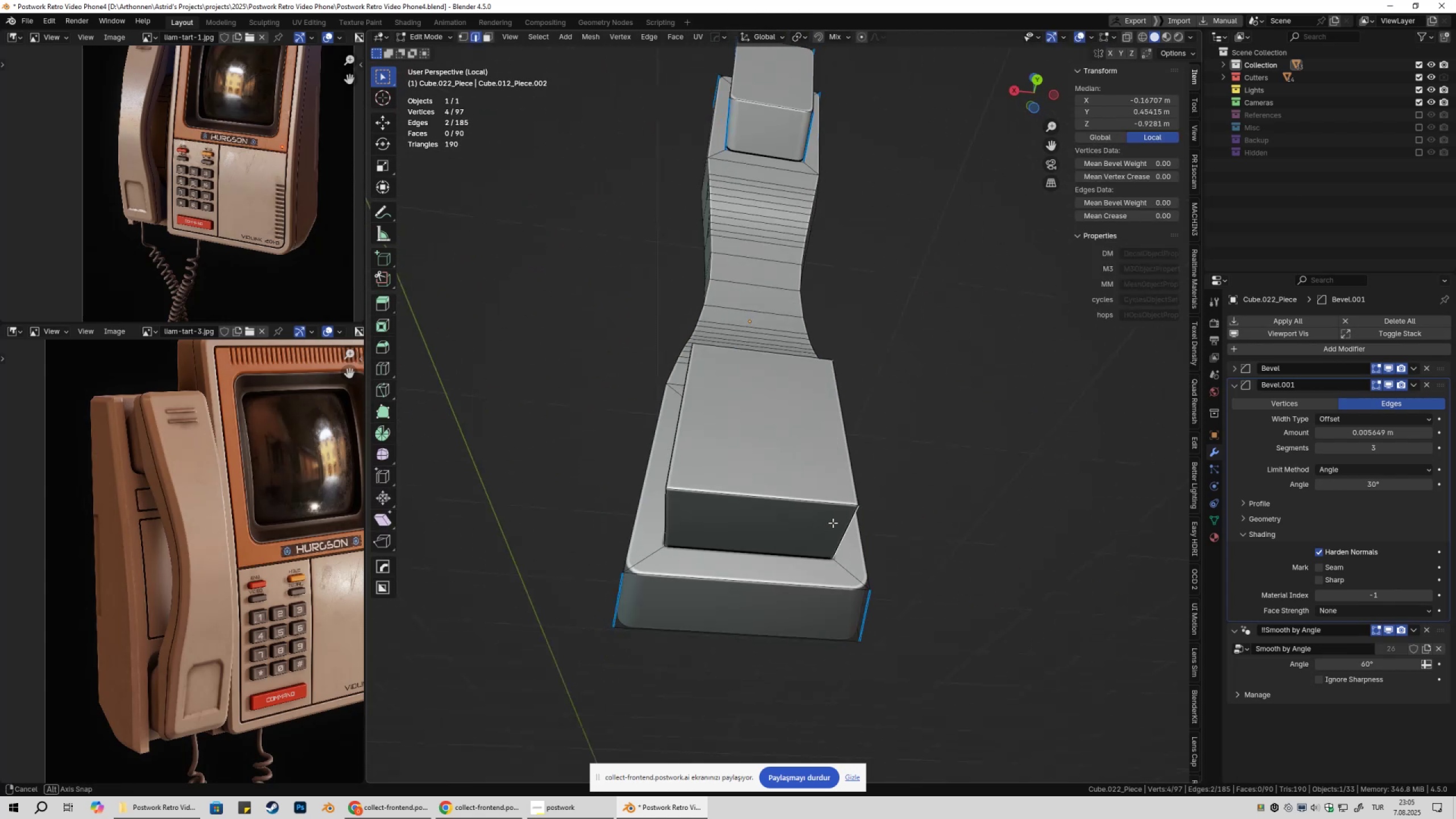 
hold_key(key=ShiftLeft, duration=0.64)
left_click([697, 497])
 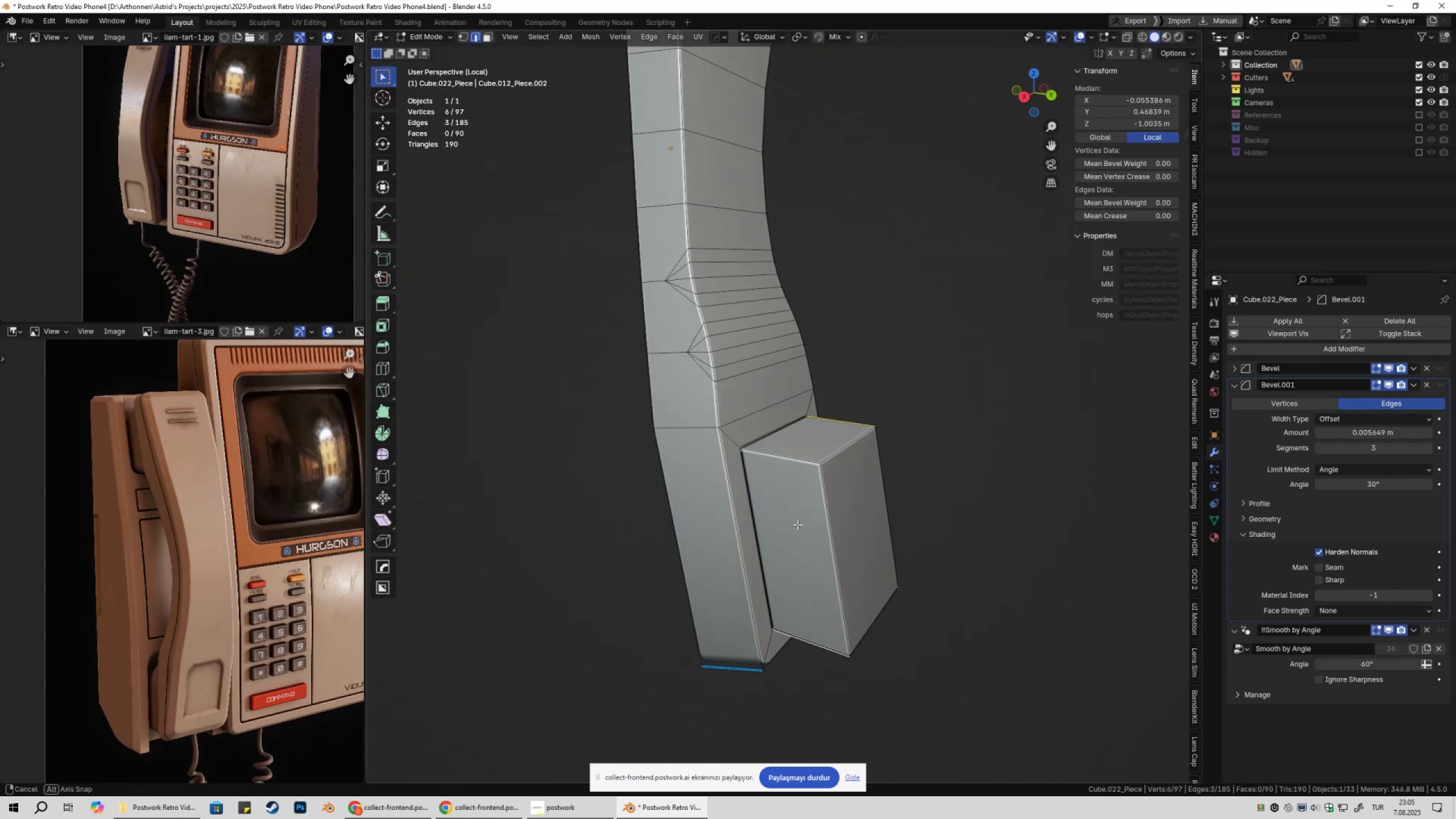 
hold_key(key=ShiftLeft, duration=0.34)
left_click([784, 471])
 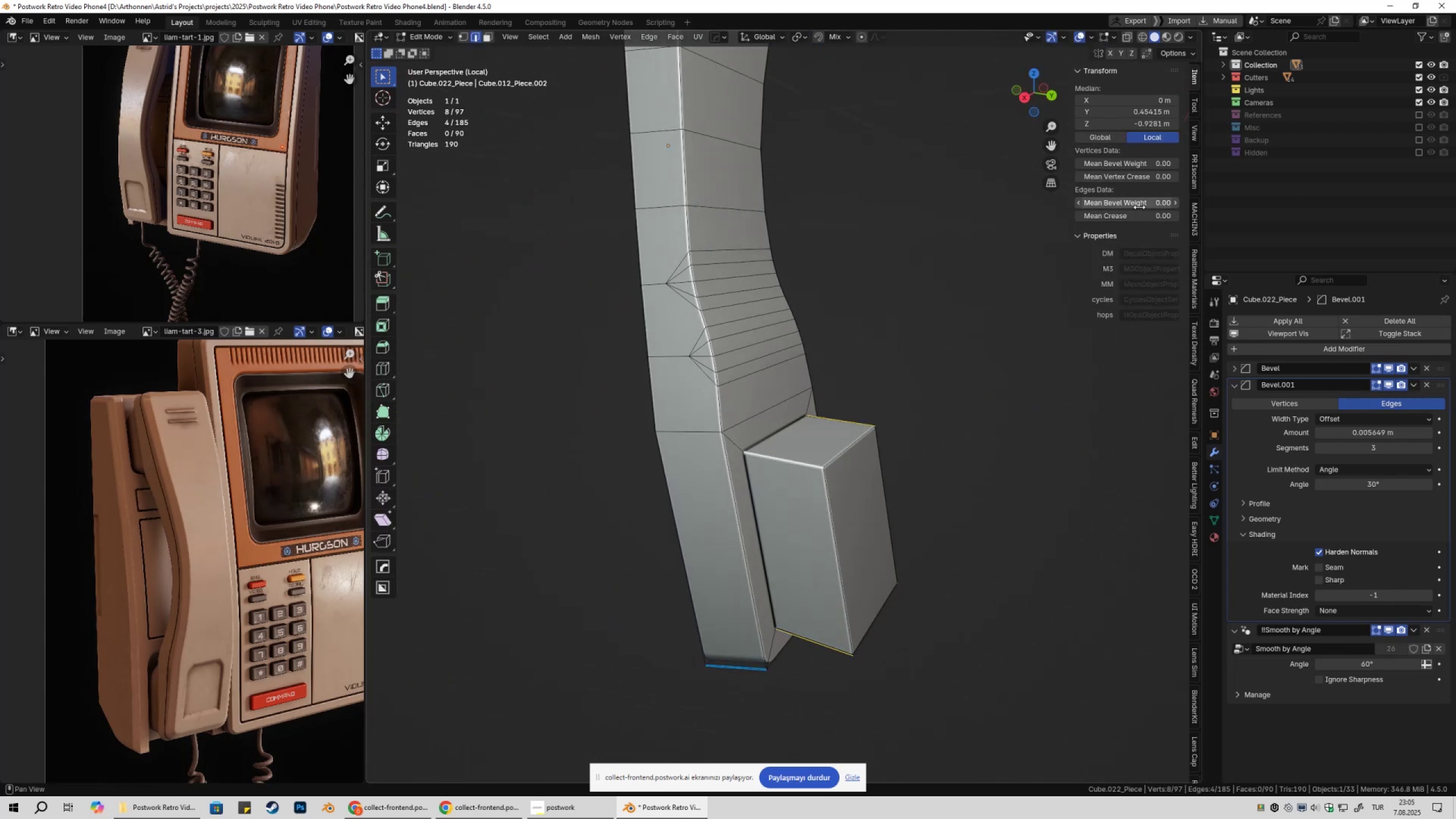 
left_click_drag(start_coordinate=[1135, 204], to_coordinate=[205, 201])
 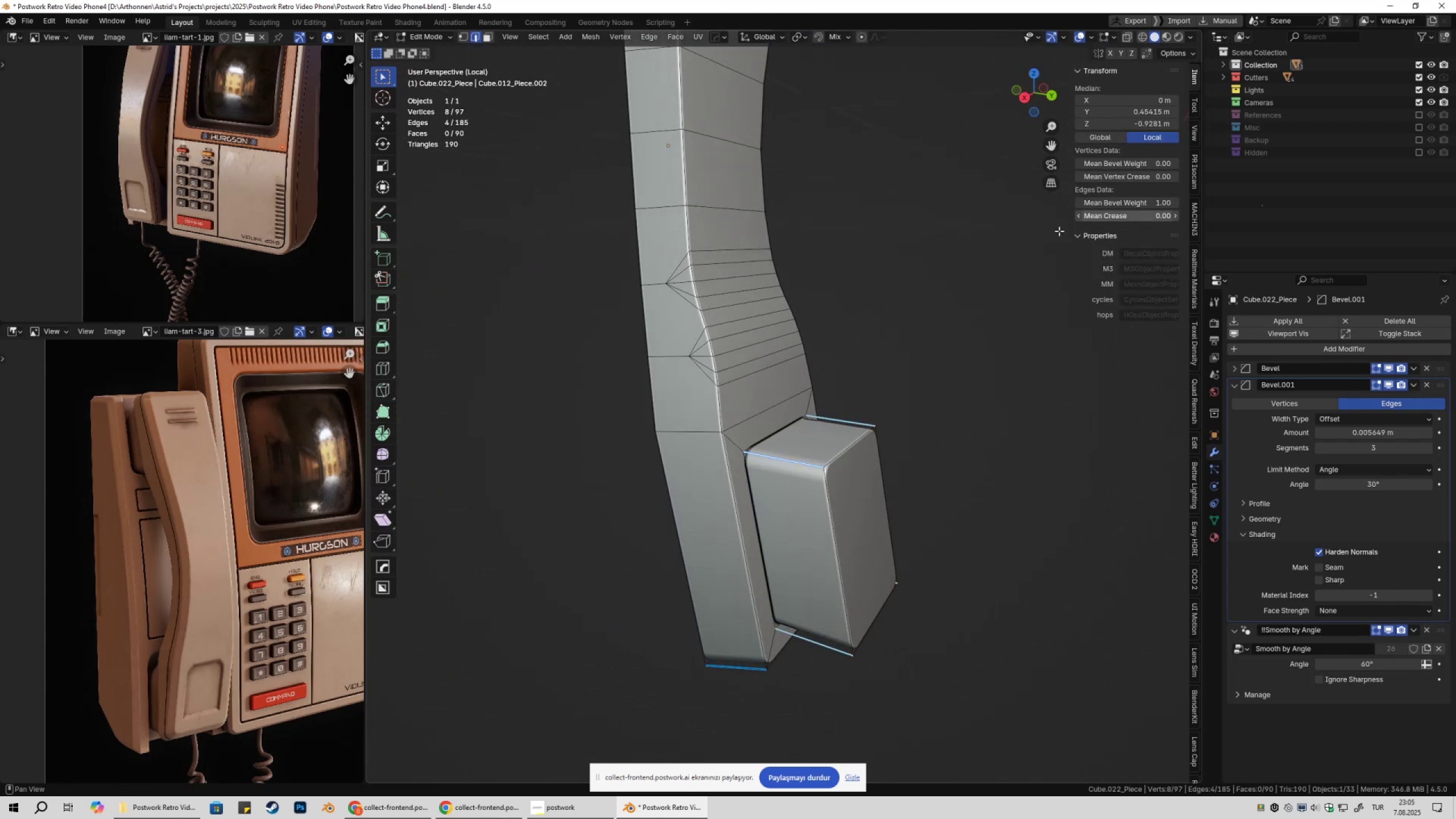 
key(Tab)
 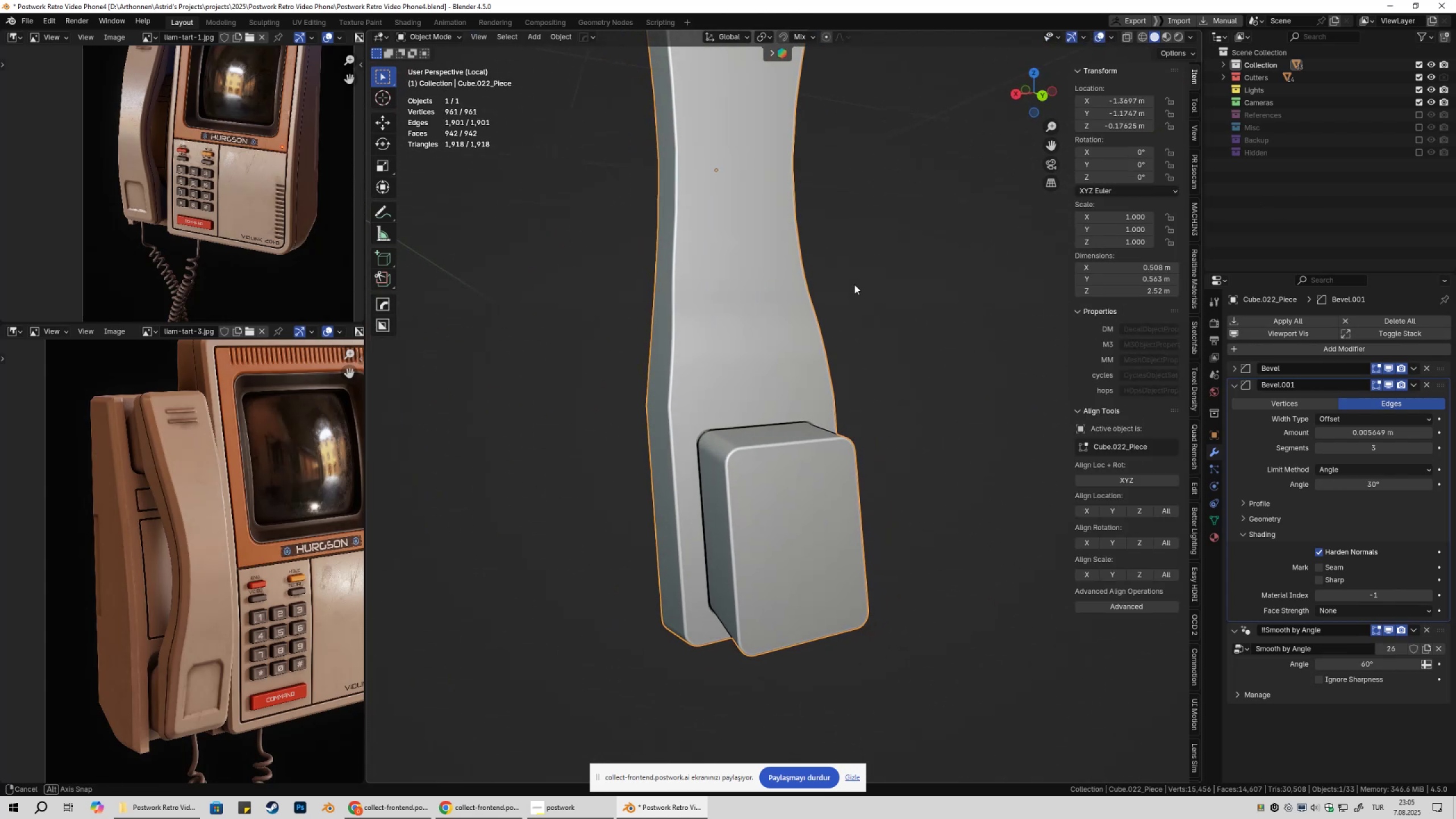 
key(Tab)
 